 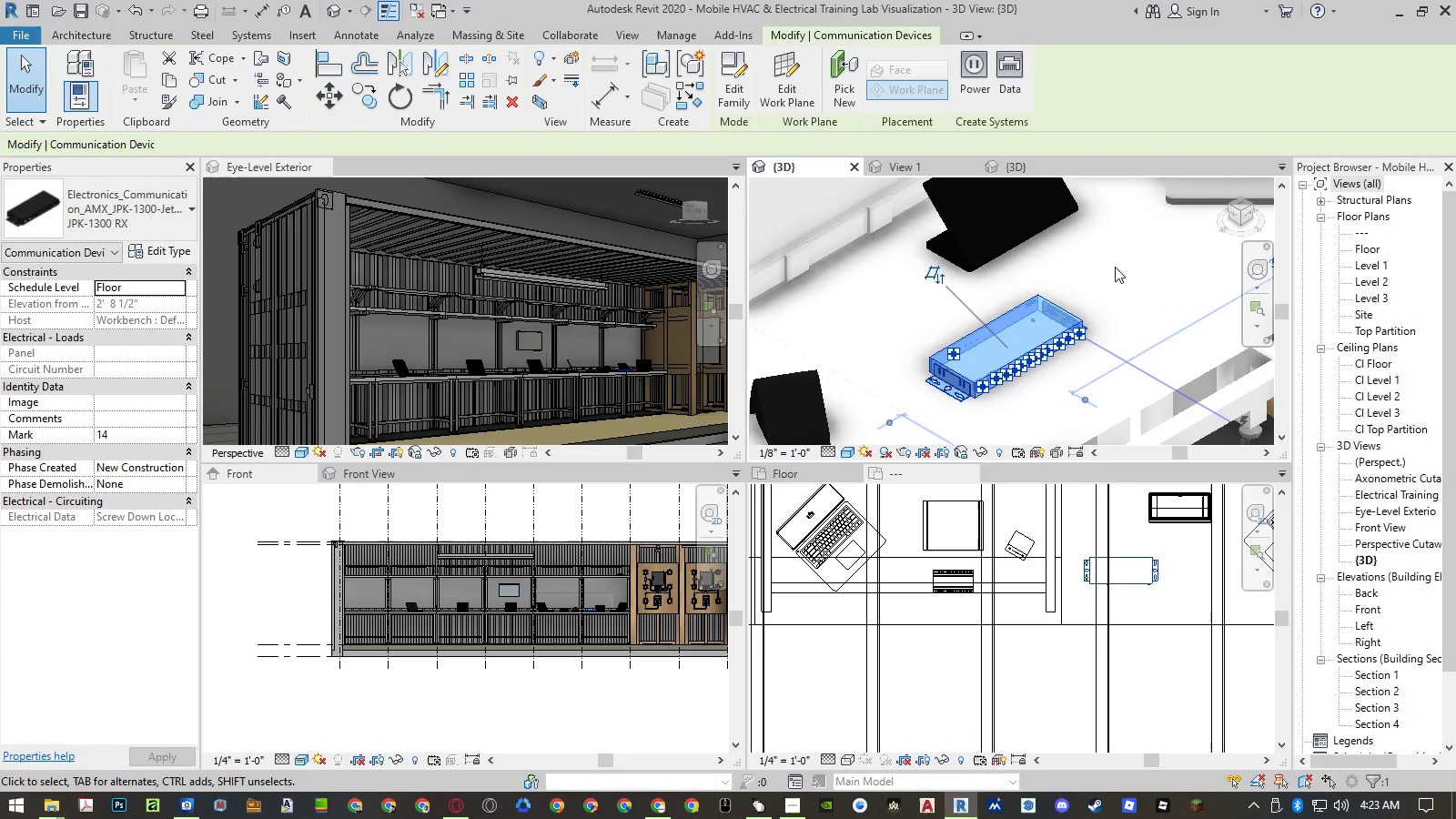 
scroll: coordinate [1013, 596], scroll_direction: down, amount: 4.0
 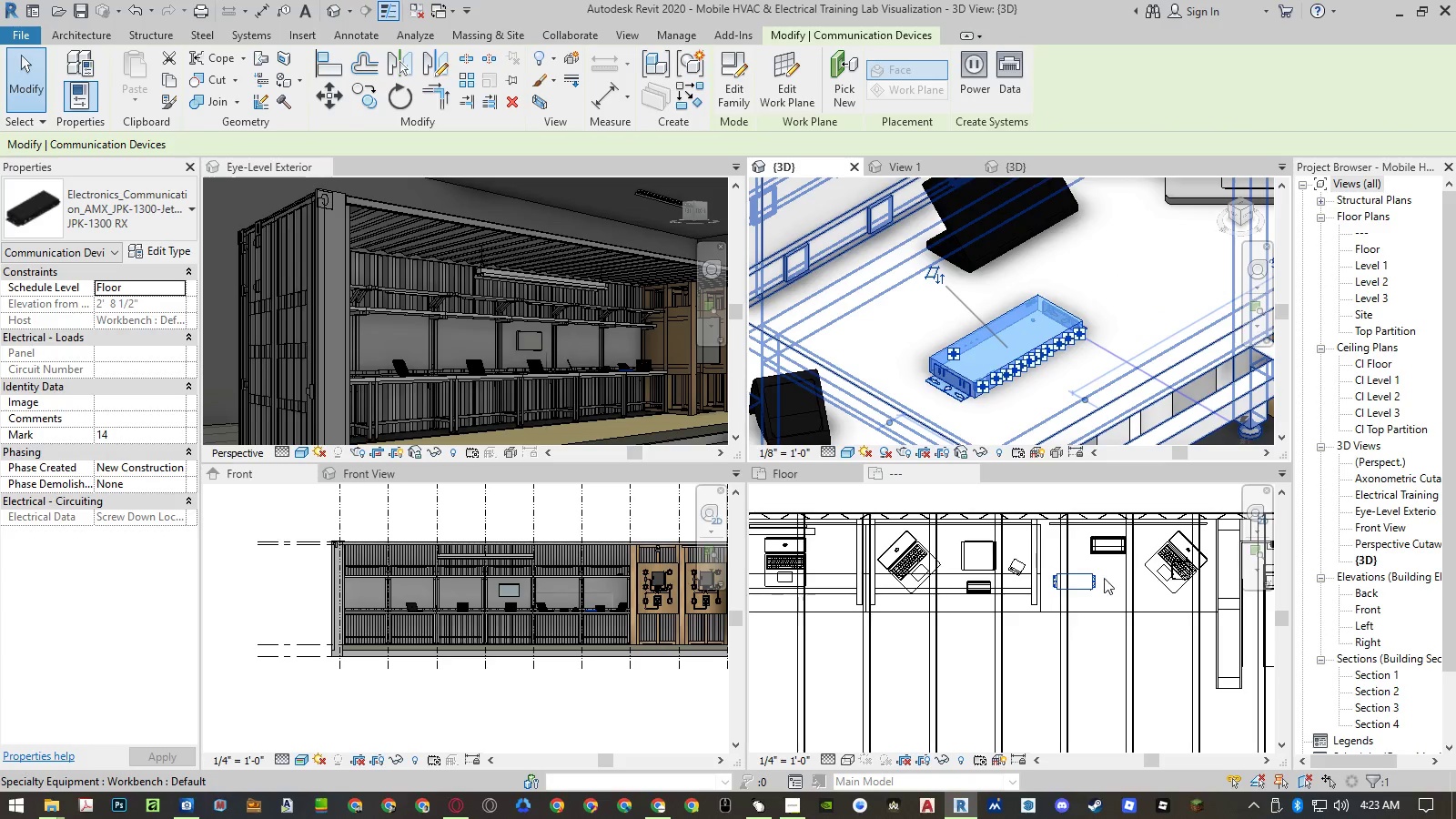 
scroll: coordinate [1105, 574], scroll_direction: up, amount: 5.0
 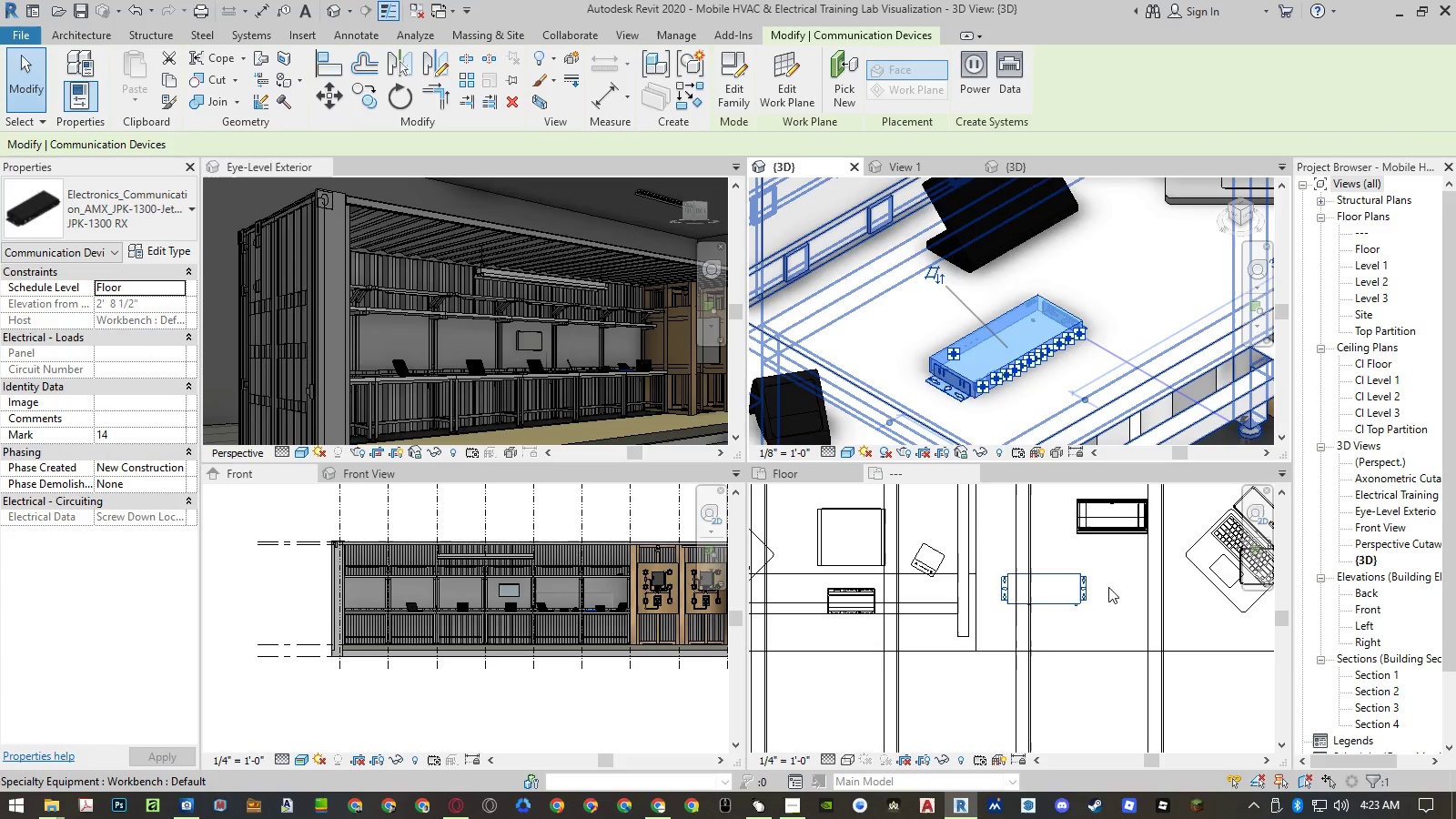 
left_click([1108, 587])
 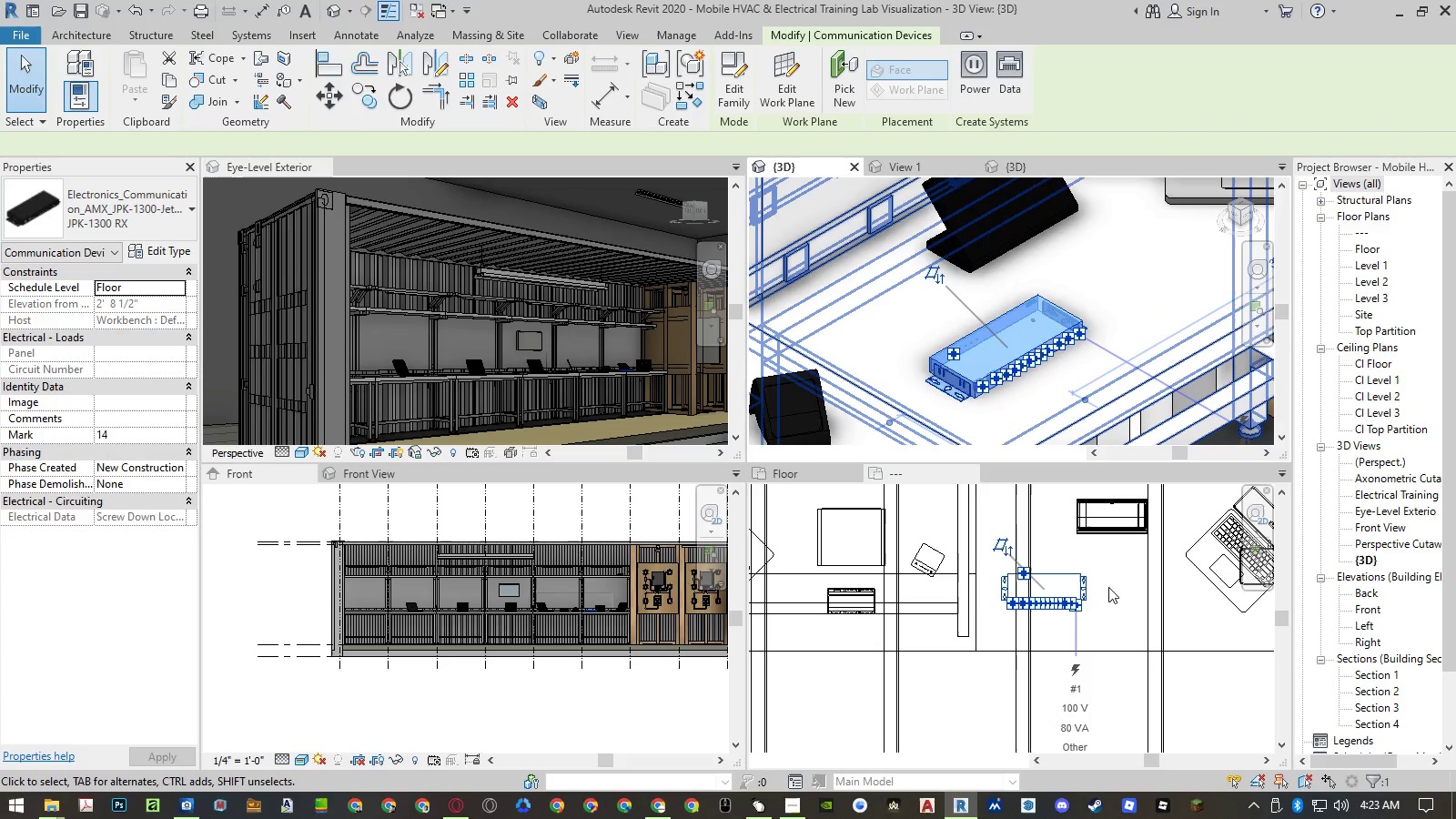 
type(al)
 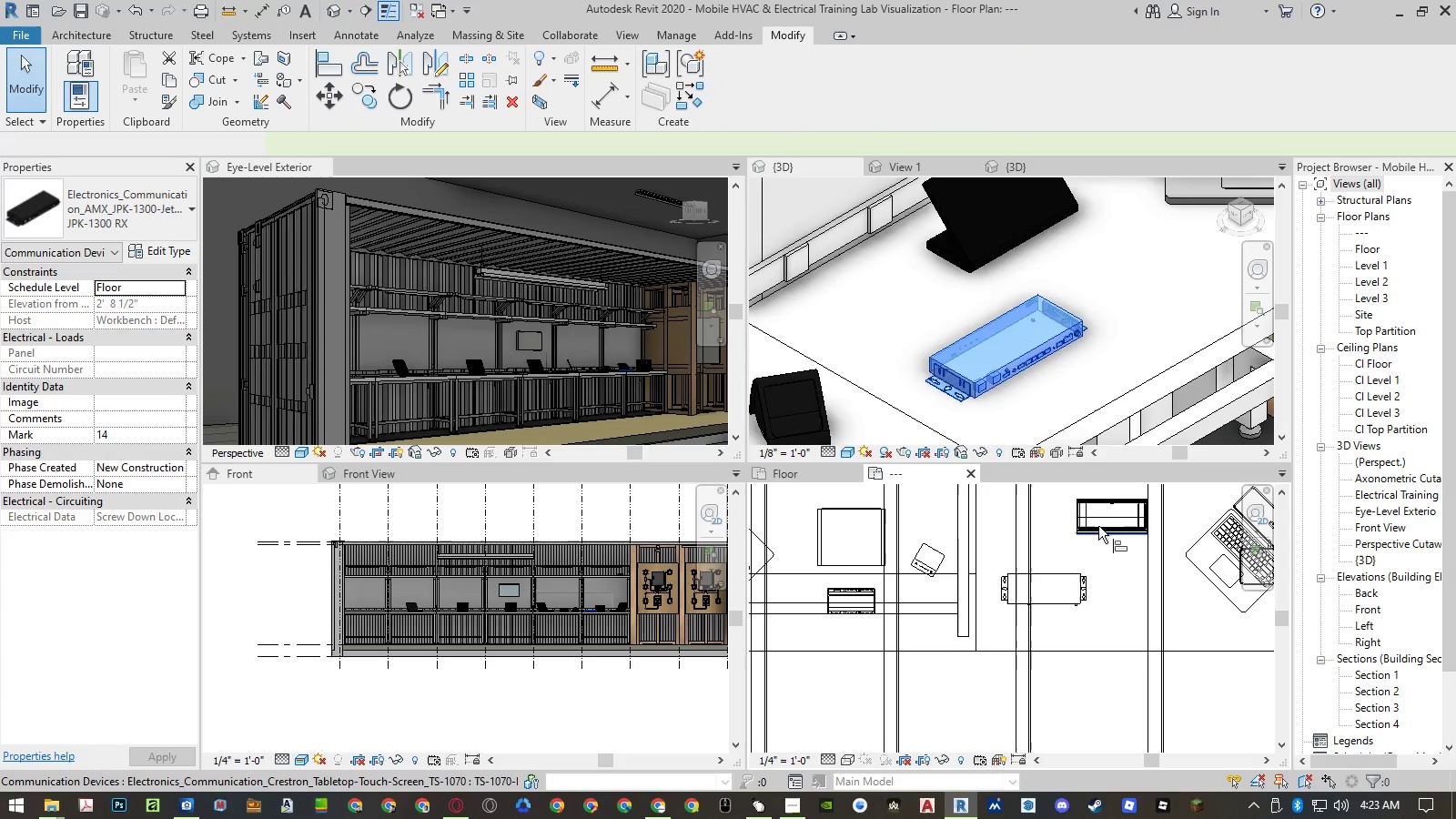 
scroll: coordinate [1059, 520], scroll_direction: up, amount: 8.0
 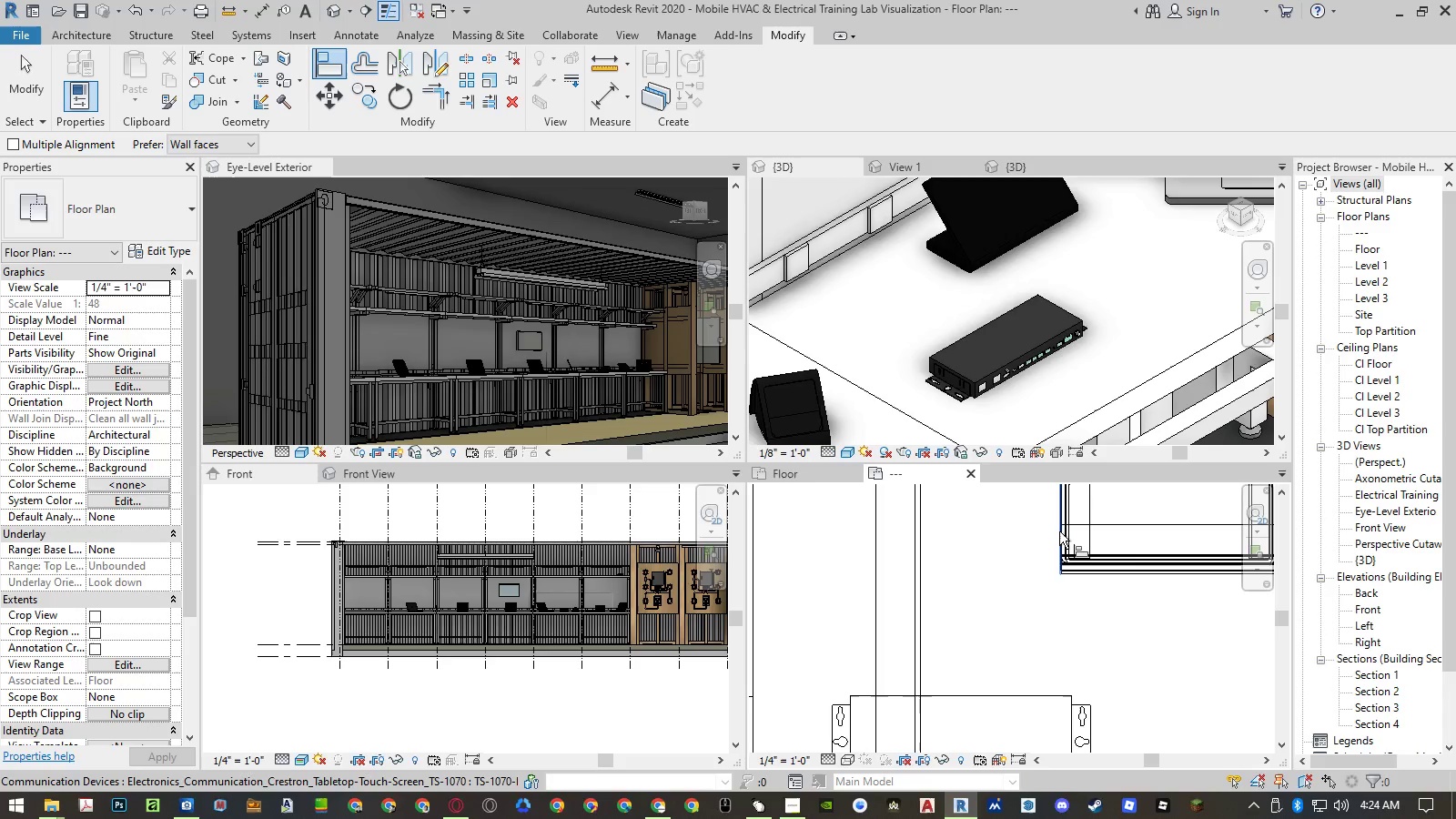 
left_click([1059, 531])
 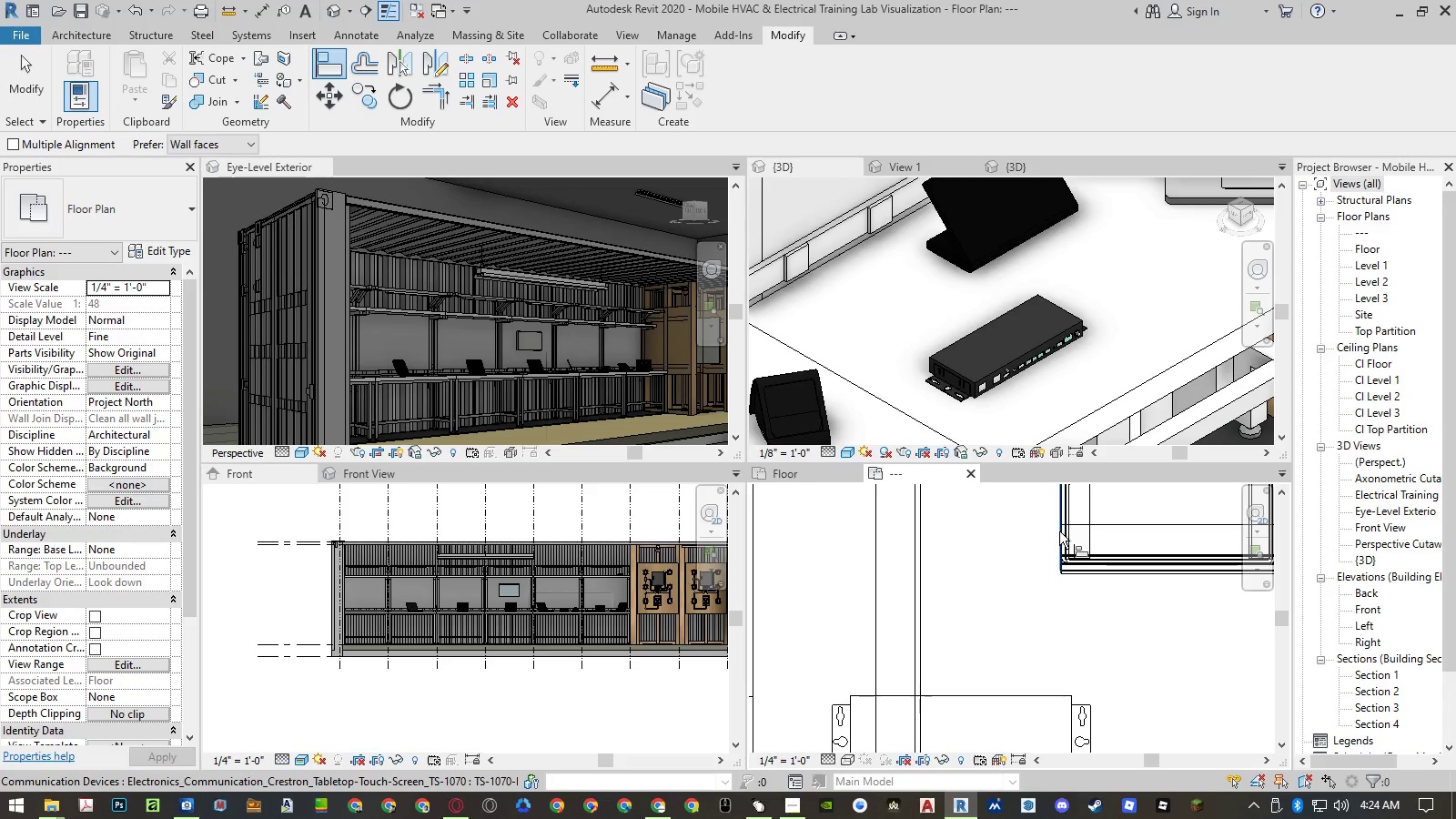 
scroll: coordinate [1059, 531], scroll_direction: down, amount: 2.0
 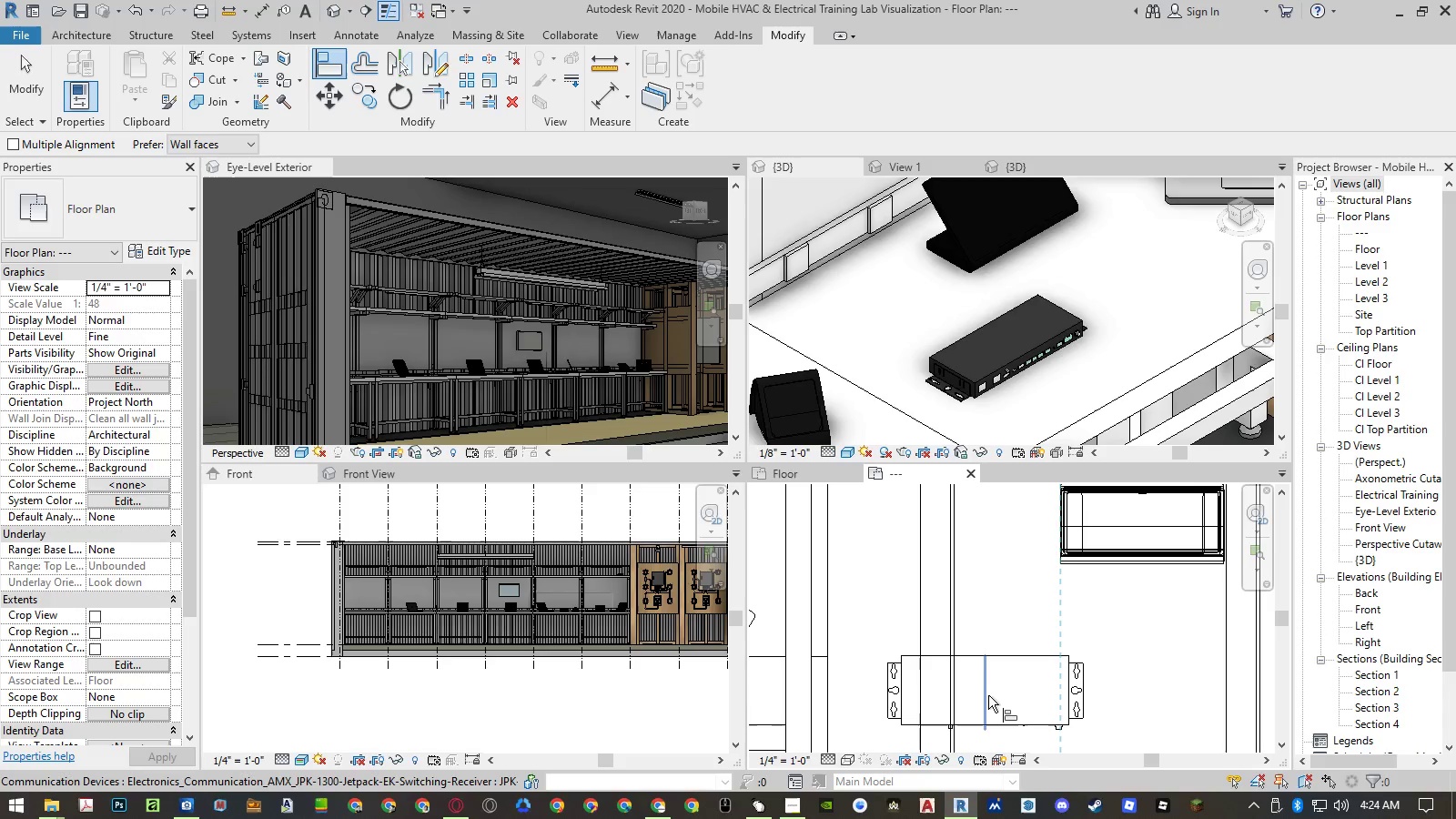 
left_click([986, 696])
 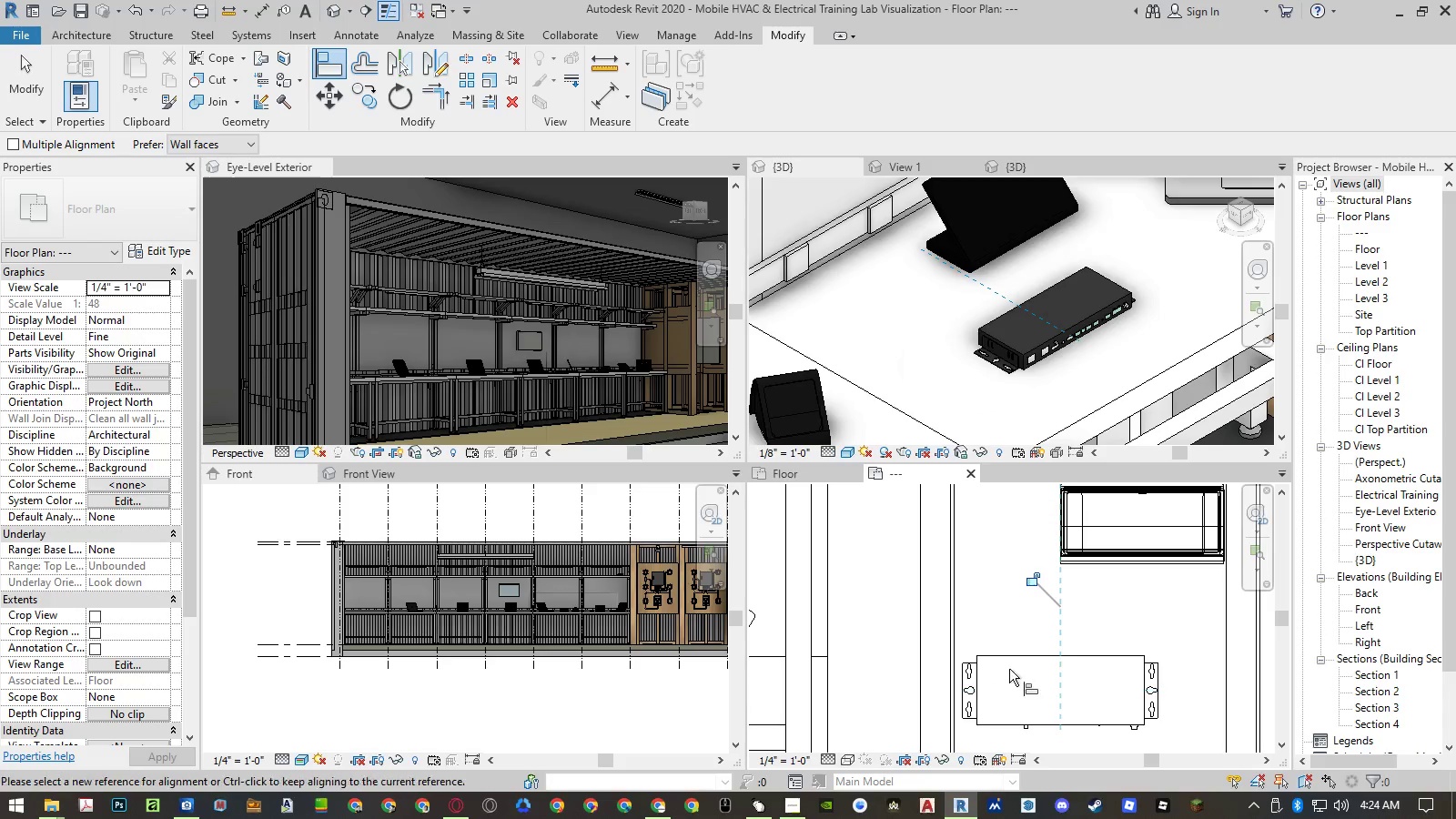 
key(Escape)
 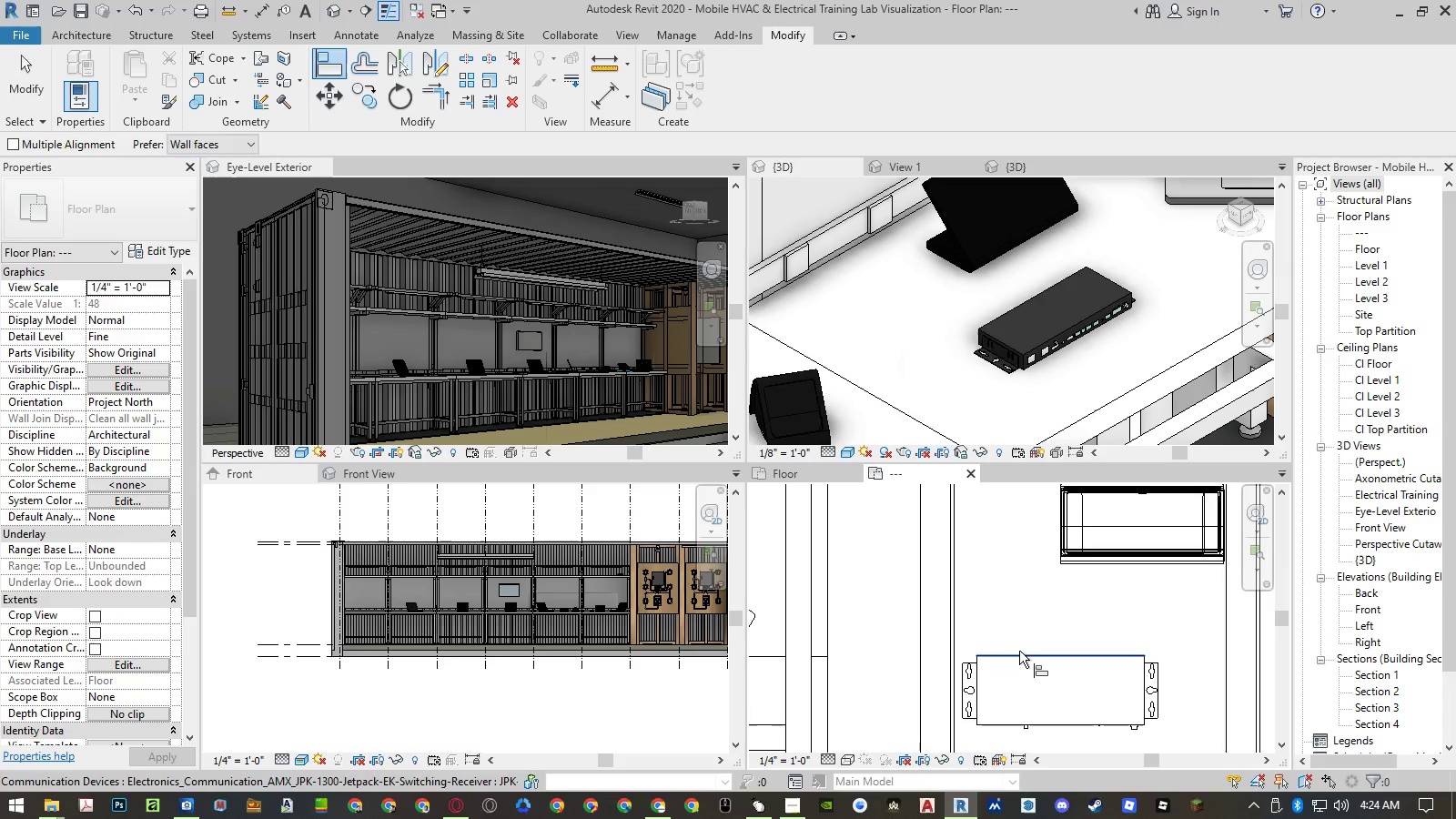 
key(Escape)
 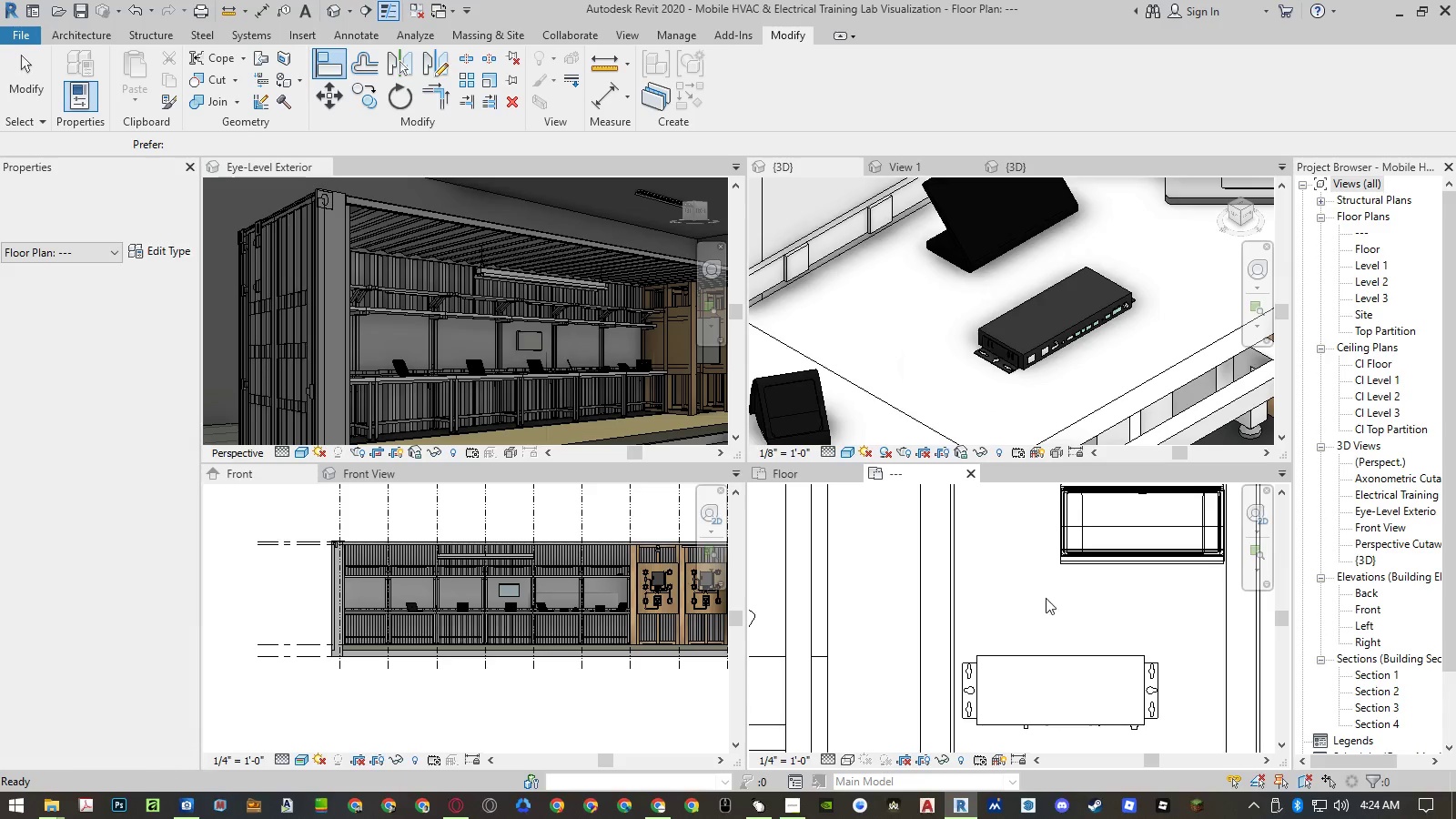 
scroll: coordinate [1153, 278], scroll_direction: down, amount: 23.0
 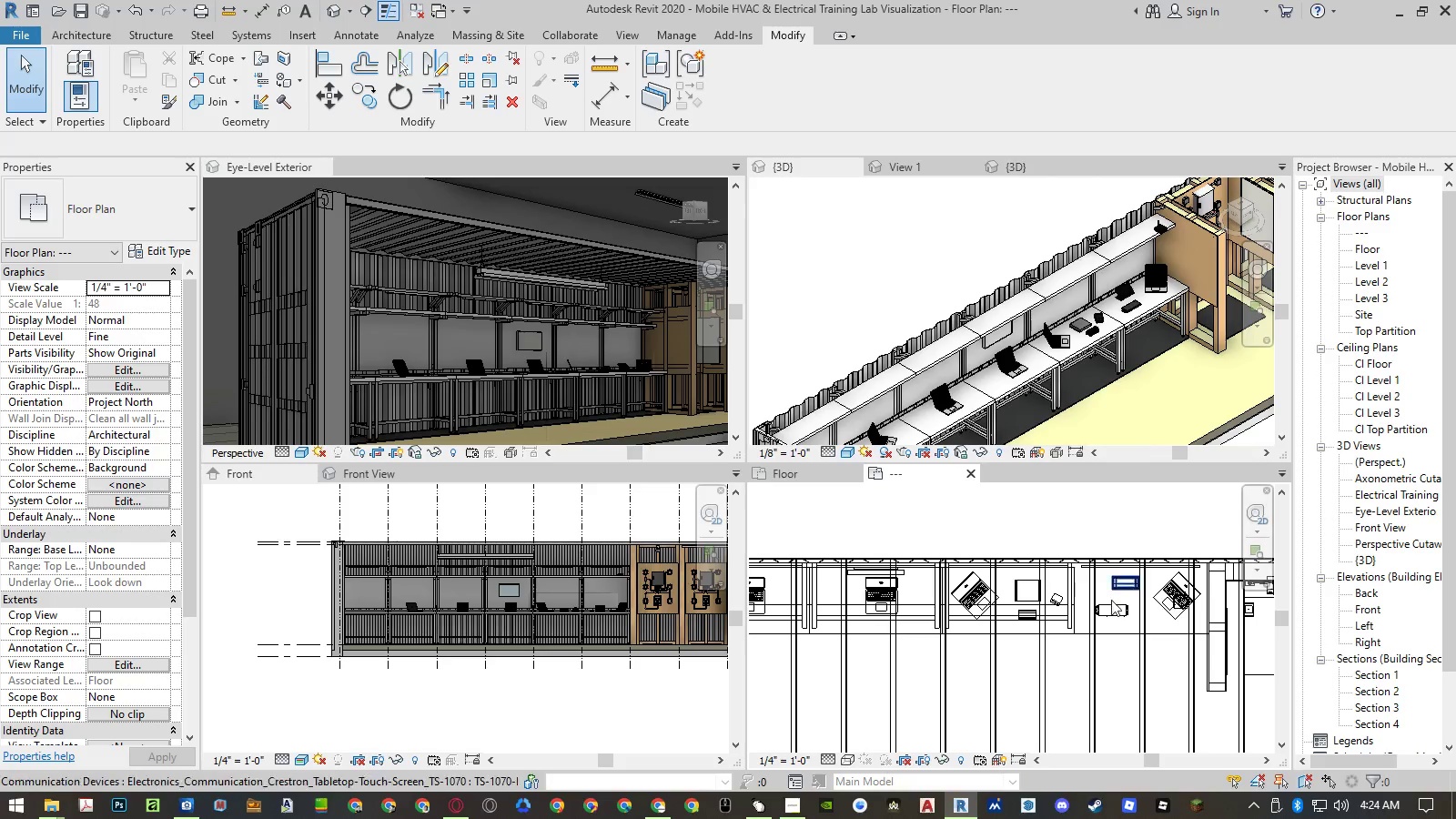 
left_click([1112, 614])
 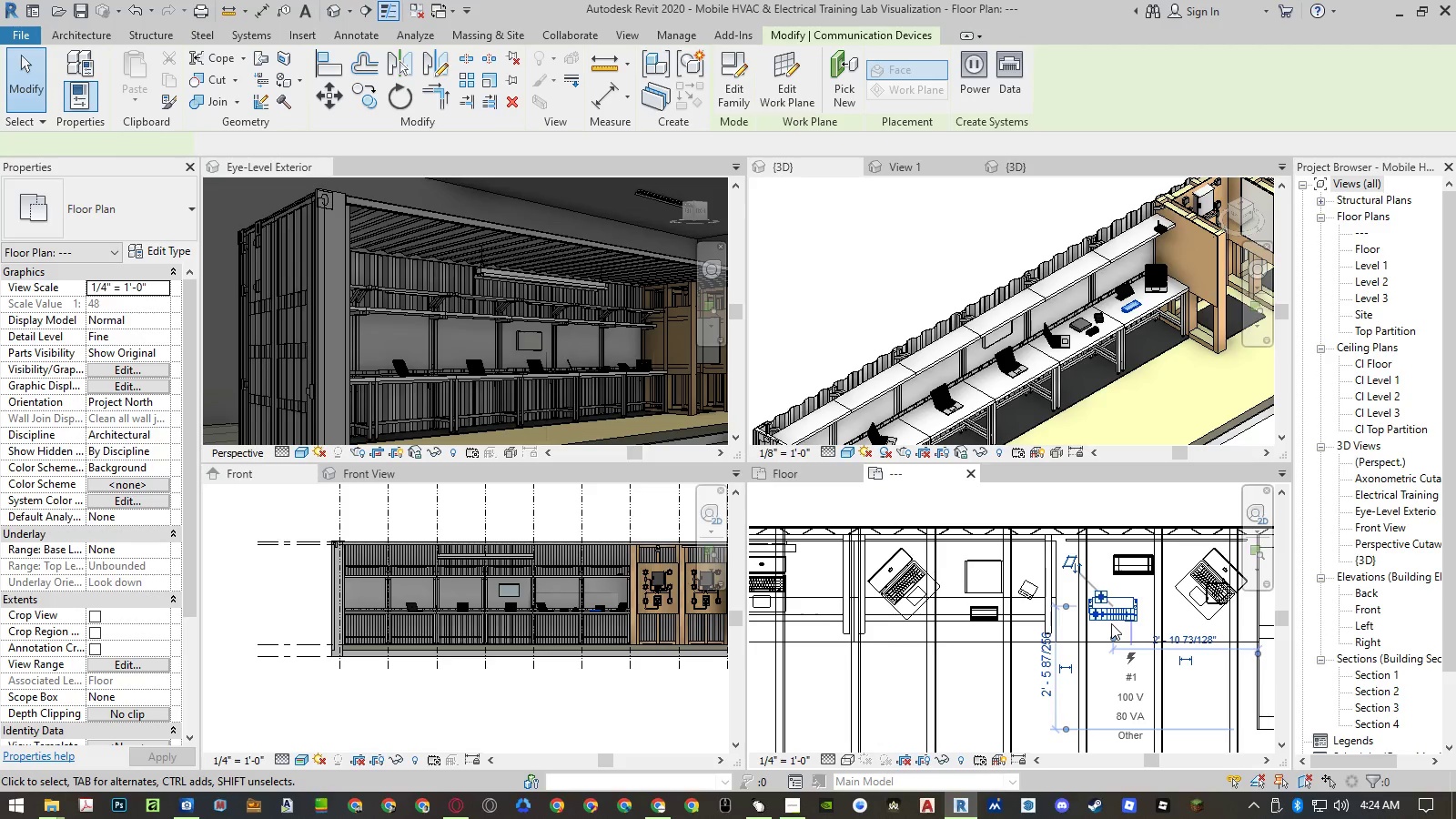 
scroll: coordinate [1111, 618], scroll_direction: up, amount: 3.0
 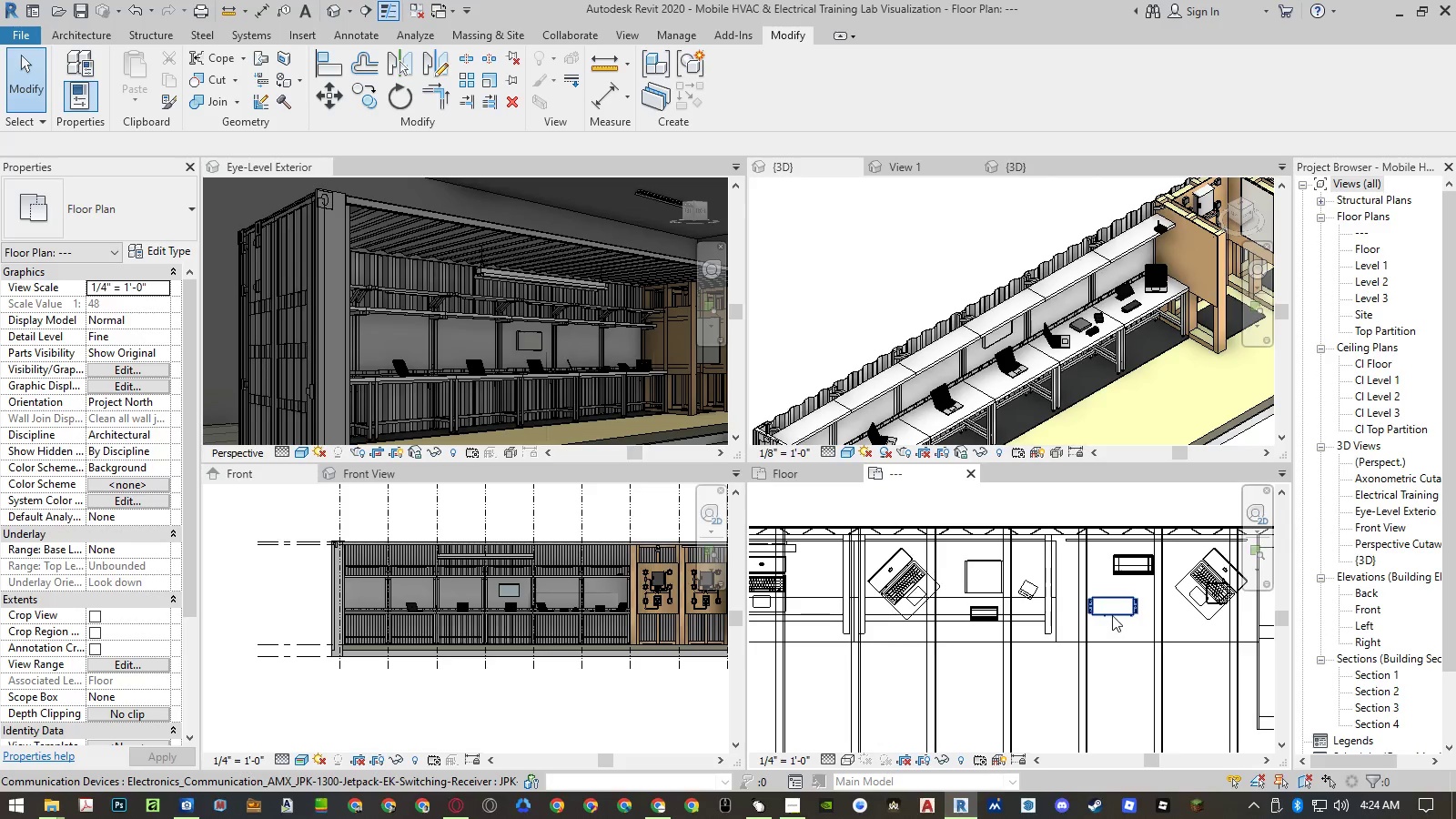 
type(co )
 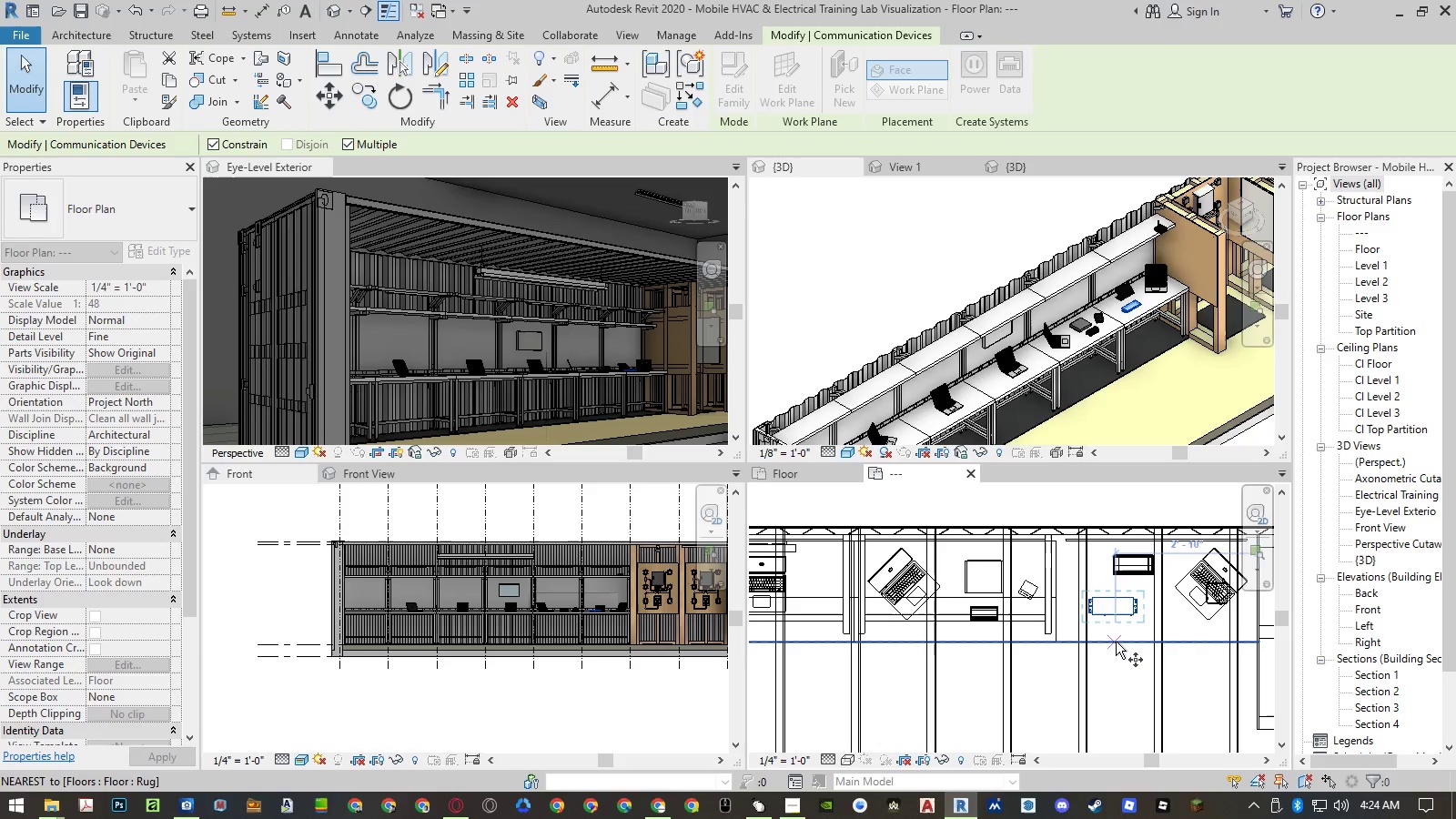 
left_click([1116, 642])
 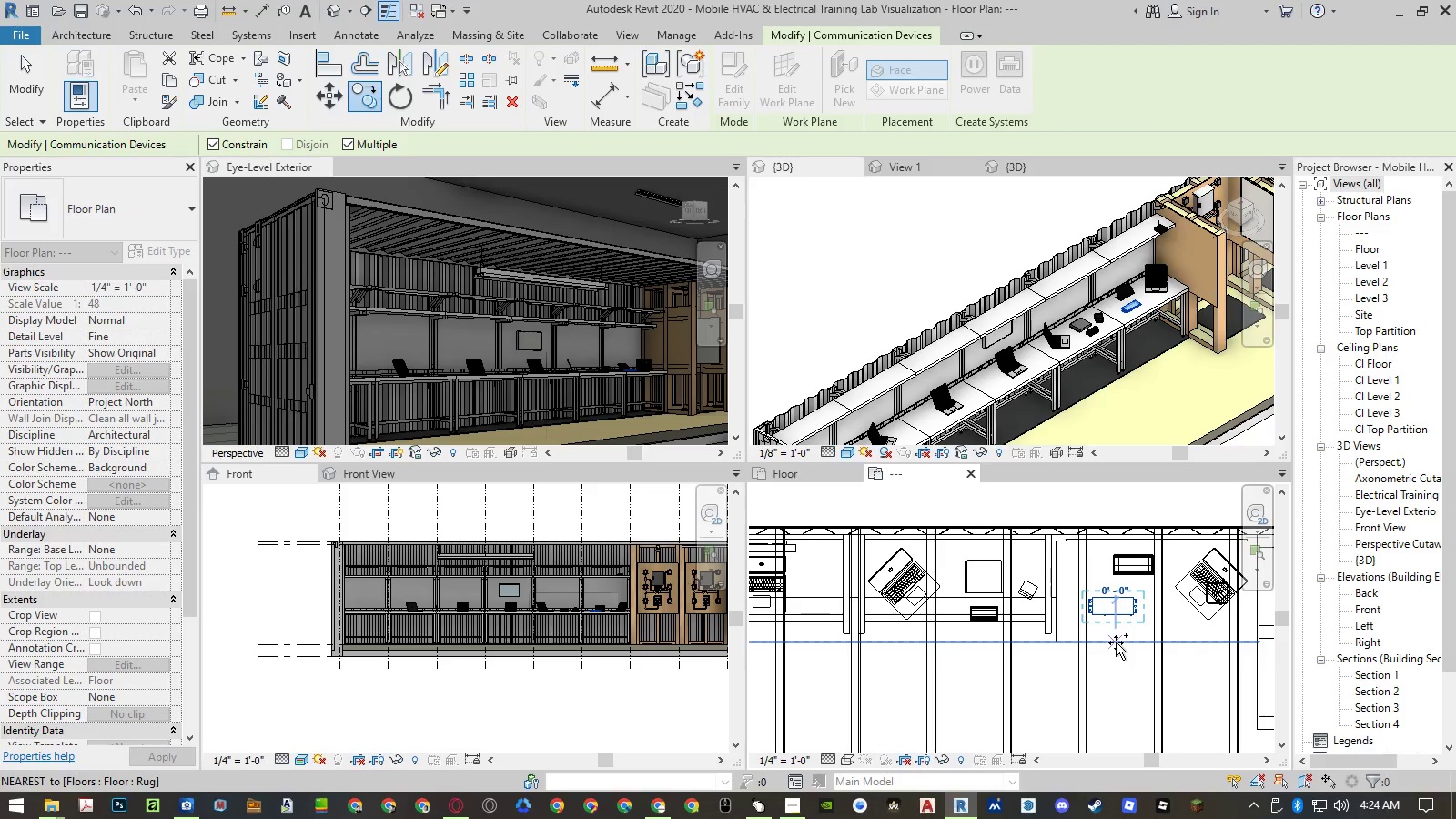 
scroll: coordinate [1116, 642], scroll_direction: down, amount: 4.0
 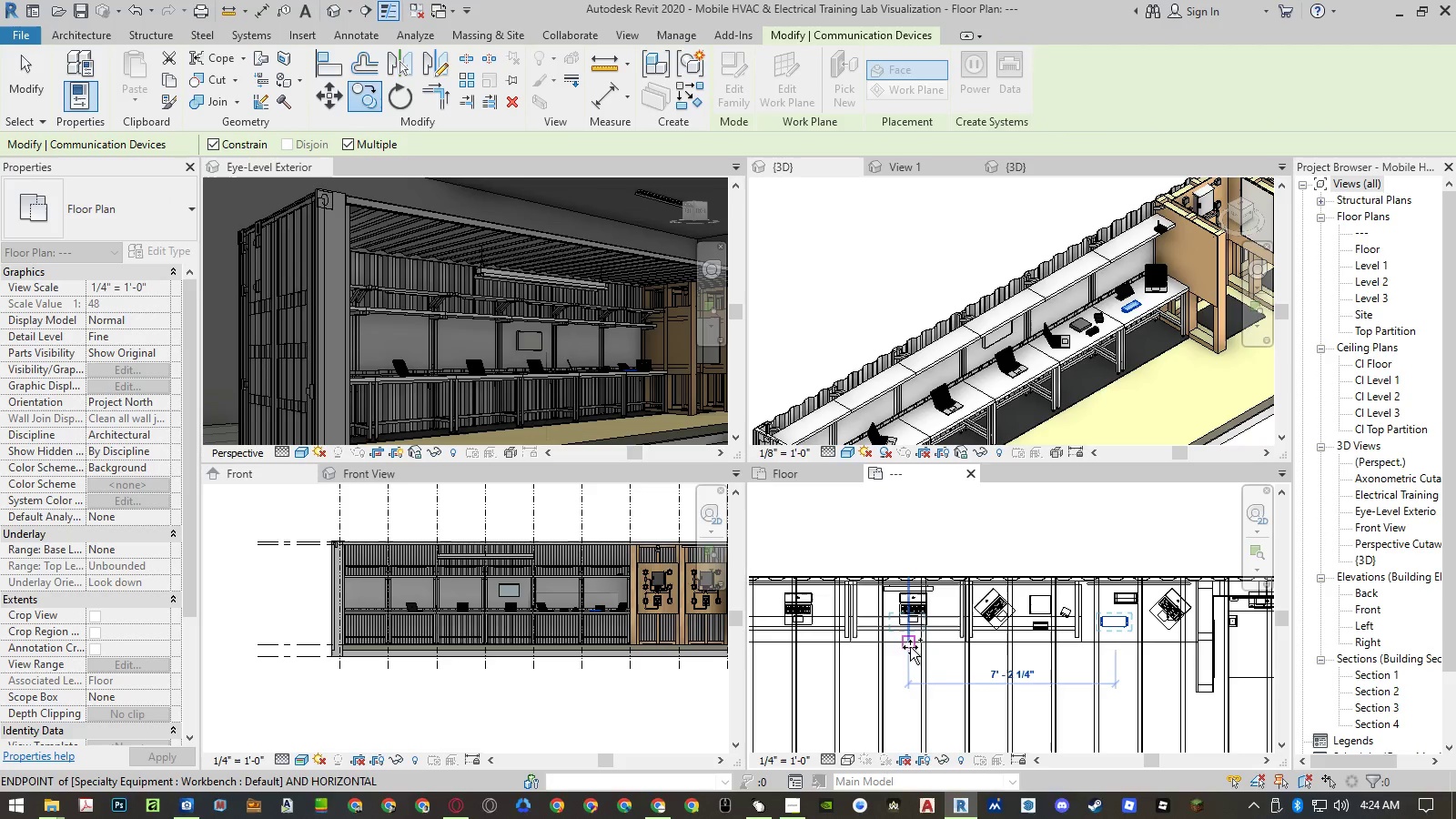 
scroll: coordinate [887, 639], scroll_direction: up, amount: 5.0
 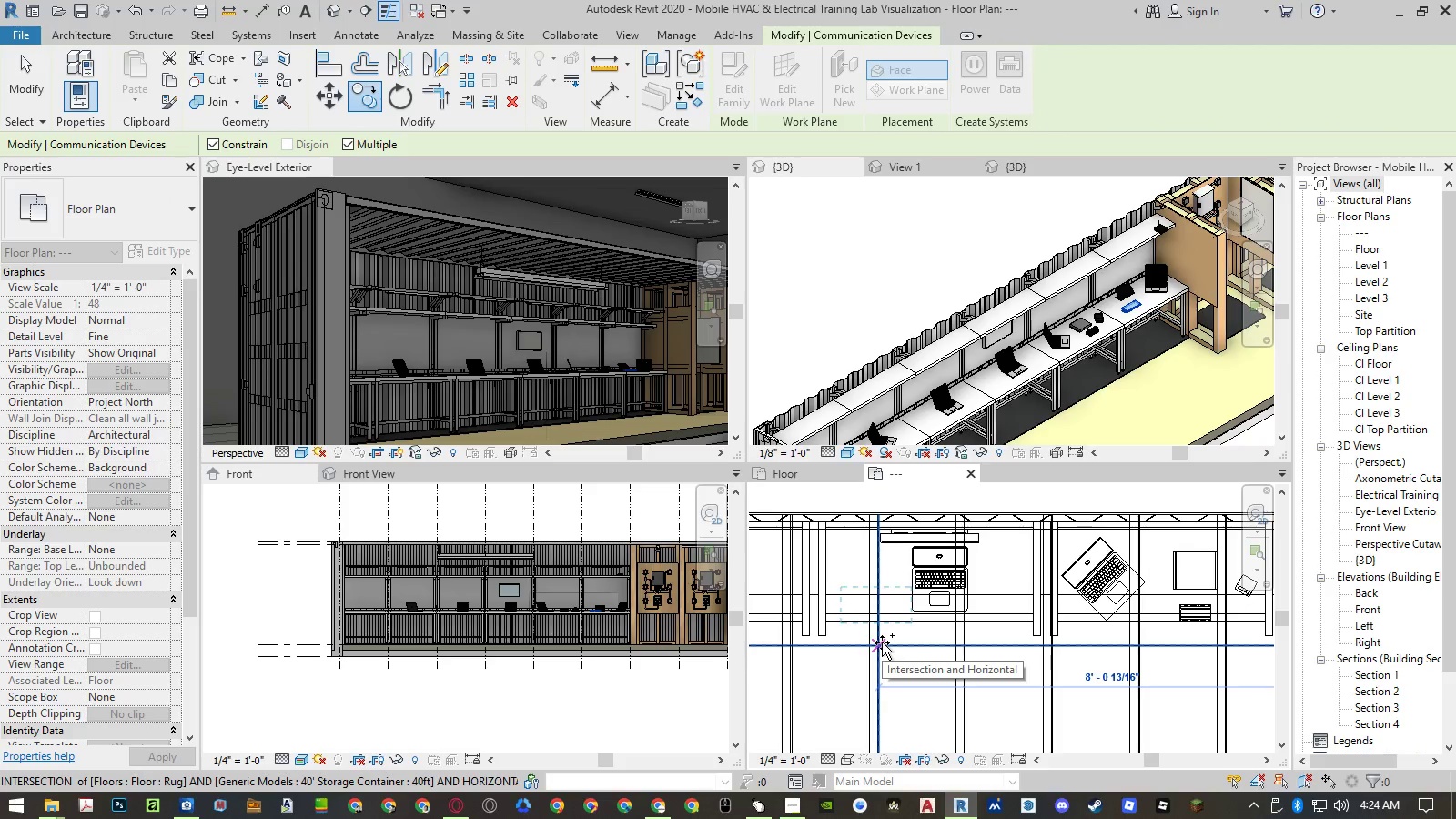 
left_click([882, 642])
 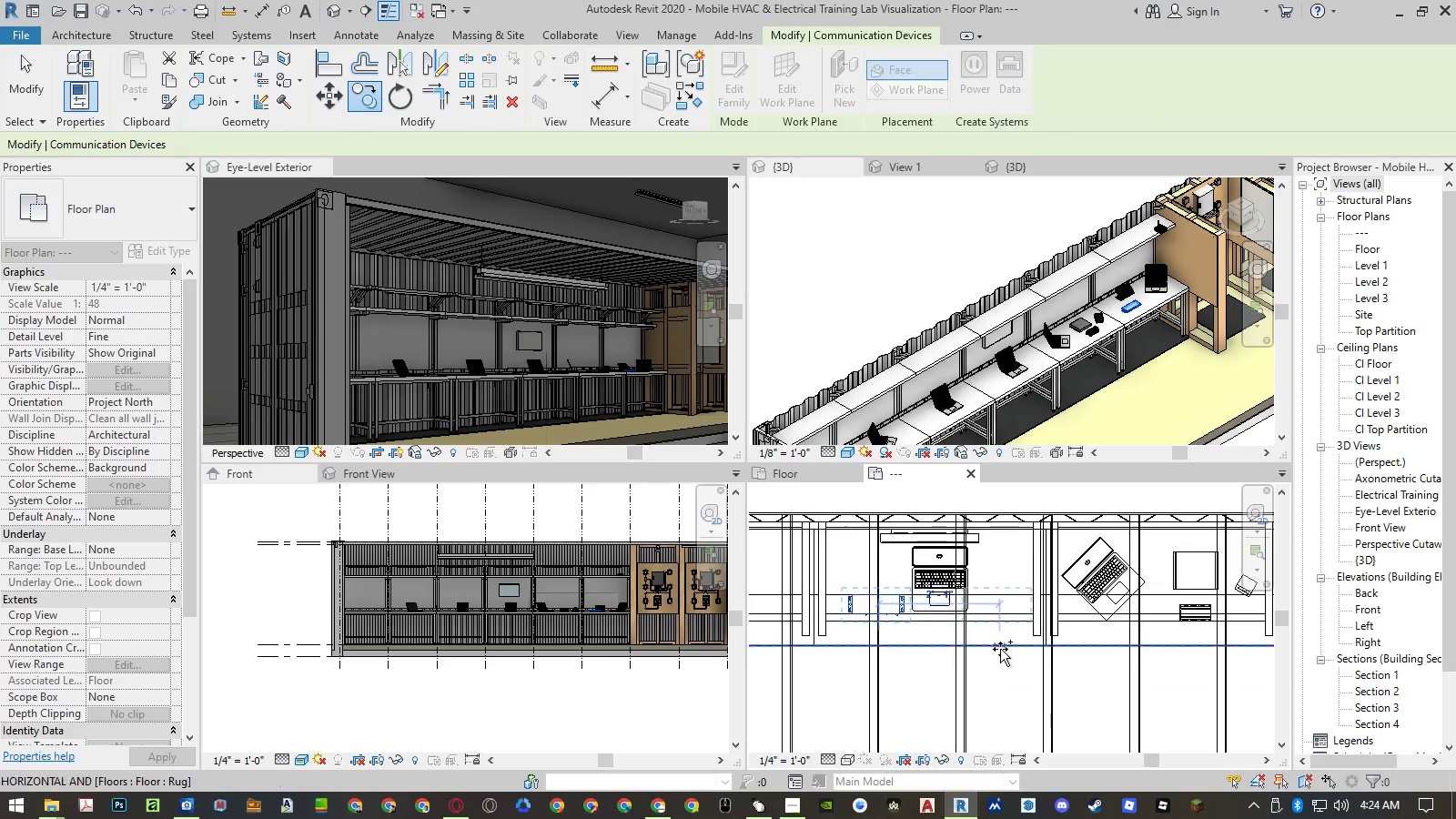 
scroll: coordinate [1006, 646], scroll_direction: down, amount: 7.0
 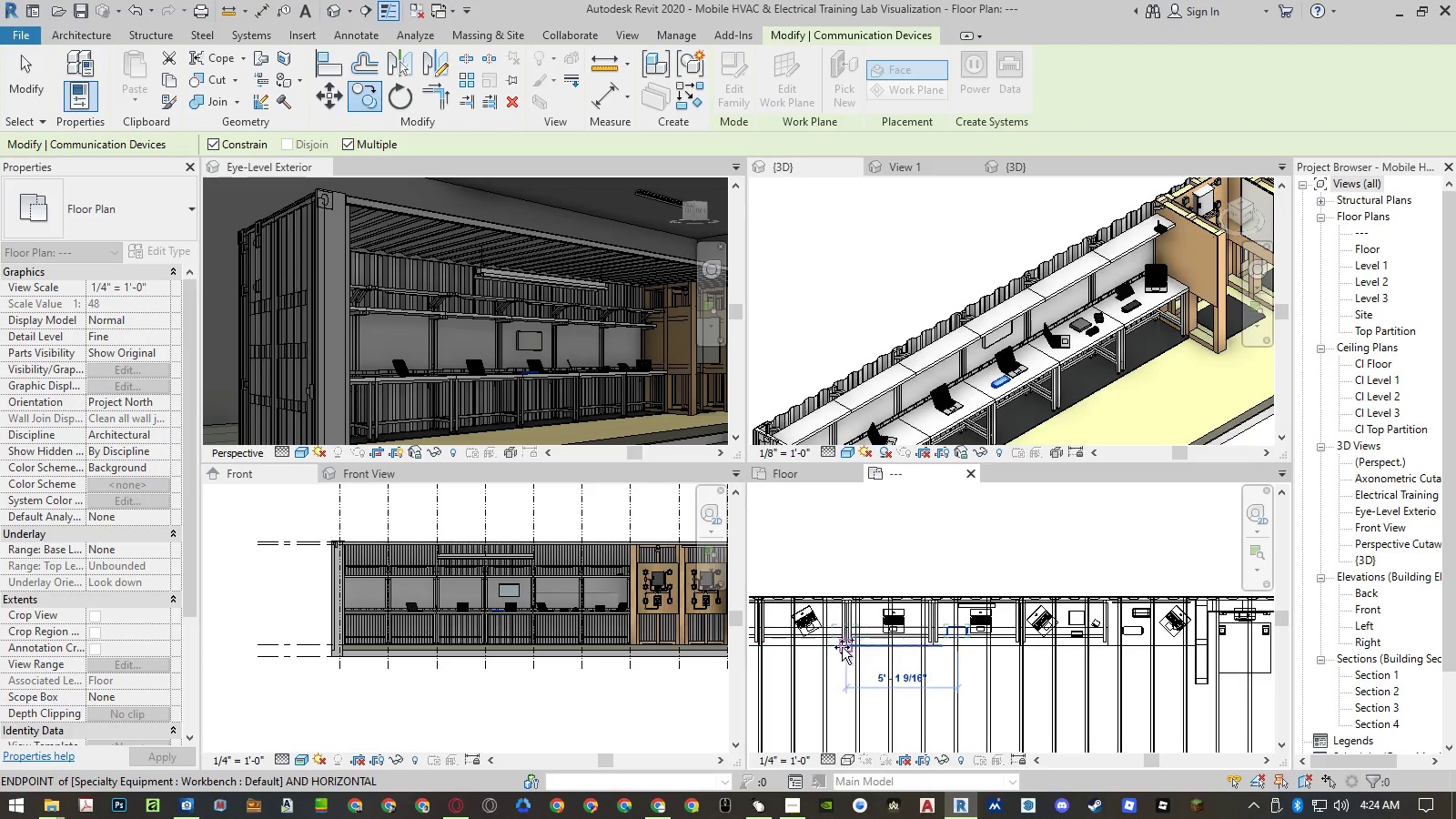 
scroll: coordinate [808, 645], scroll_direction: up, amount: 4.0
 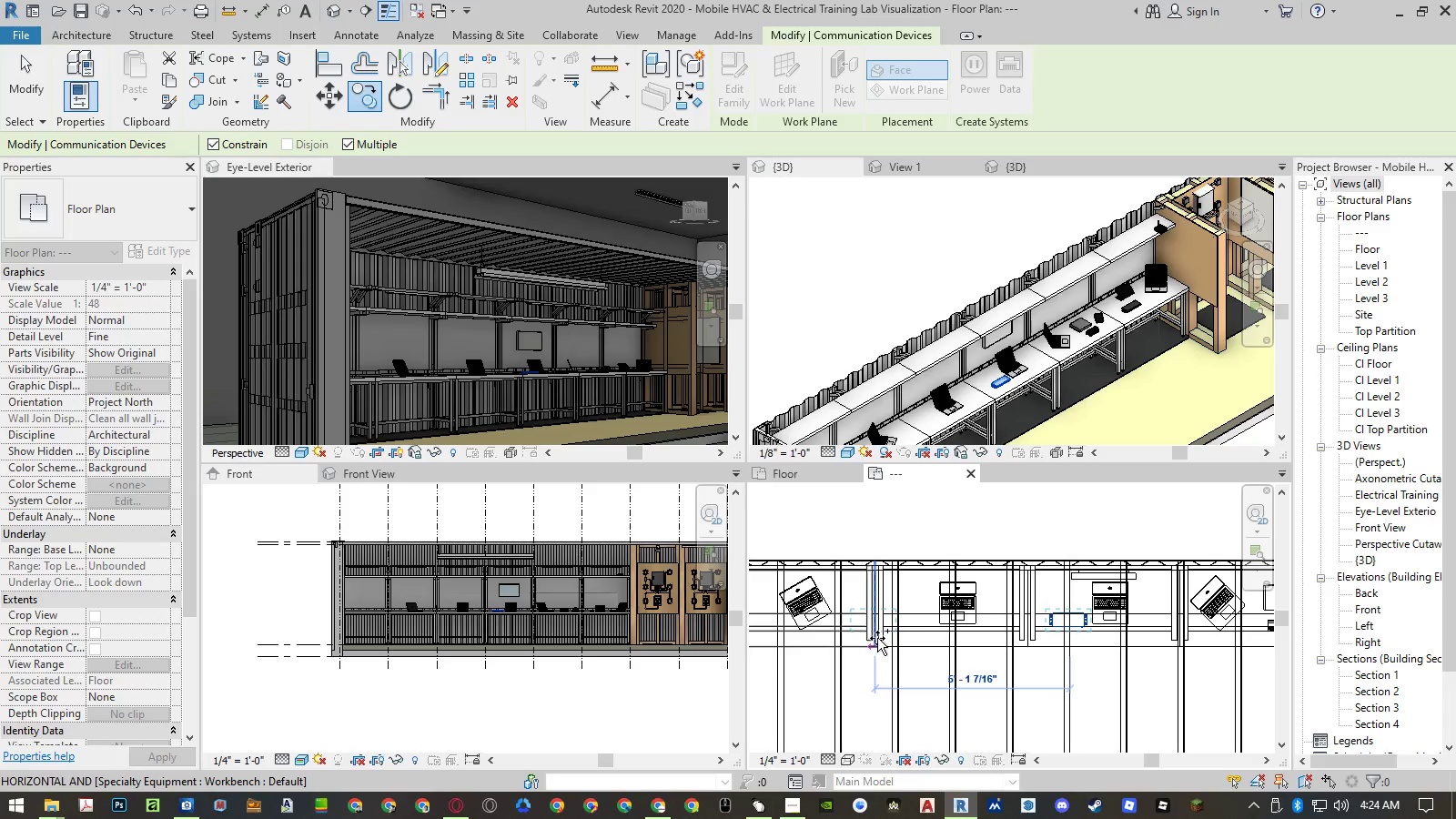 
key(Escape)
 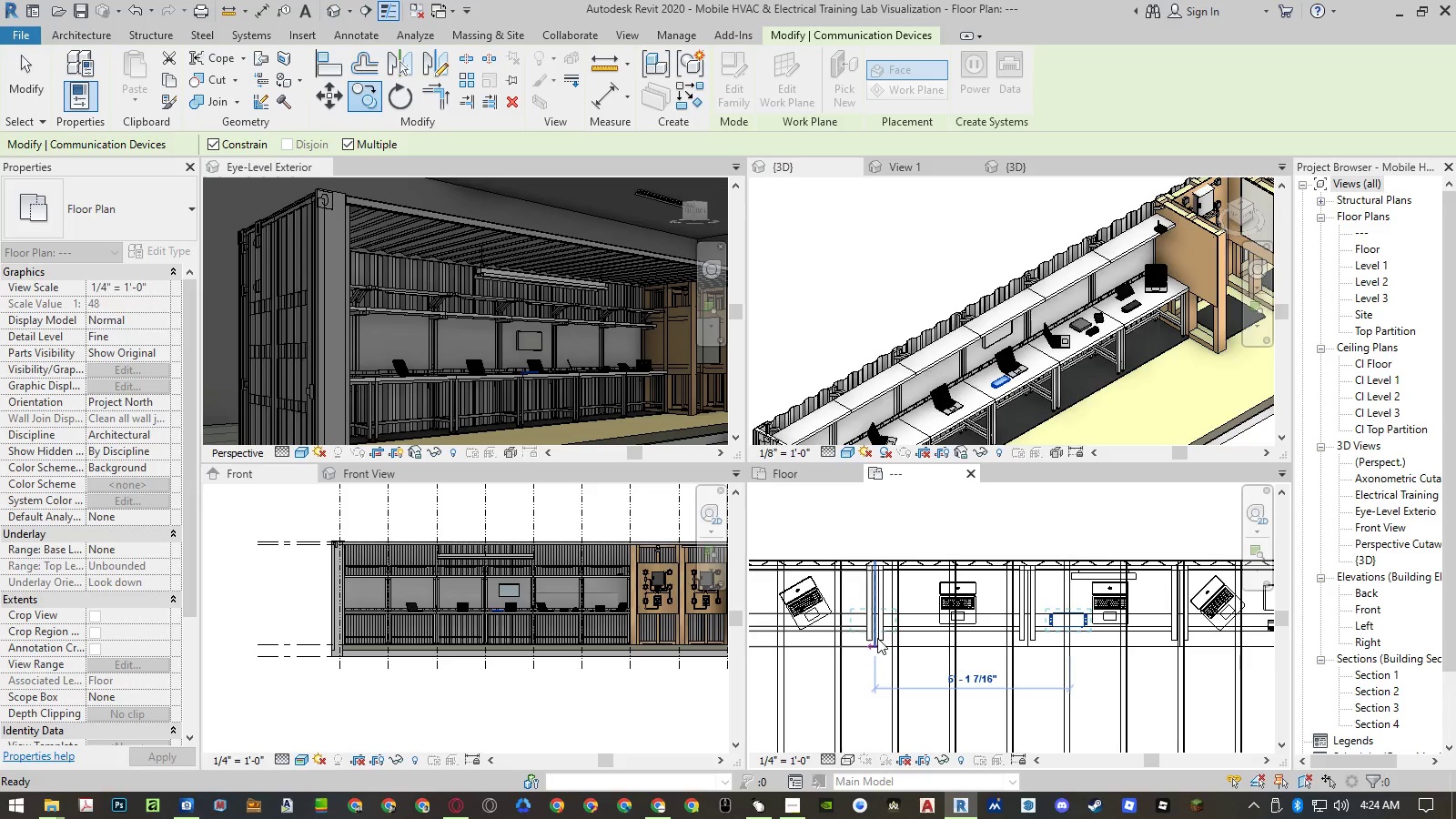 
key(Escape)
 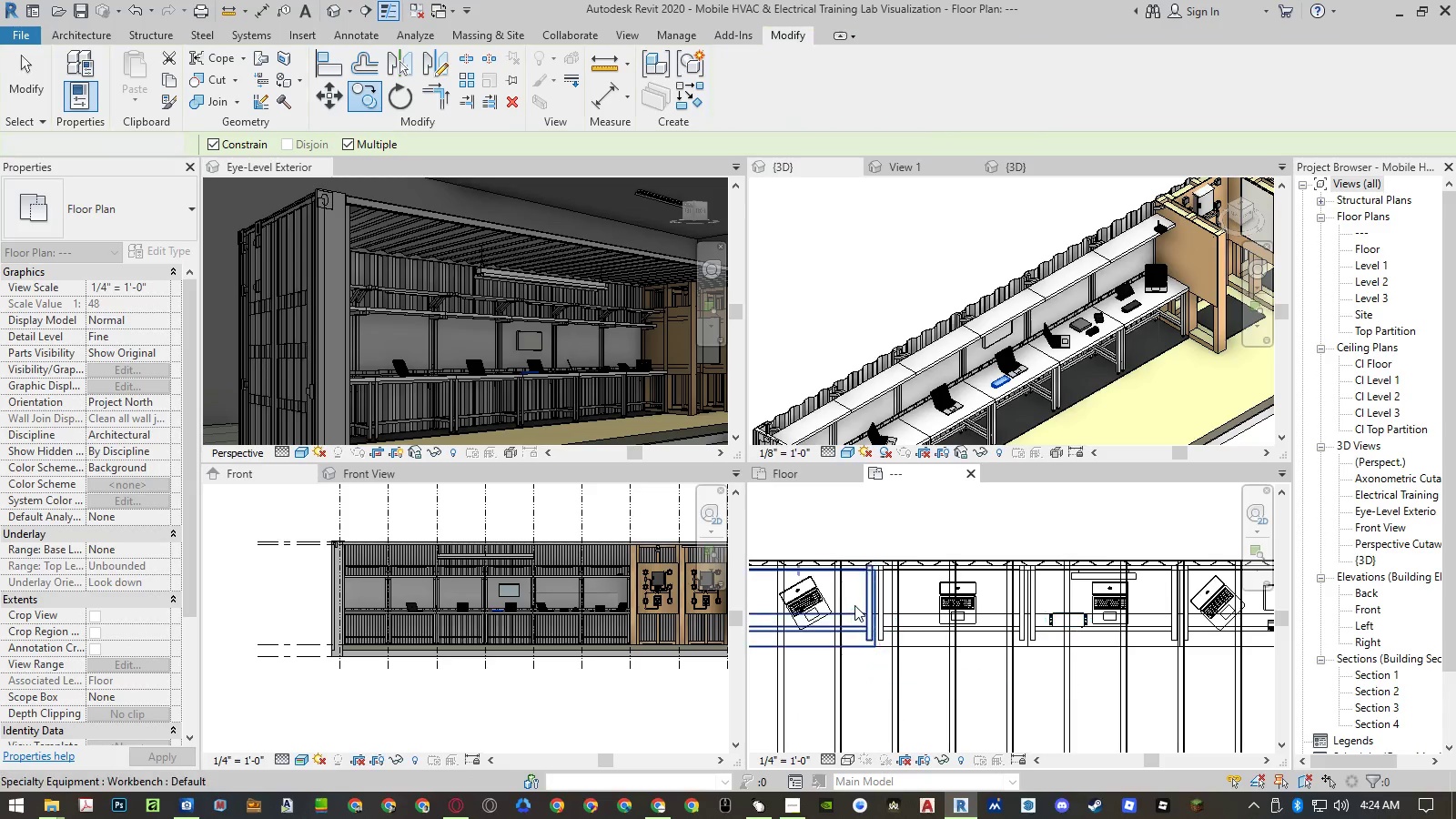 
key(Escape)
 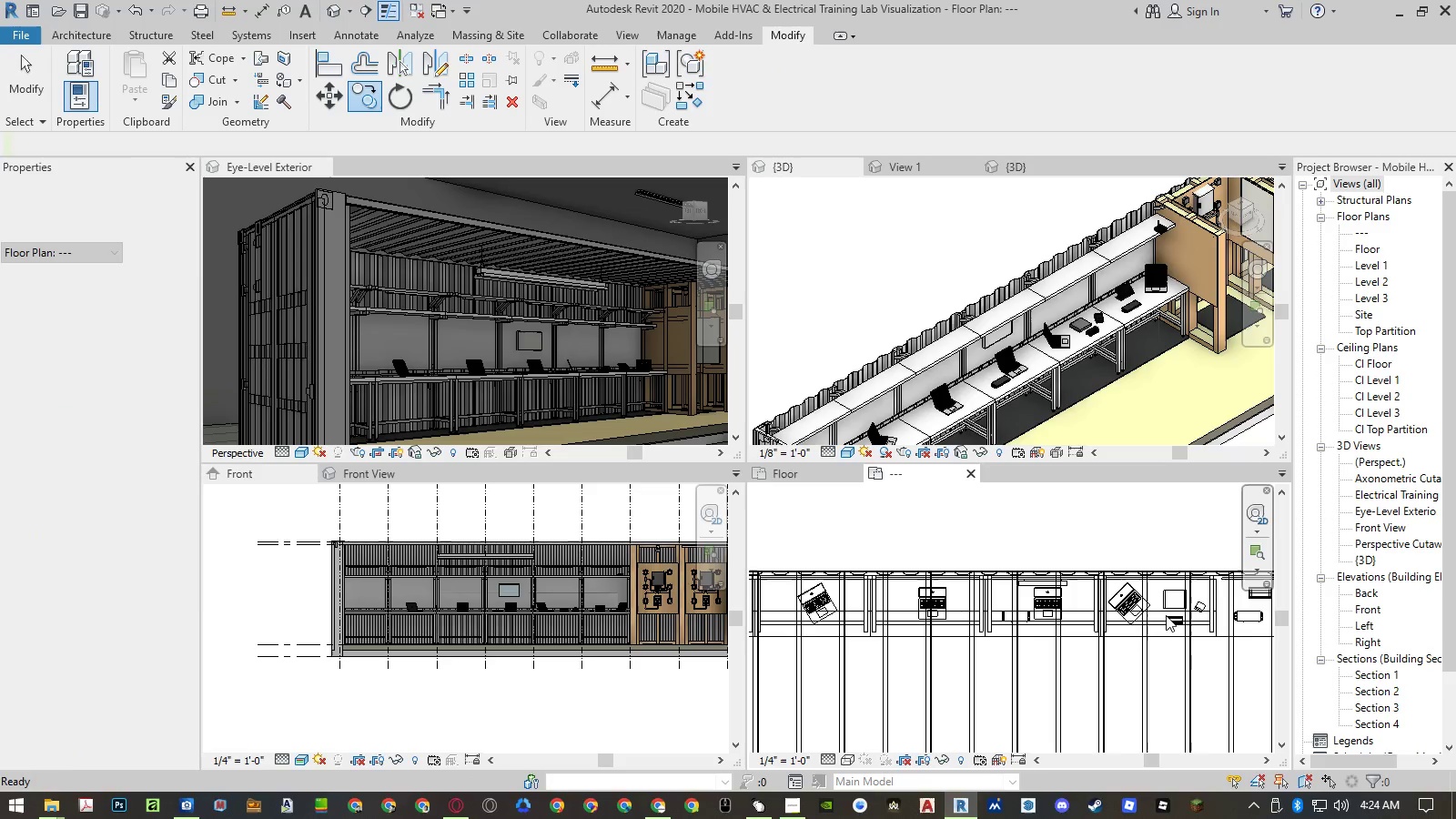 
scroll: coordinate [854, 605], scroll_direction: down, amount: 2.0
 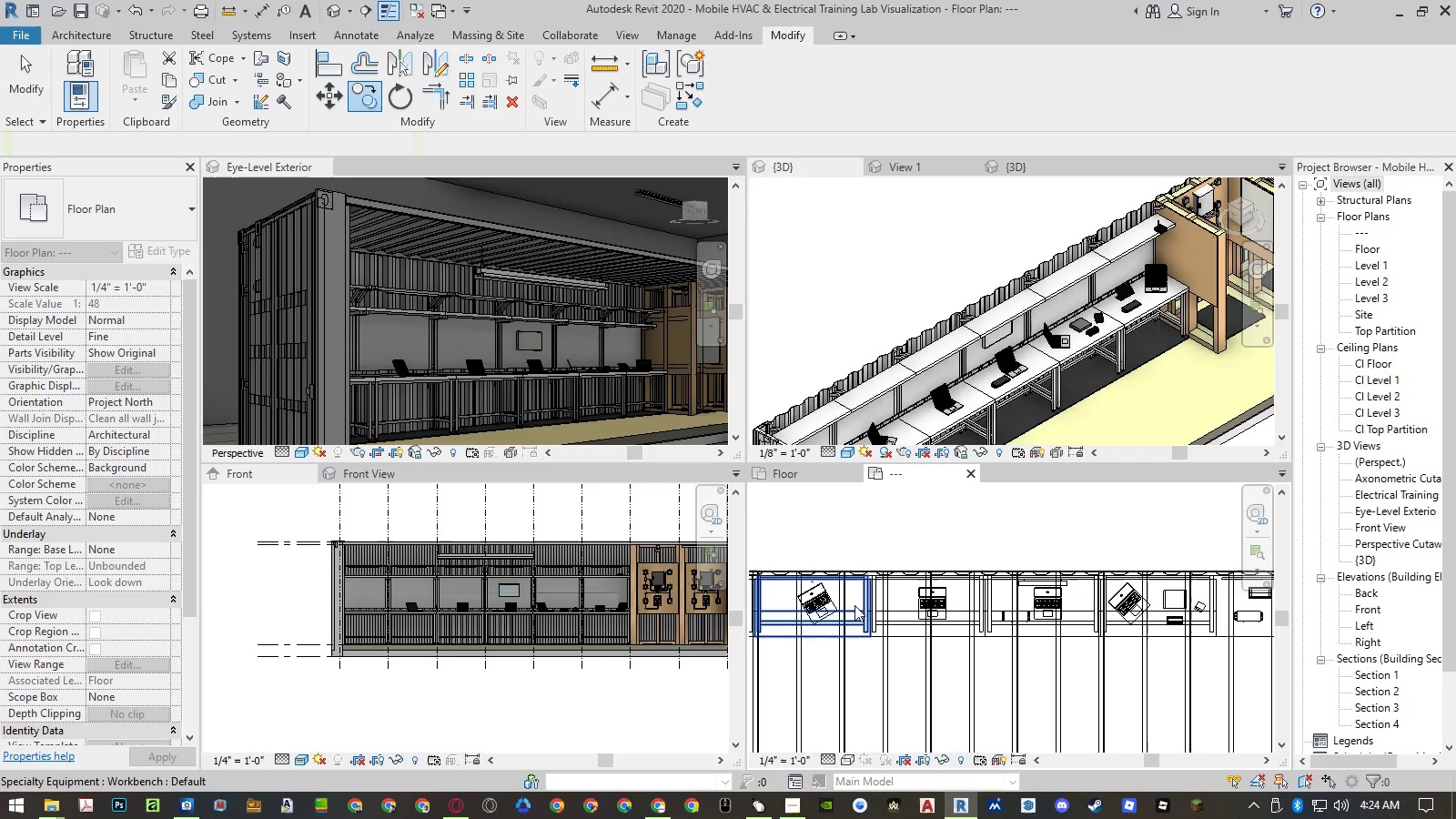 
scroll: coordinate [1185, 609], scroll_direction: up, amount: 3.0
 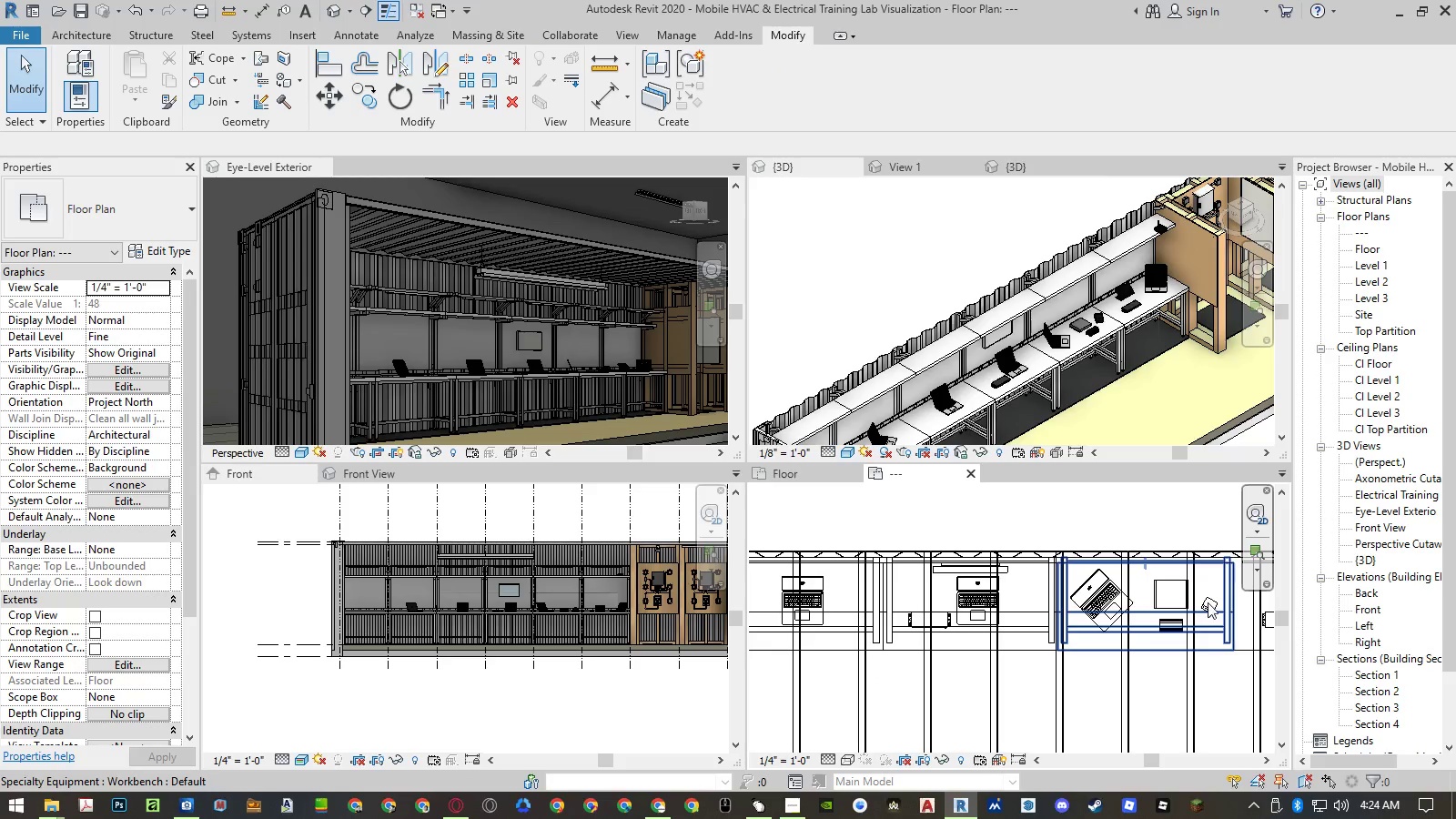 
left_click([1209, 597])
 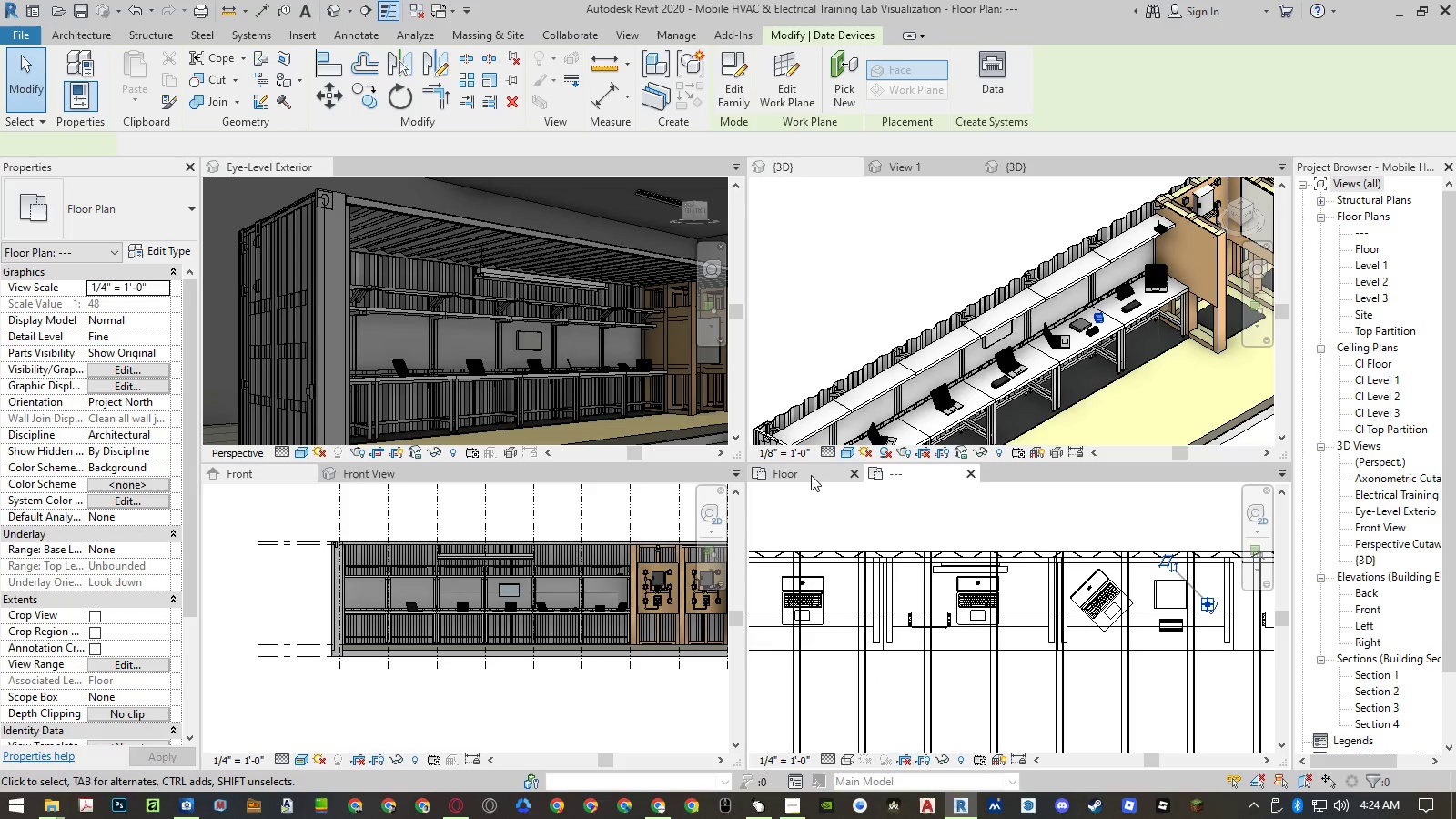 
left_click([811, 473])
 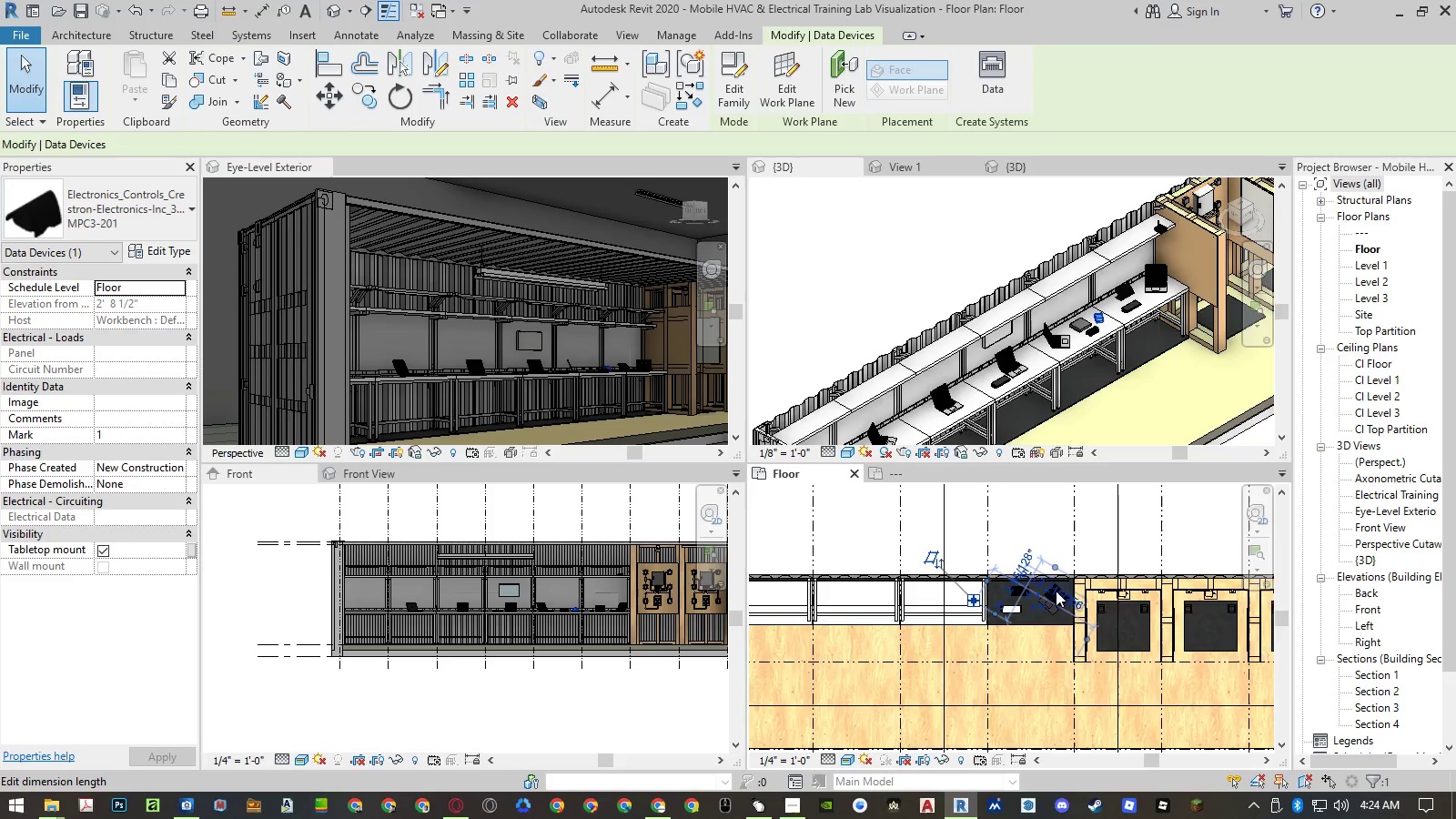 
scroll: coordinate [1028, 640], scroll_direction: down, amount: 5.0
 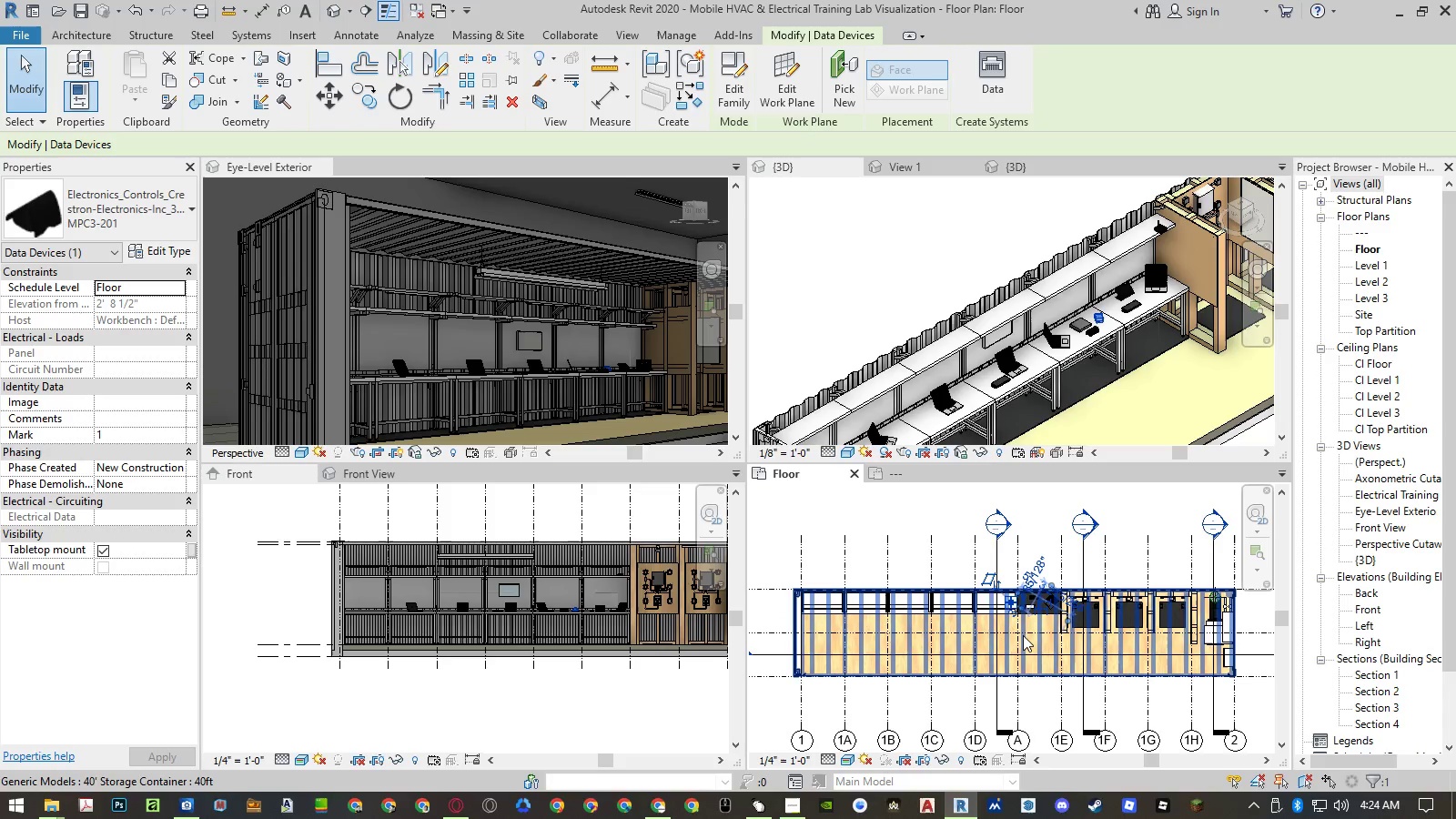 
type(mm)
 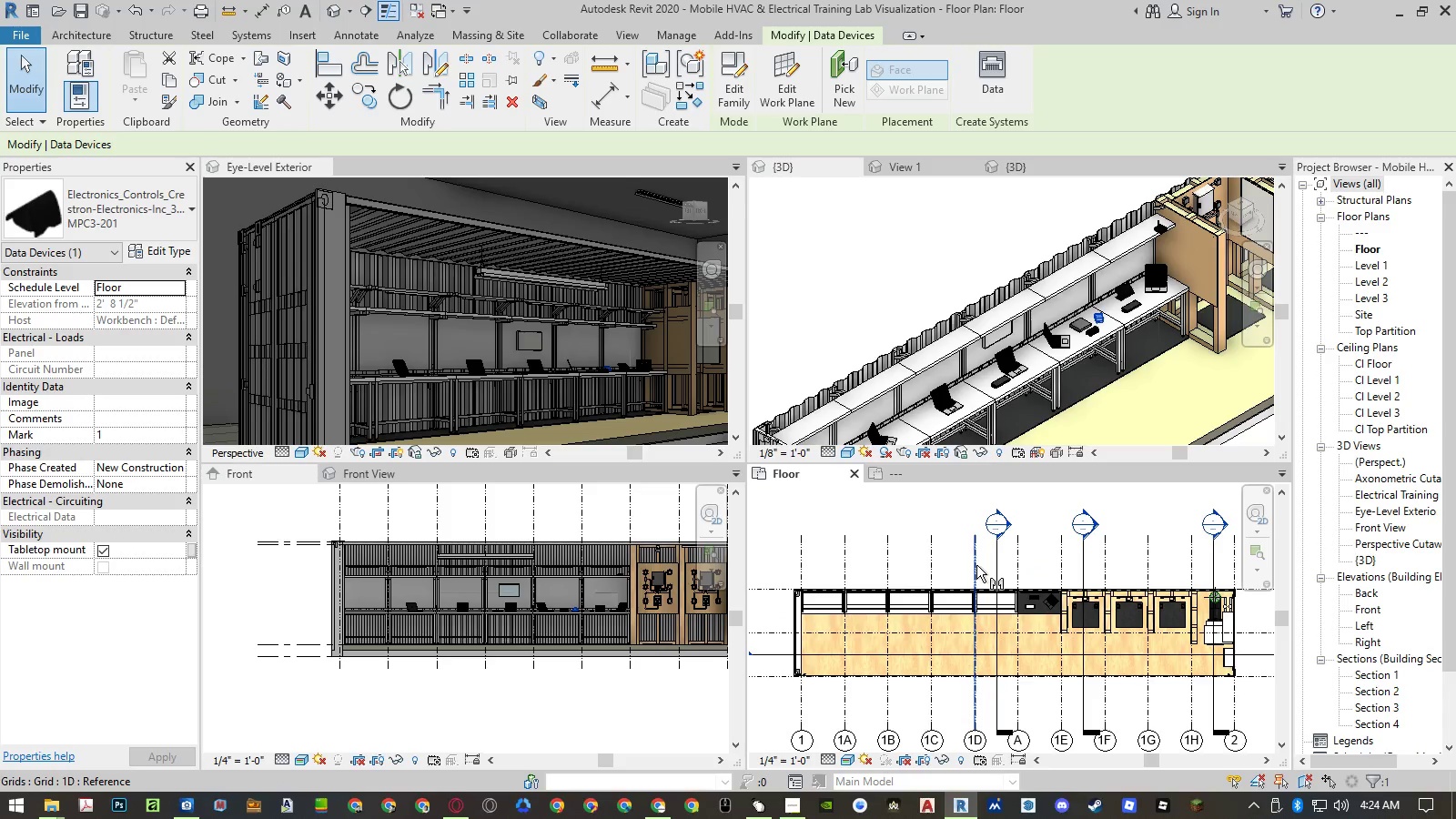 
left_click([976, 563])
 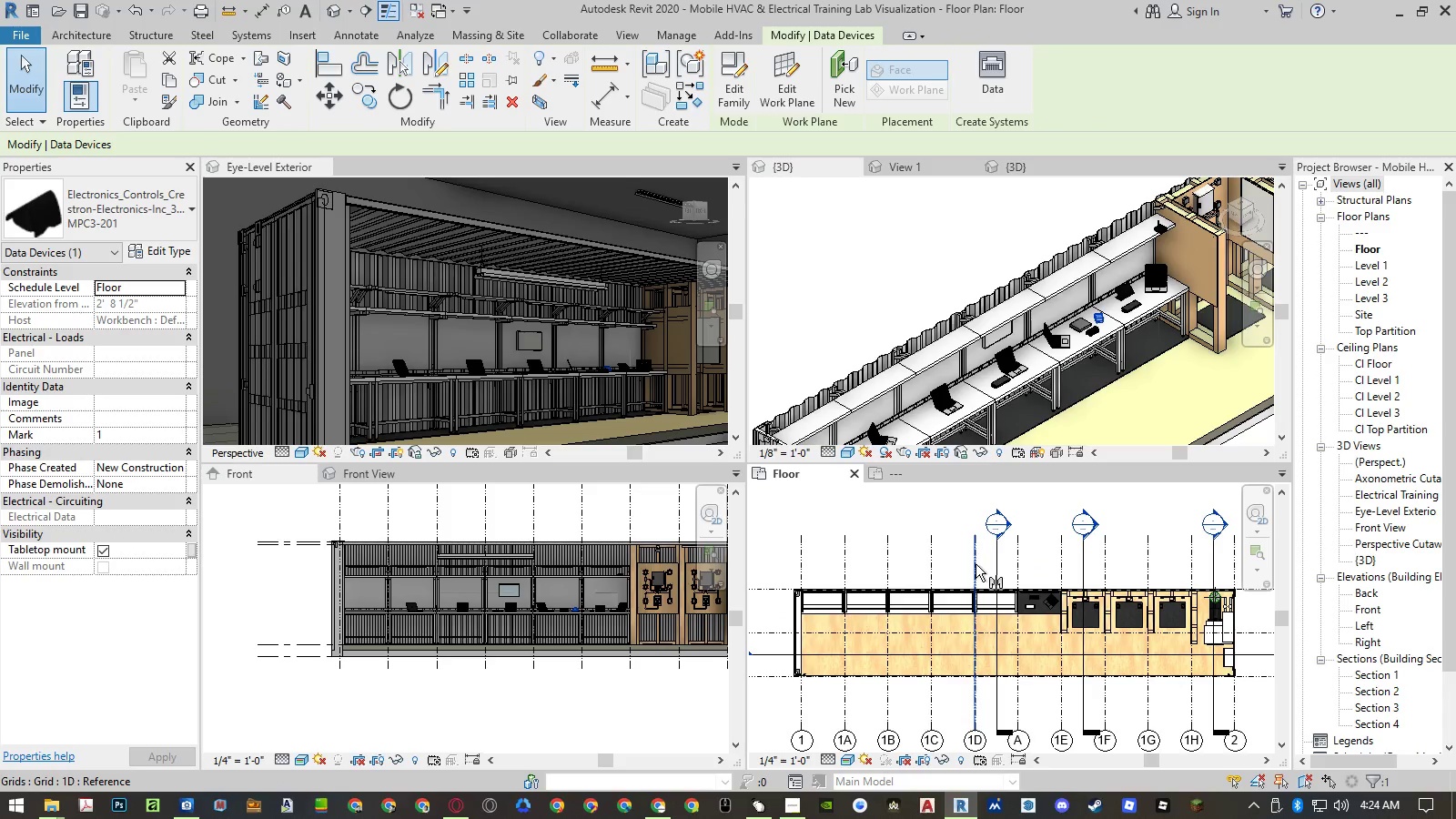 
mouse_move([956, 602])
 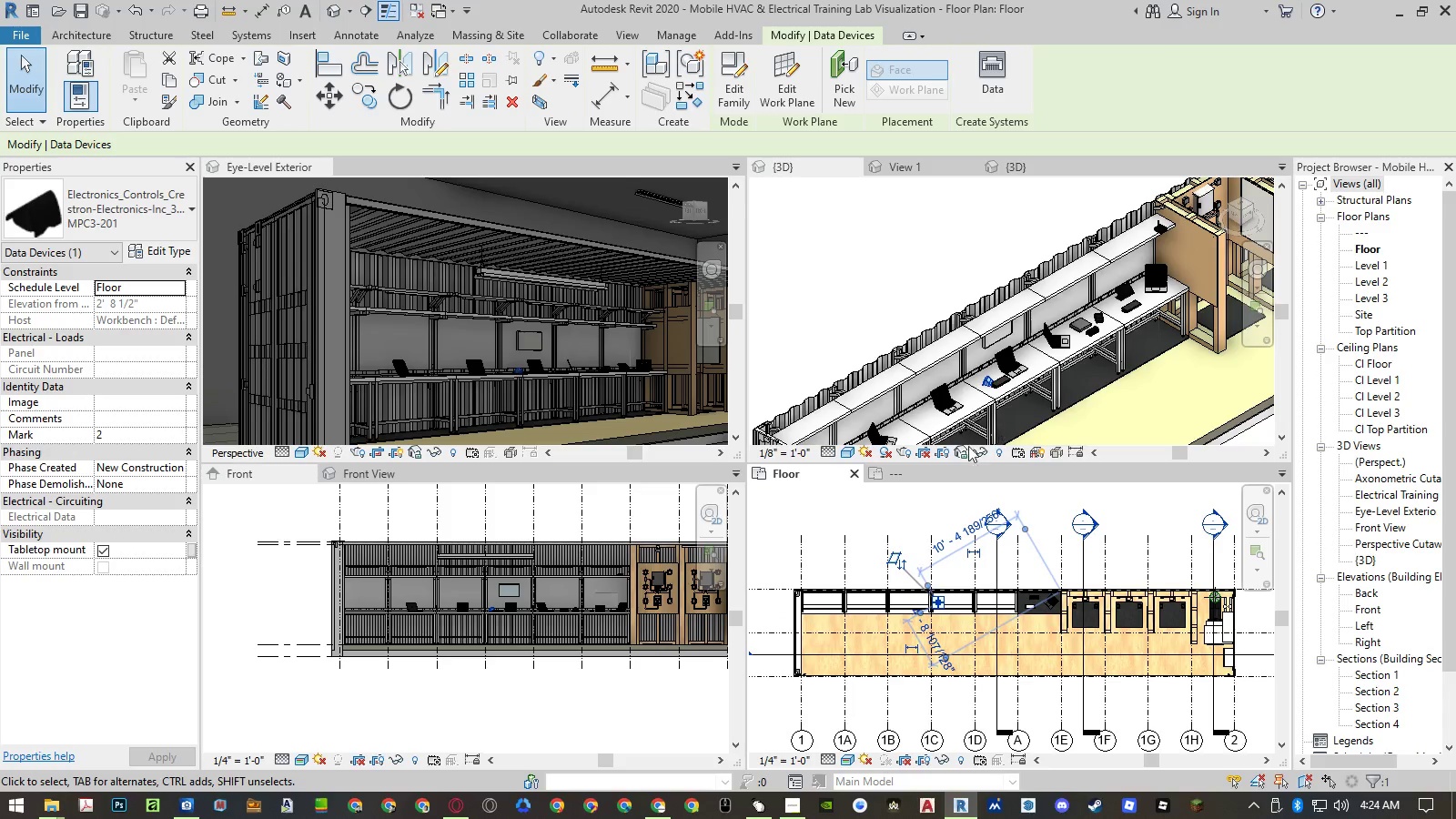 
left_click([879, 466])
 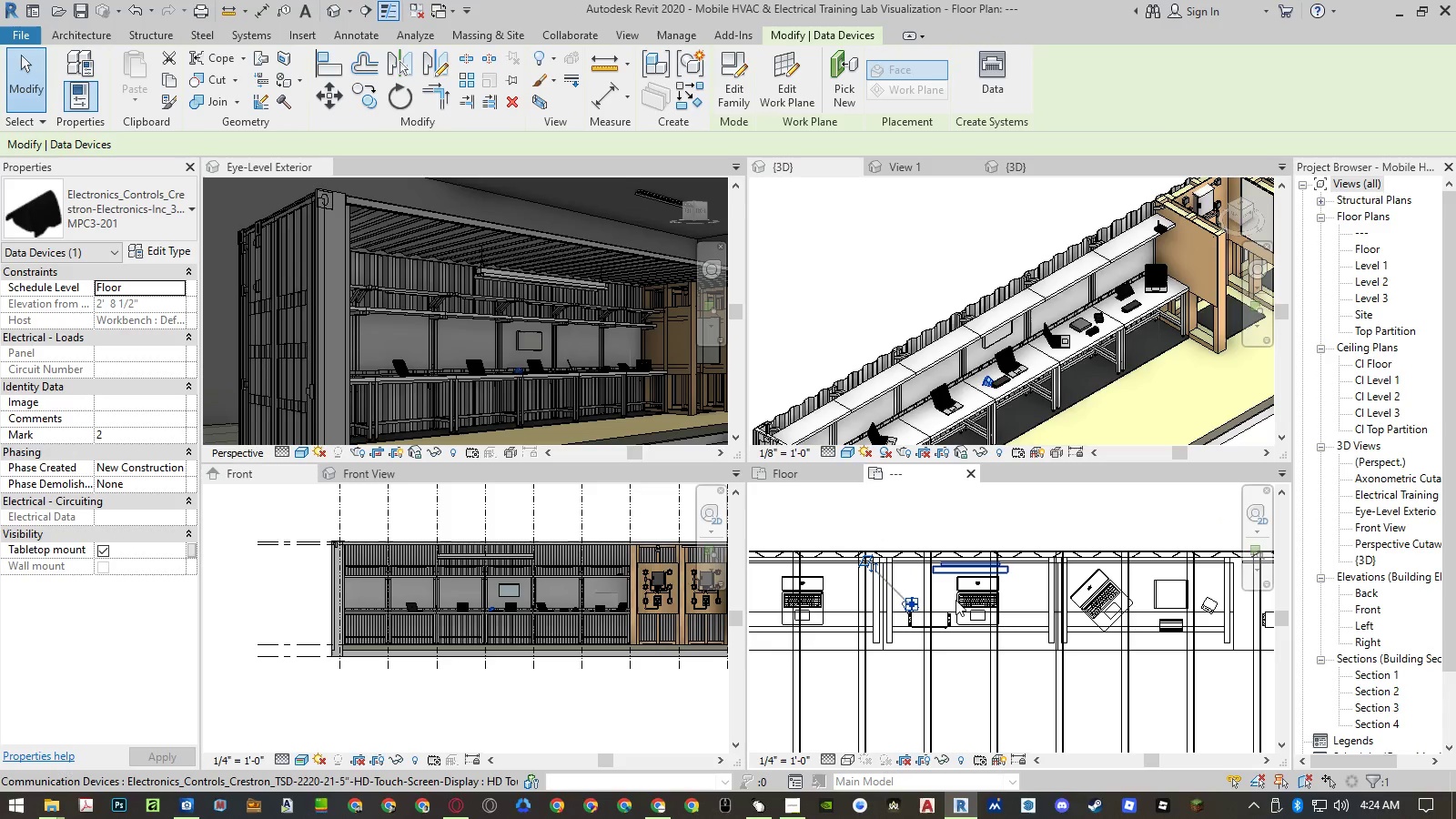 
type(mv)
 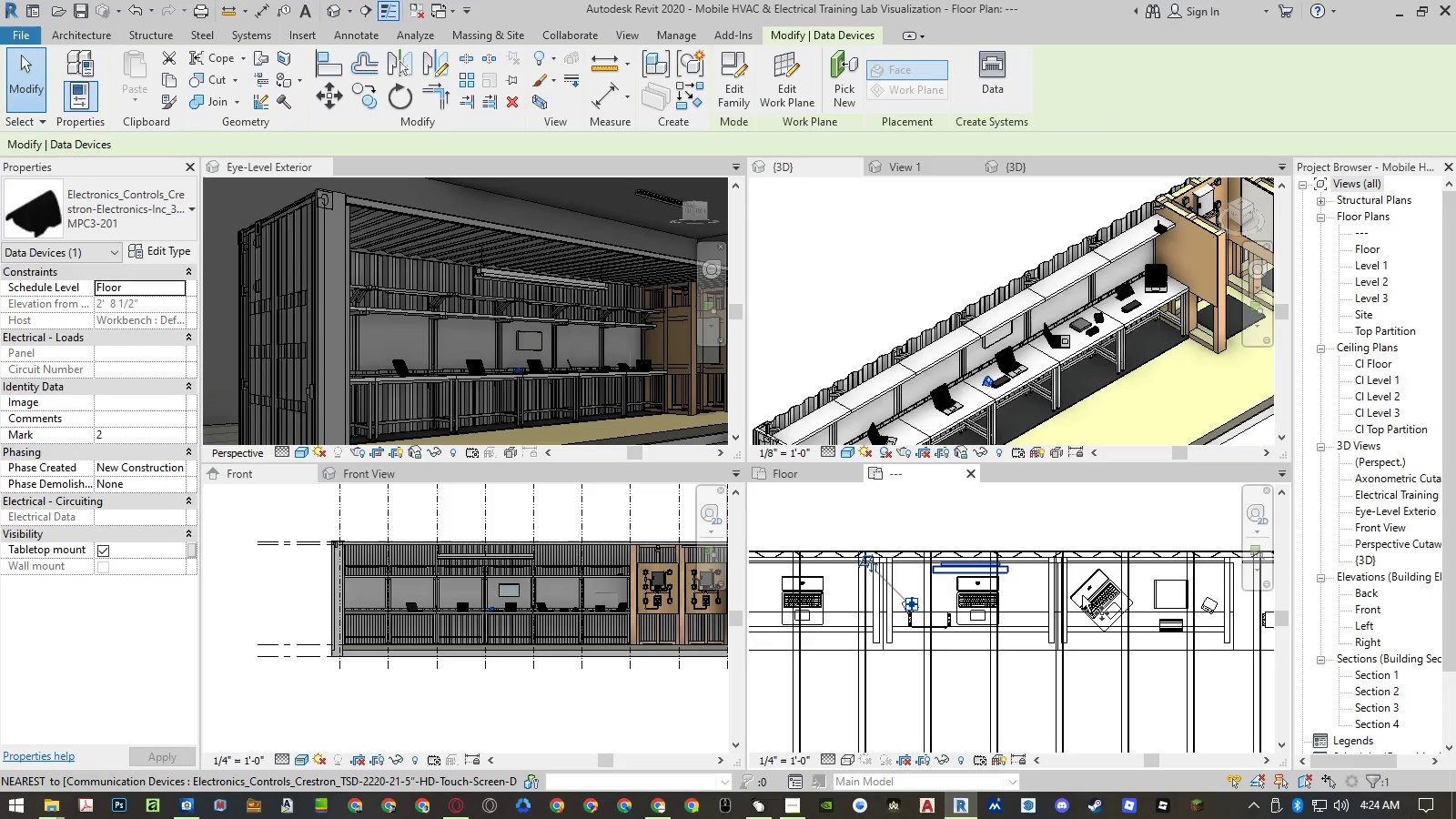 
scroll: coordinate [1087, 597], scroll_direction: down, amount: 4.0
 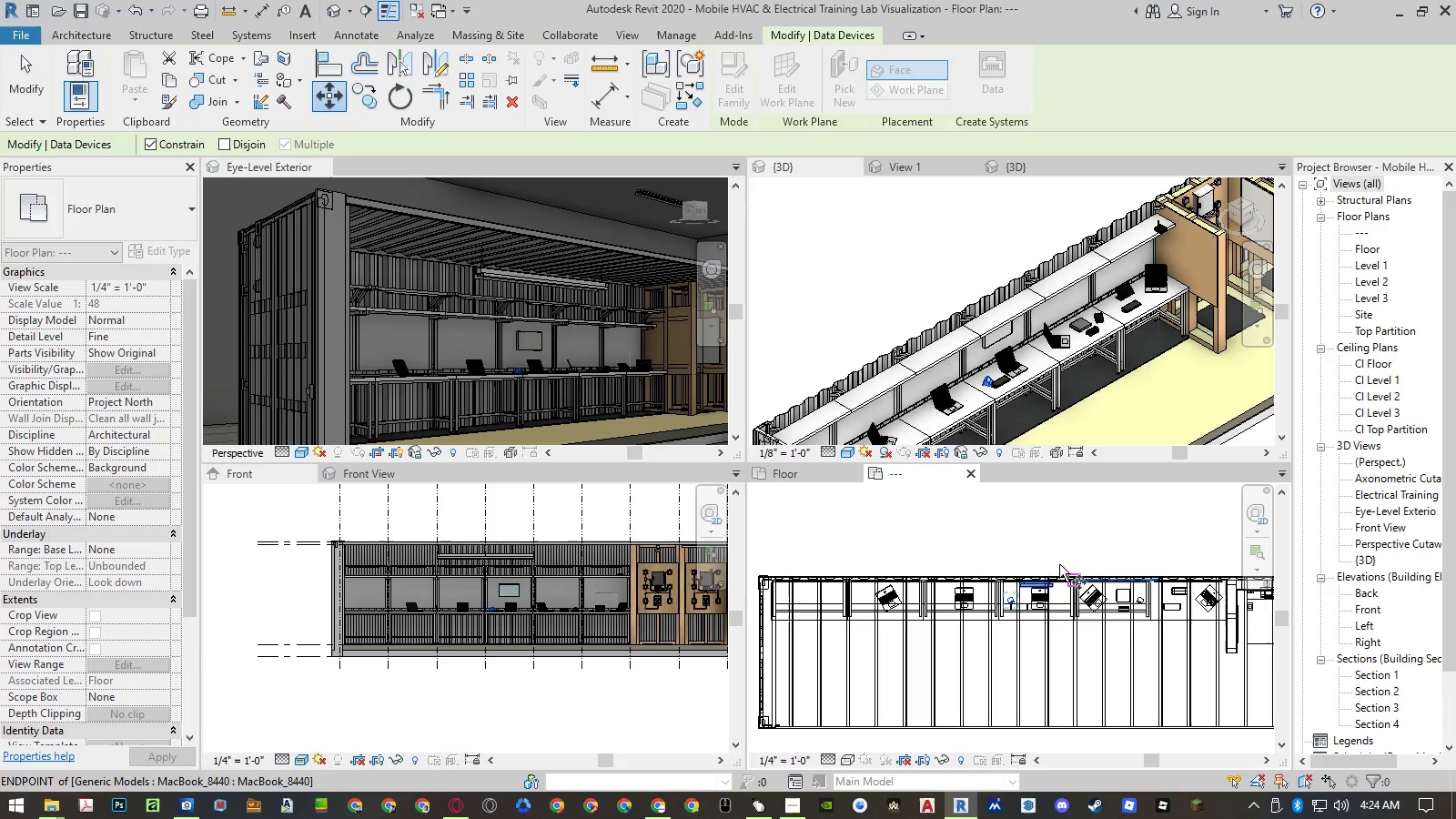 
left_click([1033, 533])
 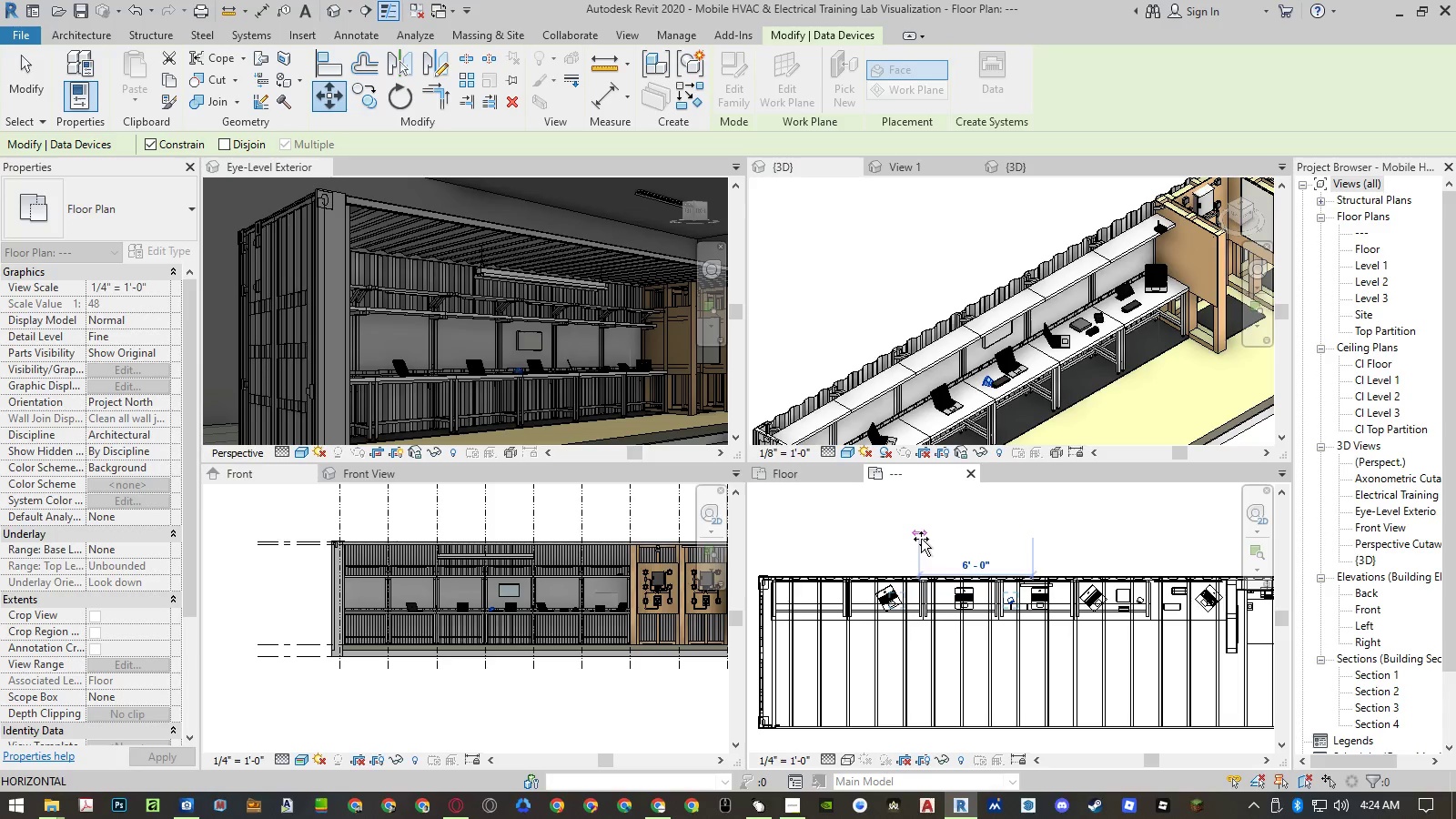 
key(Numpad8)
 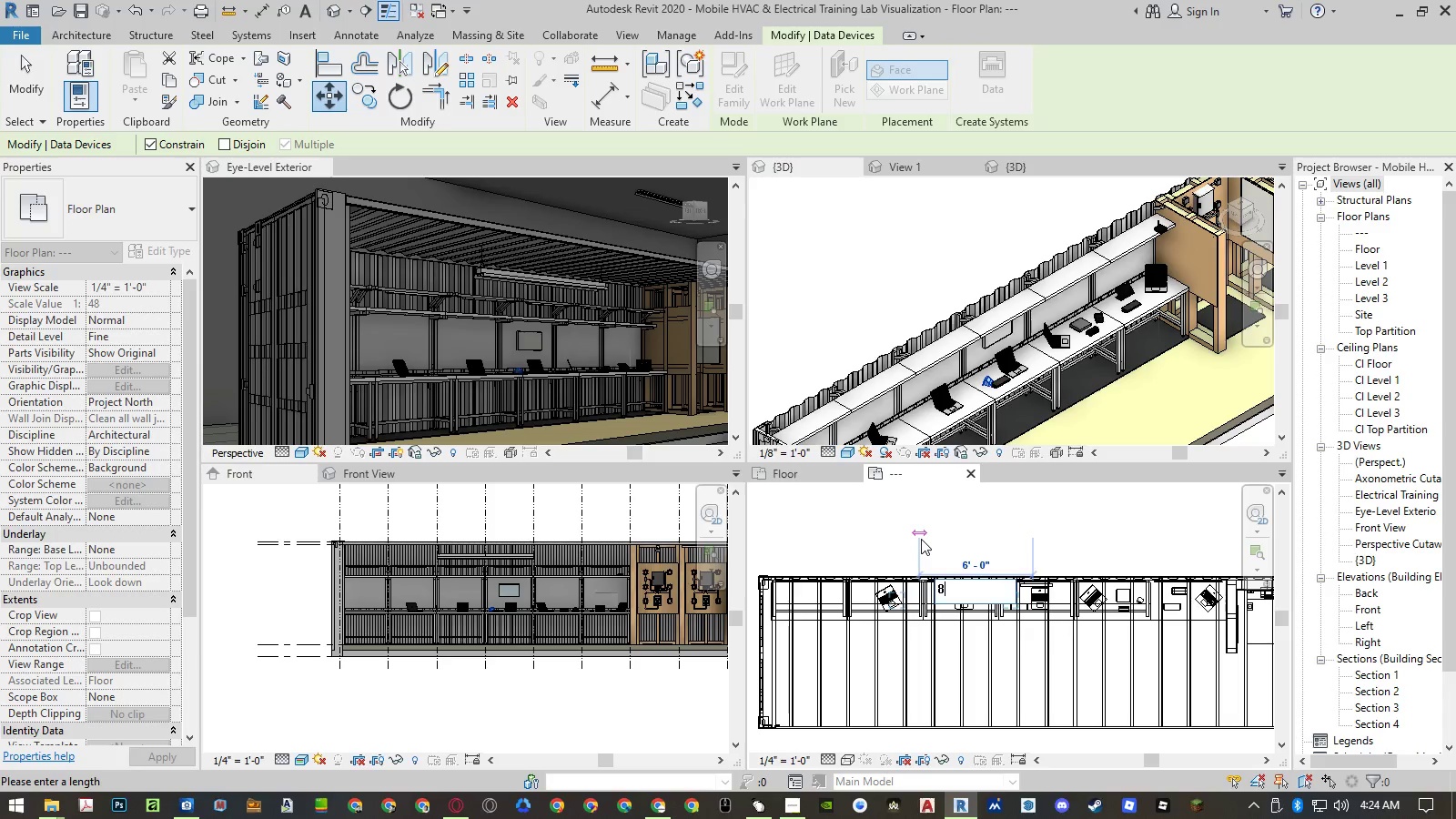 
key(NumpadEnter)
 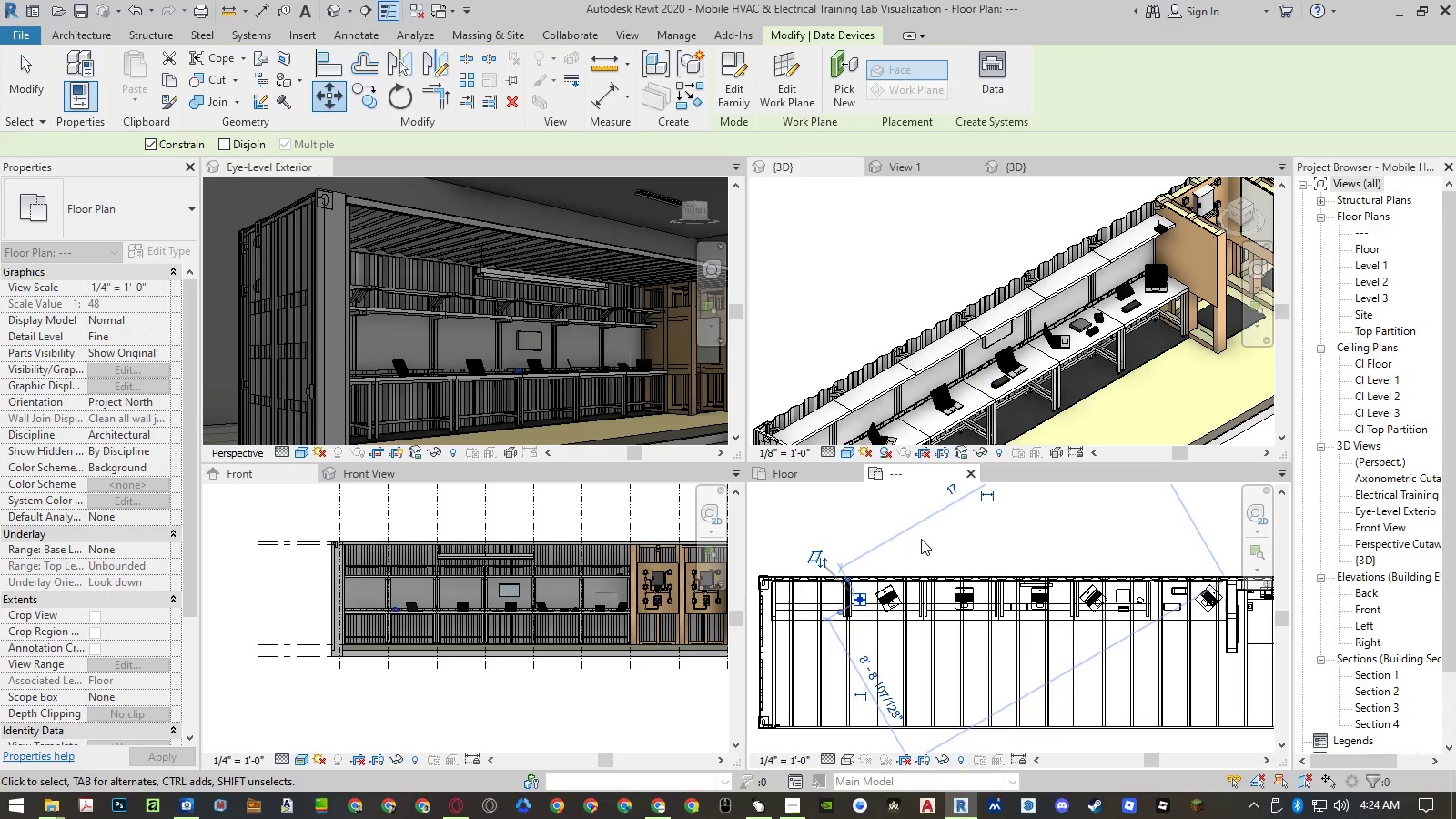 
key(Escape)
 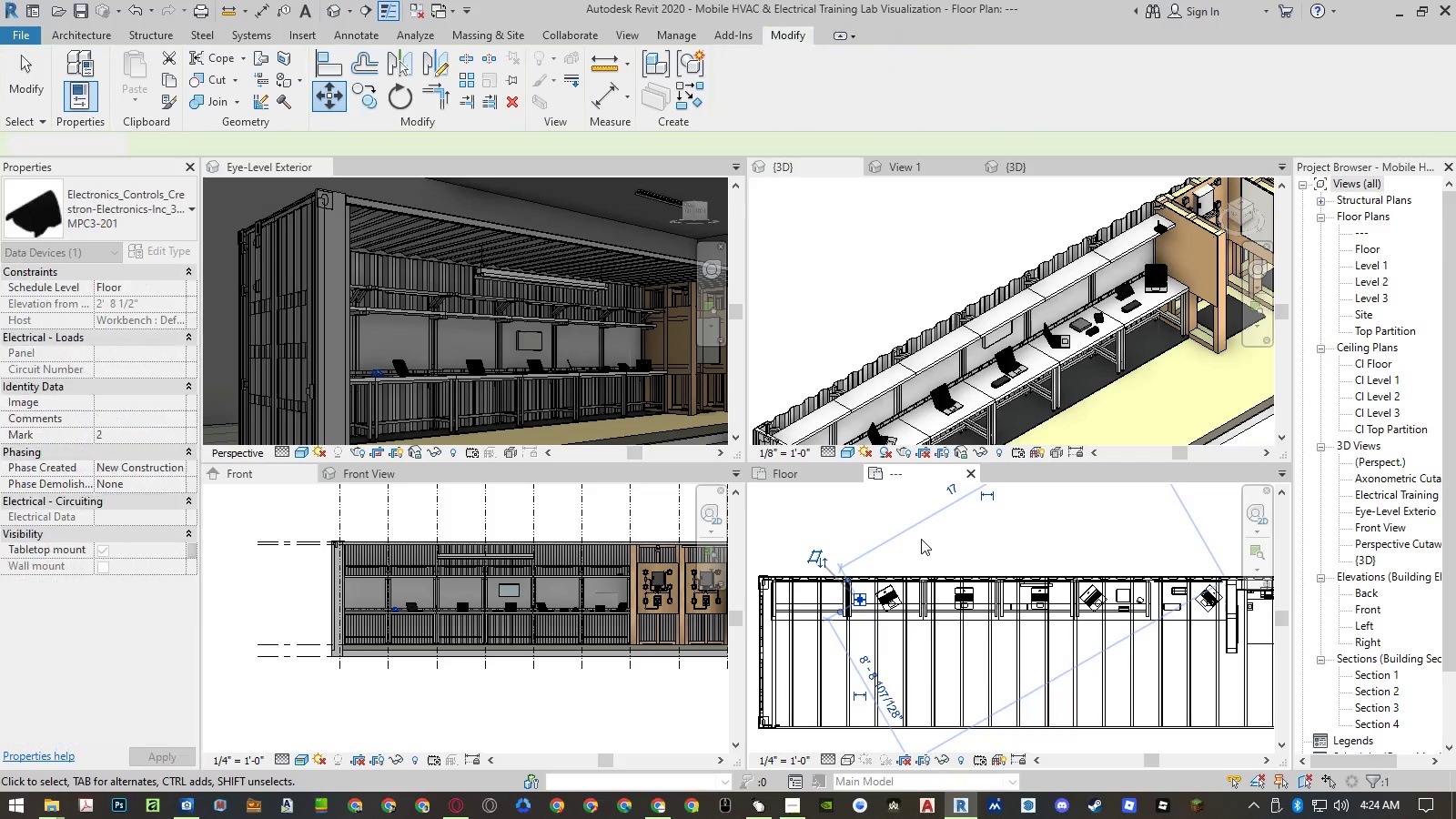 
key(Escape)
 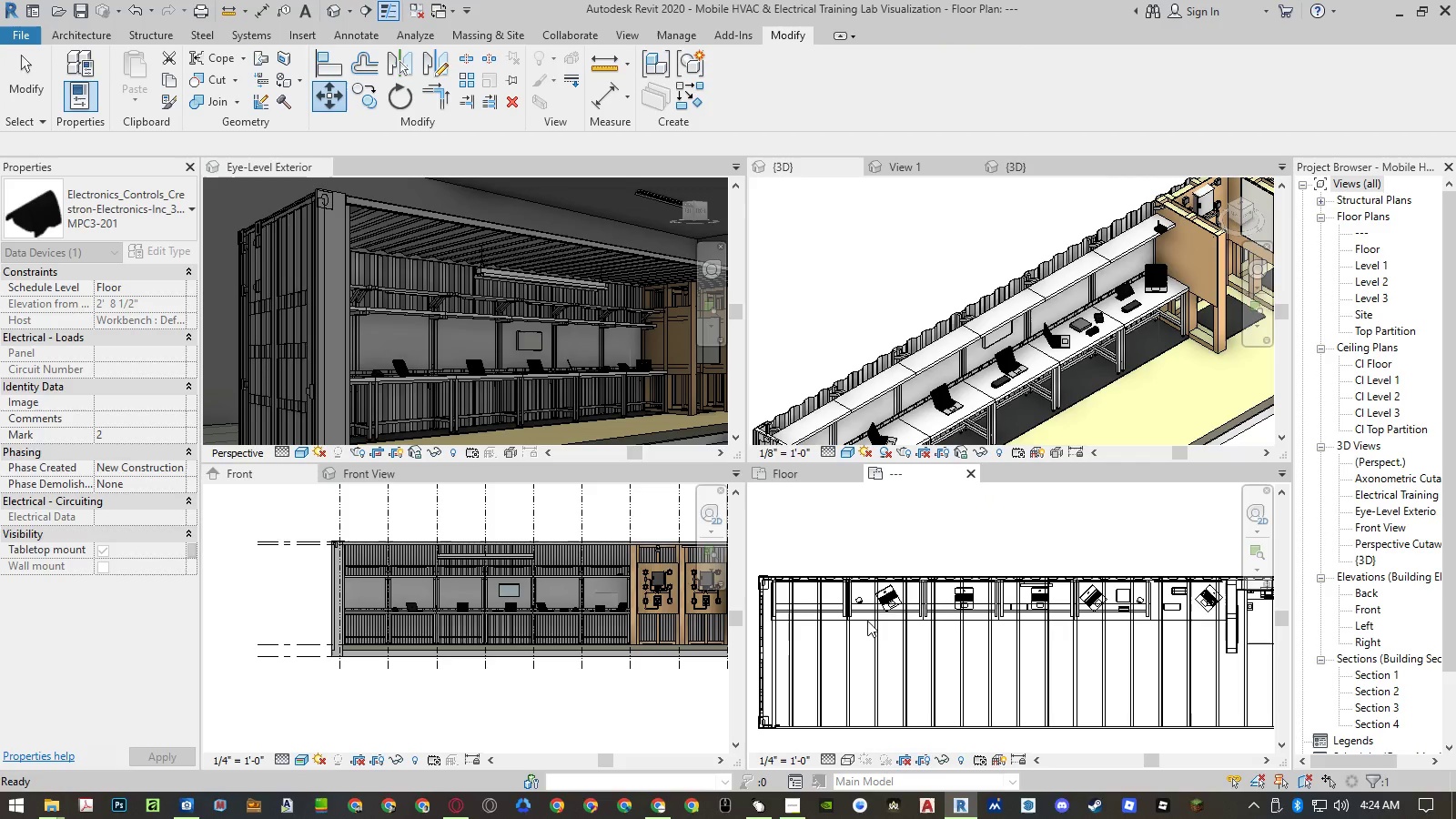 
scroll: coordinate [862, 592], scroll_direction: up, amount: 13.0
 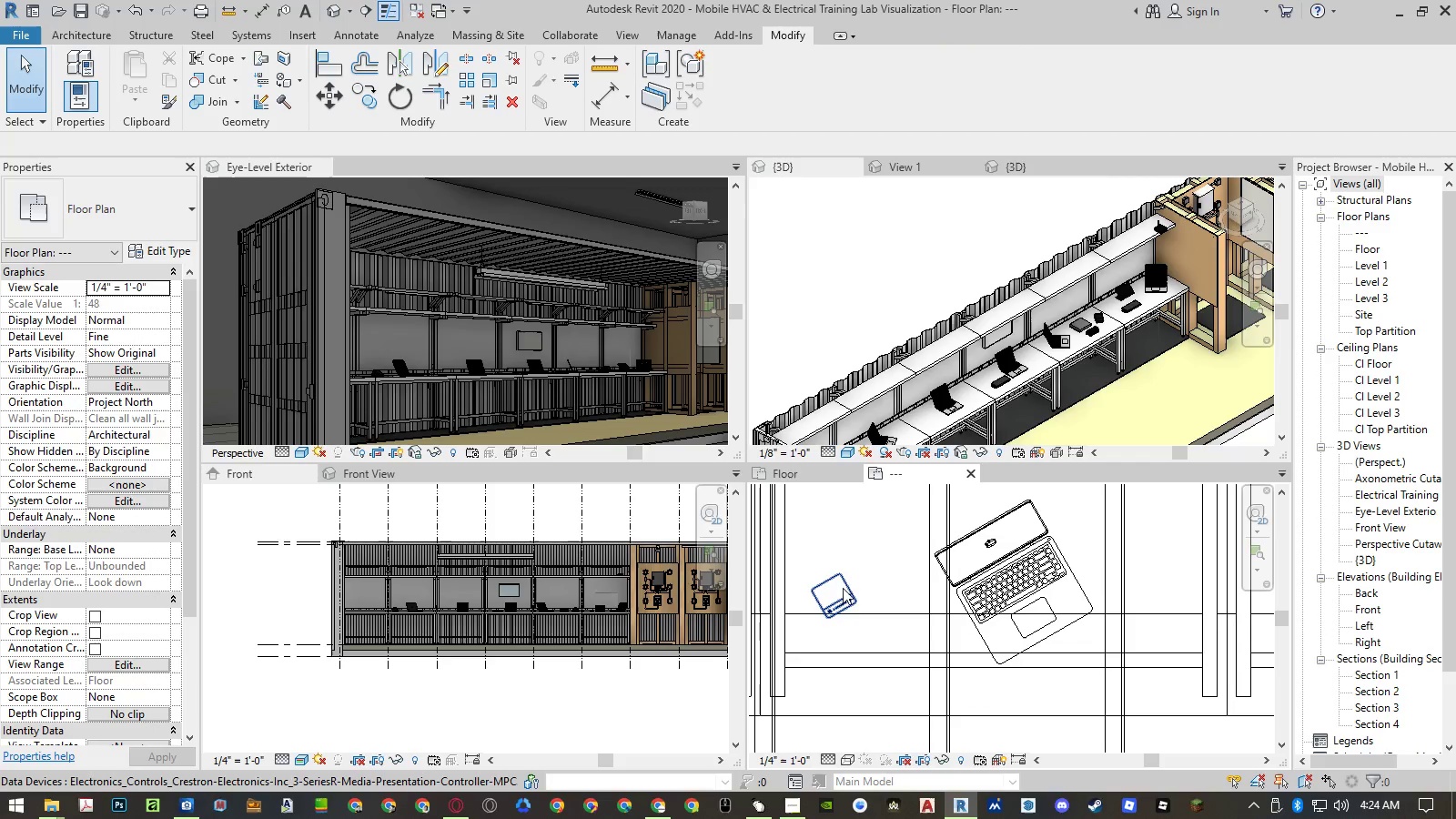 
left_click([849, 587])
 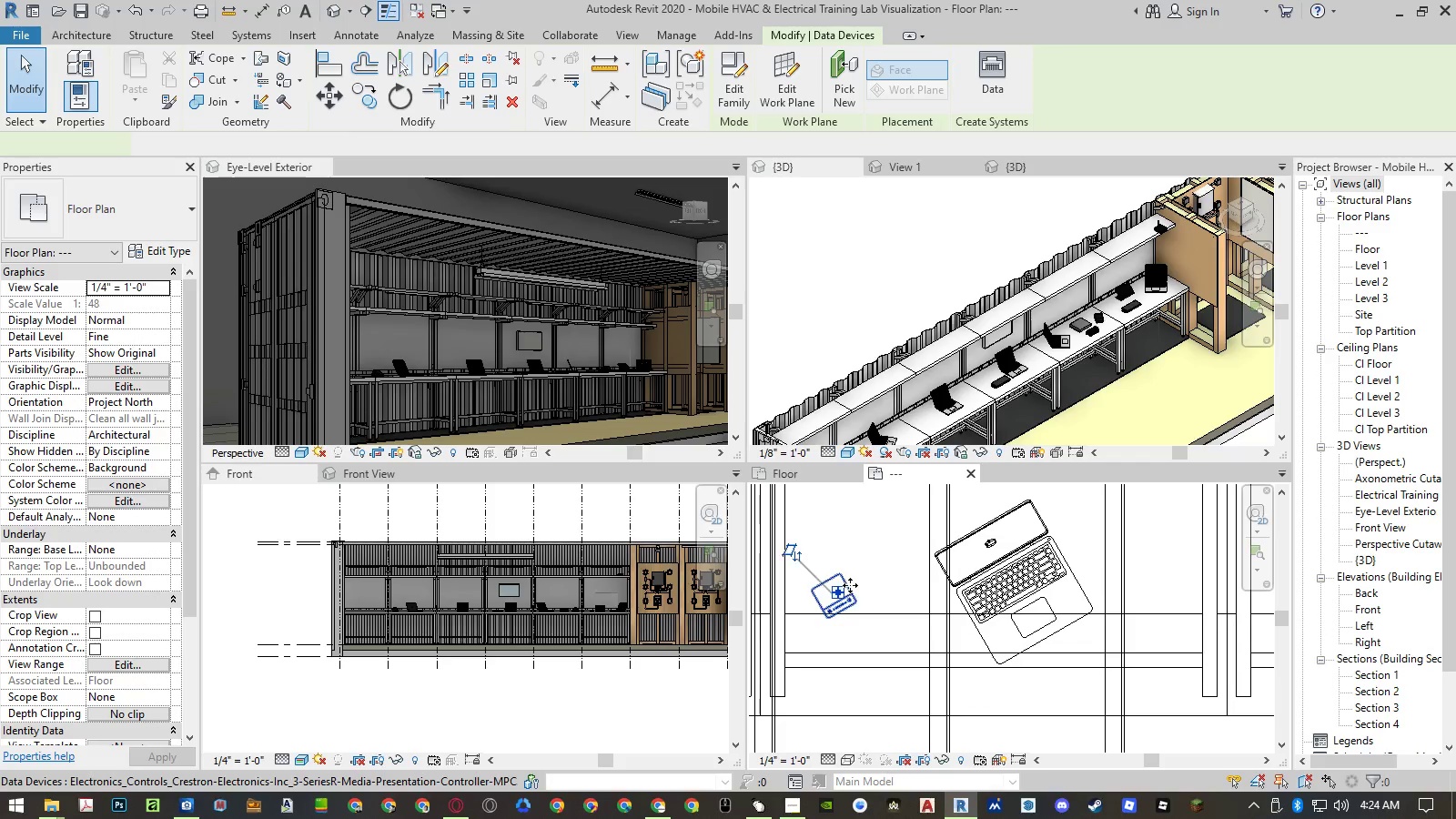 
type(mv)
 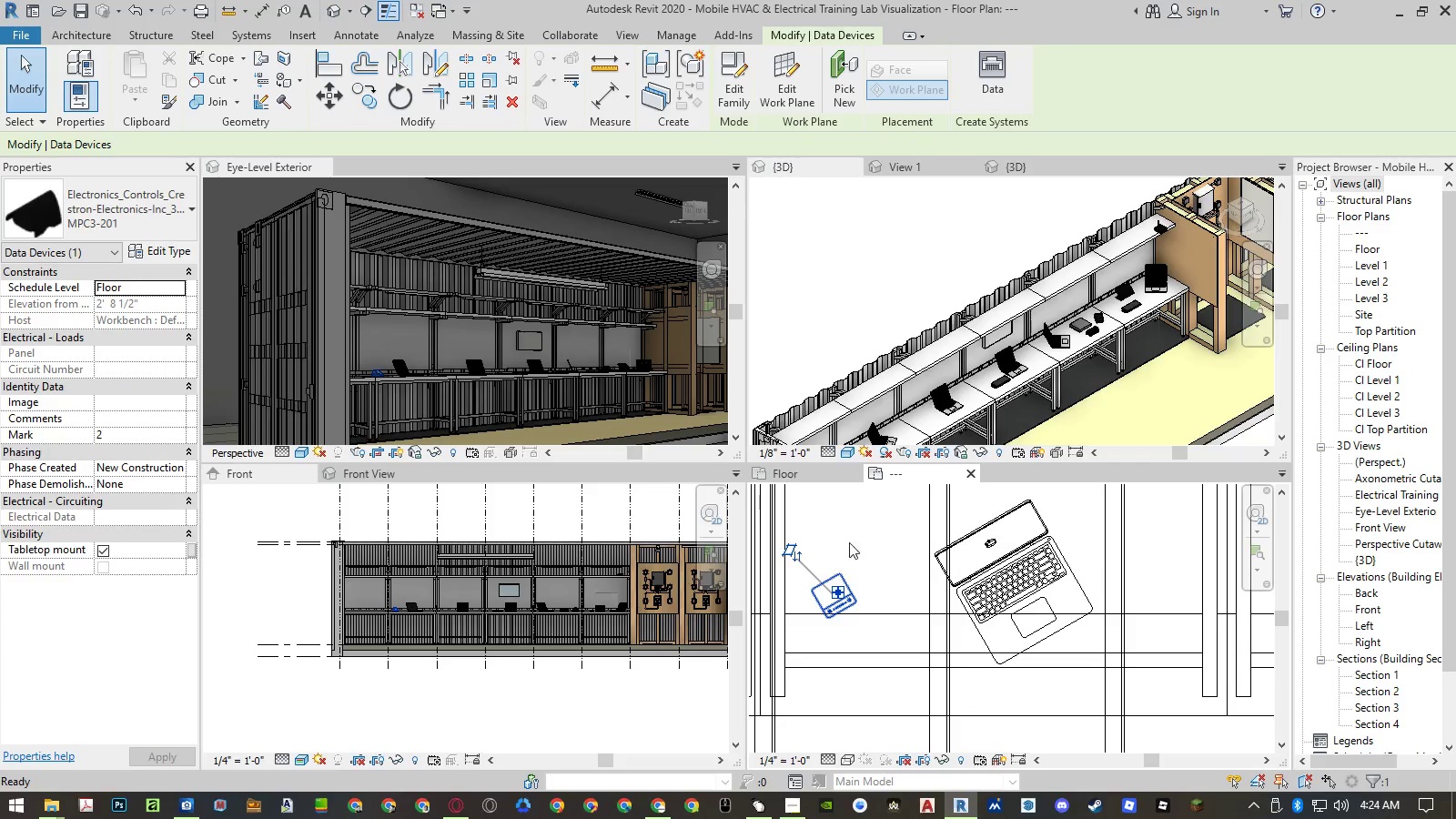 
left_click([843, 530])
 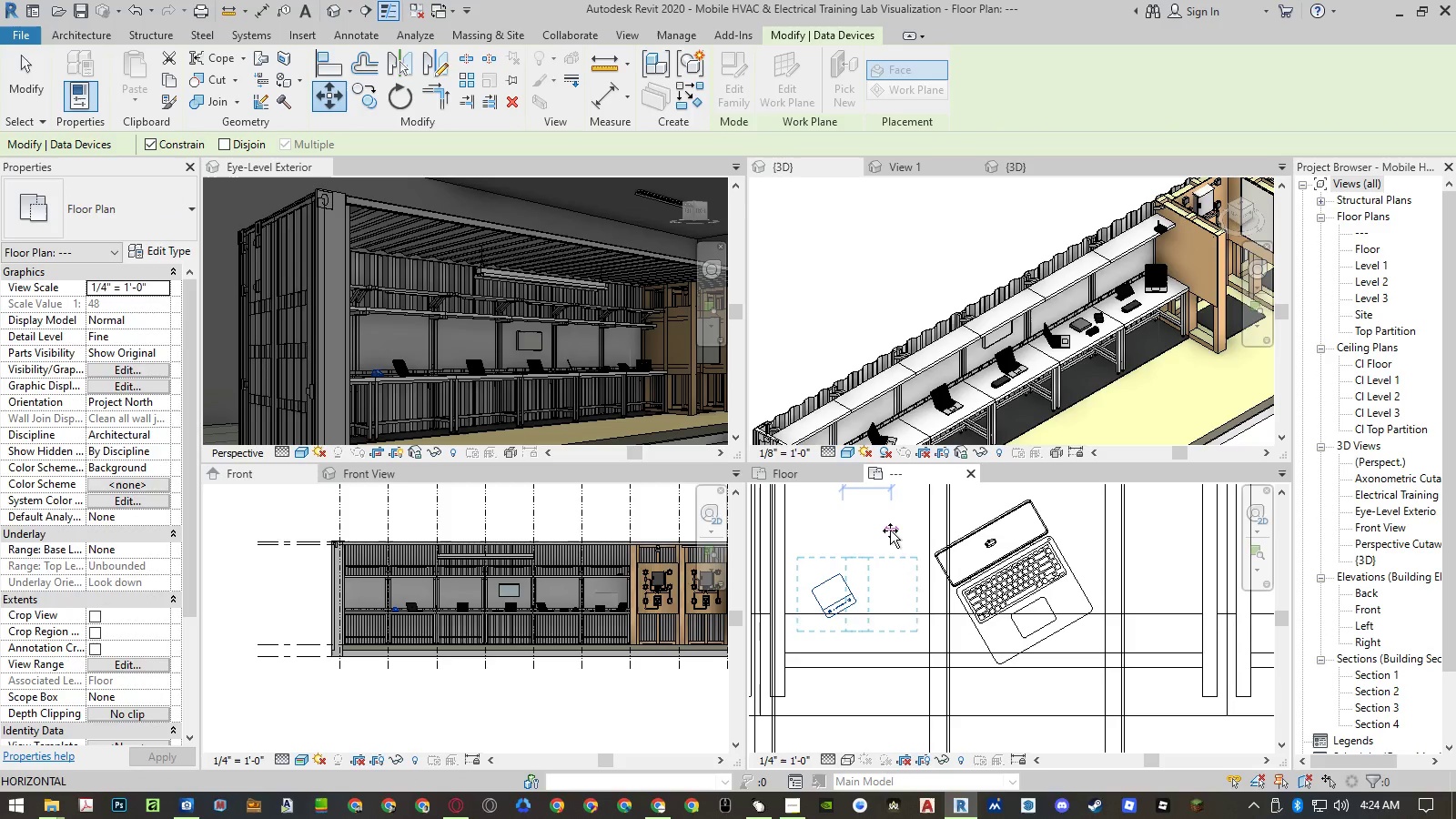 
left_click([895, 530])
 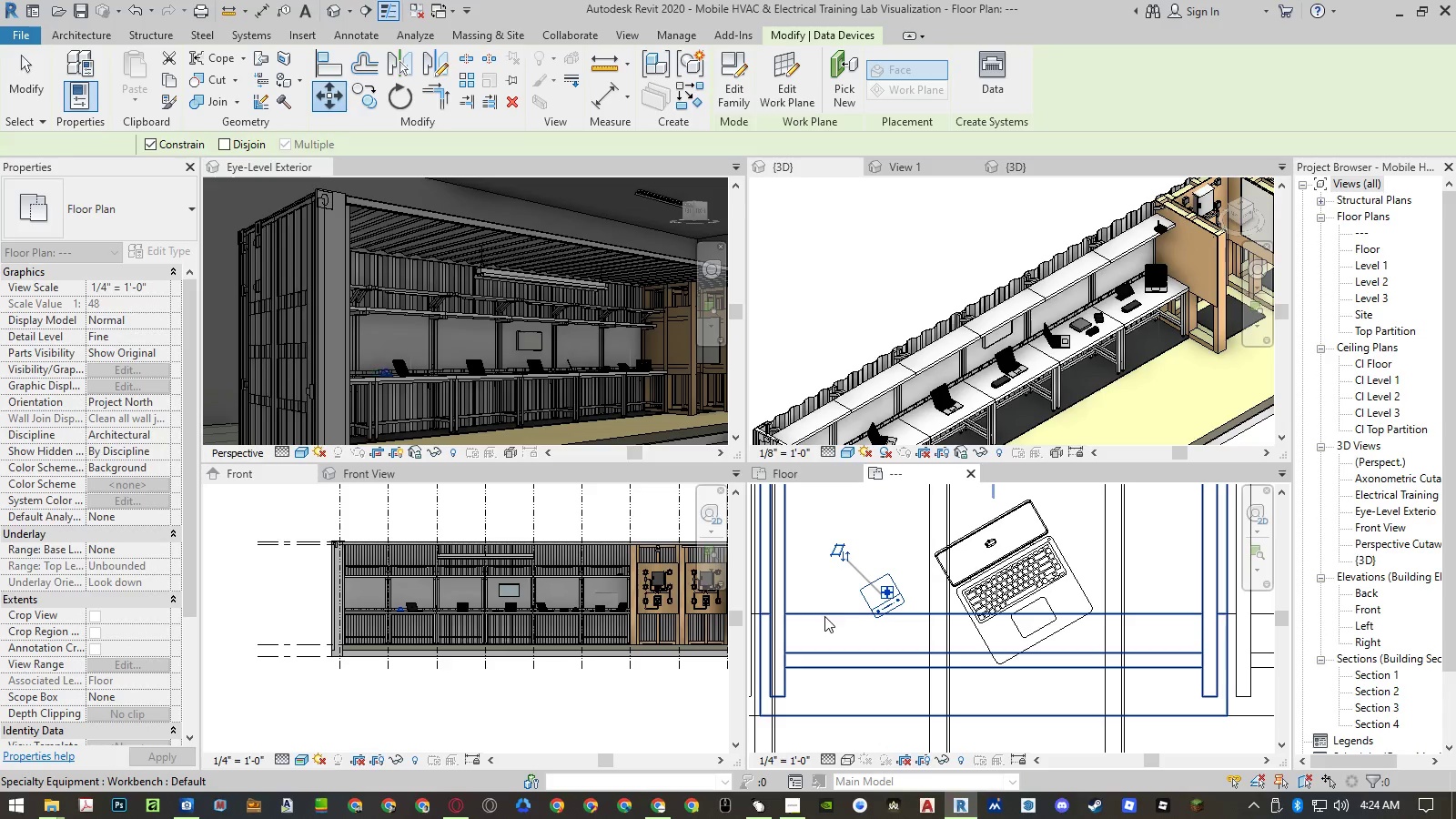 
key(Escape)
 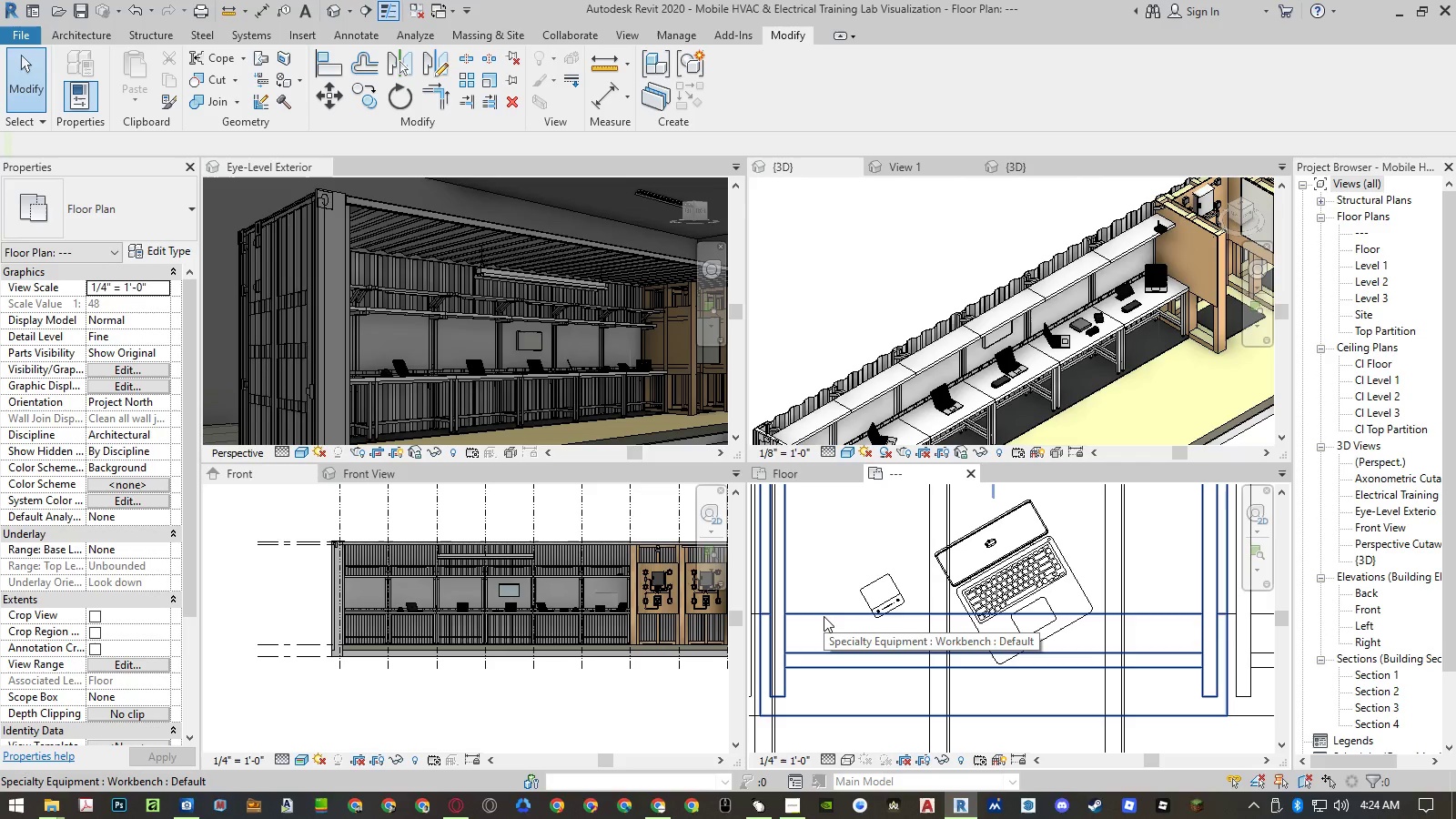 
scroll: coordinate [859, 588], scroll_direction: down, amount: 13.0
 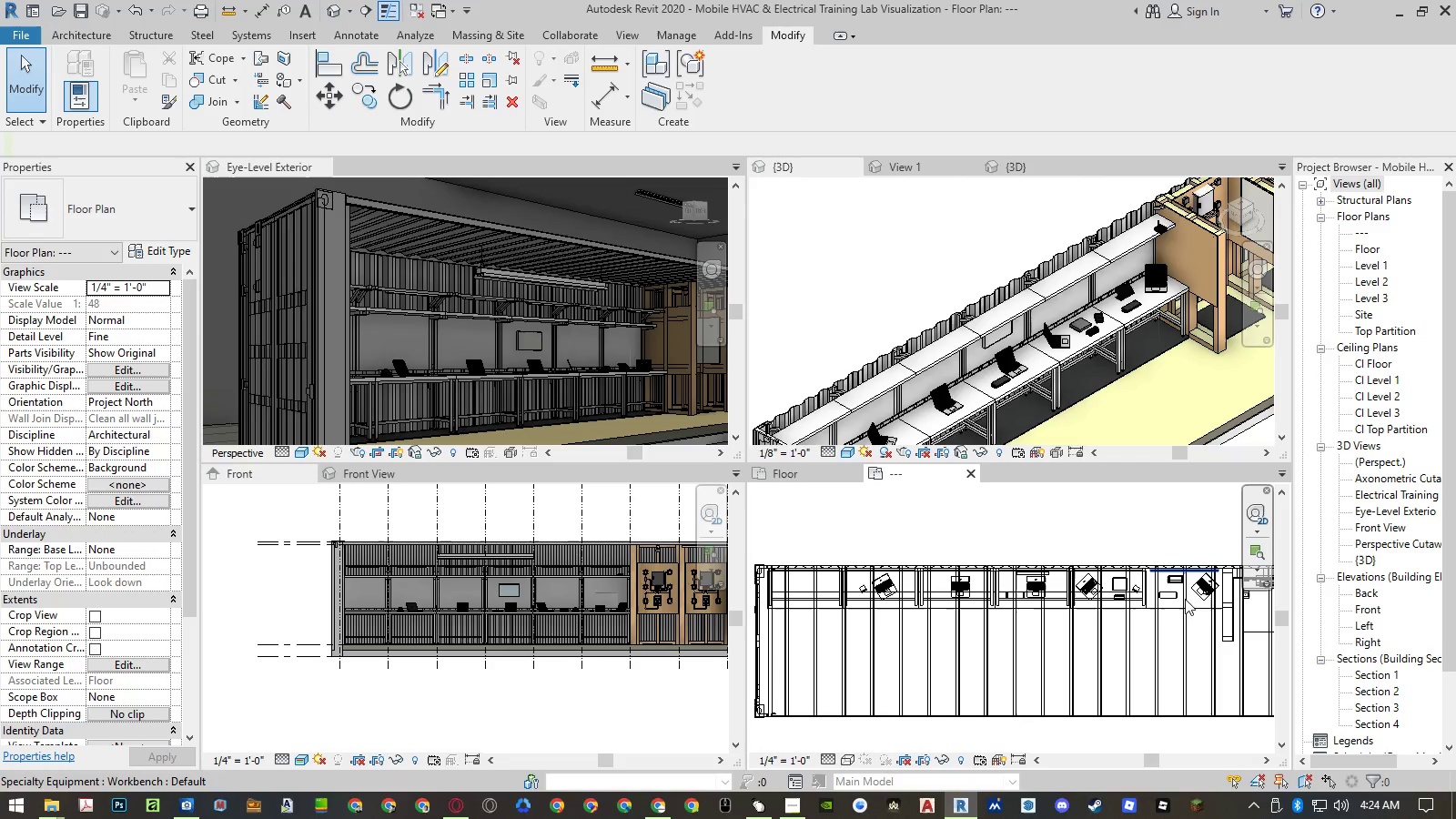 
scroll: coordinate [1057, 608], scroll_direction: up, amount: 8.0
 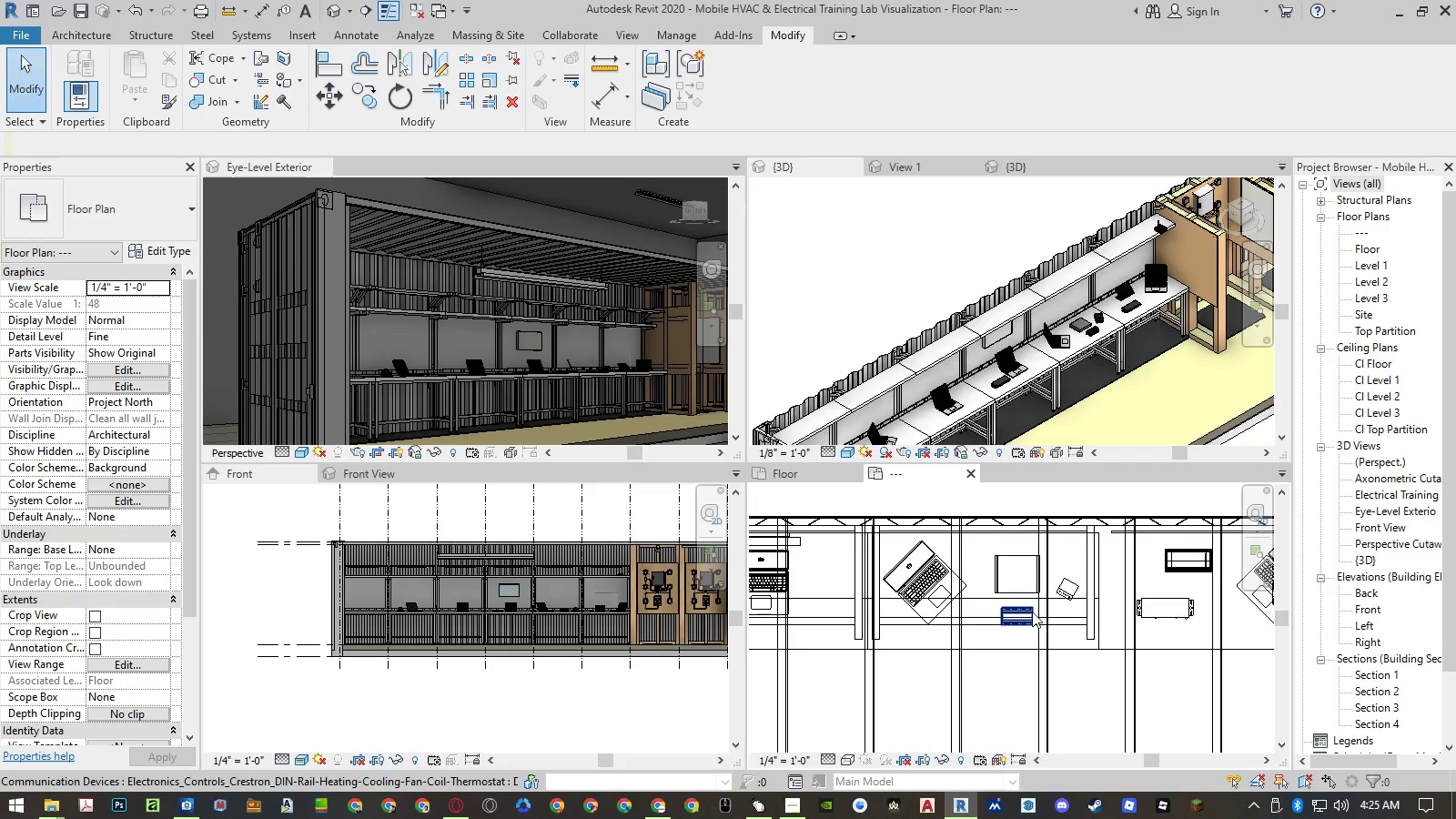 
scroll: coordinate [1115, 622], scroll_direction: down, amount: 4.0
 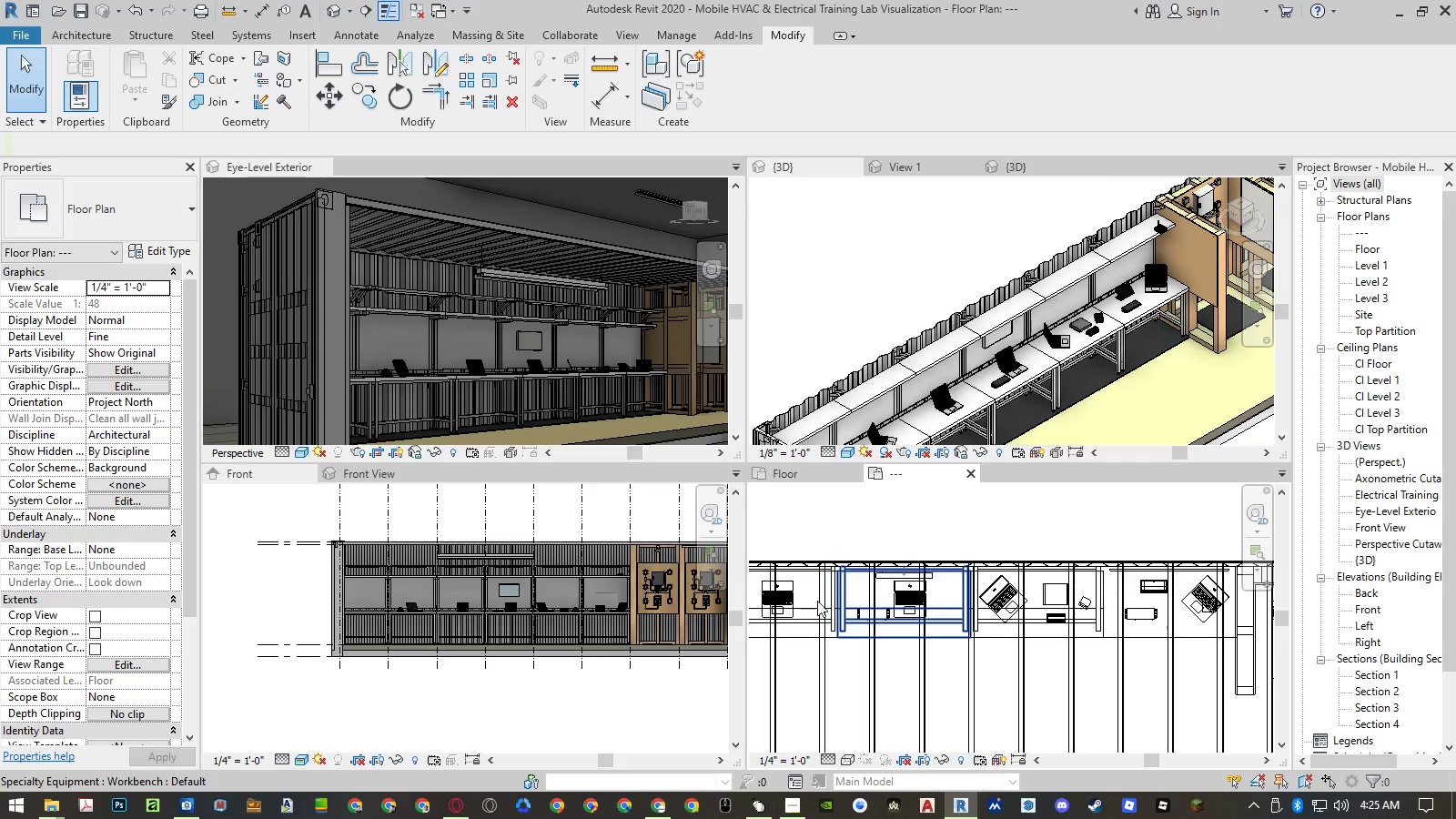 
scroll: coordinate [883, 588], scroll_direction: up, amount: 5.0
 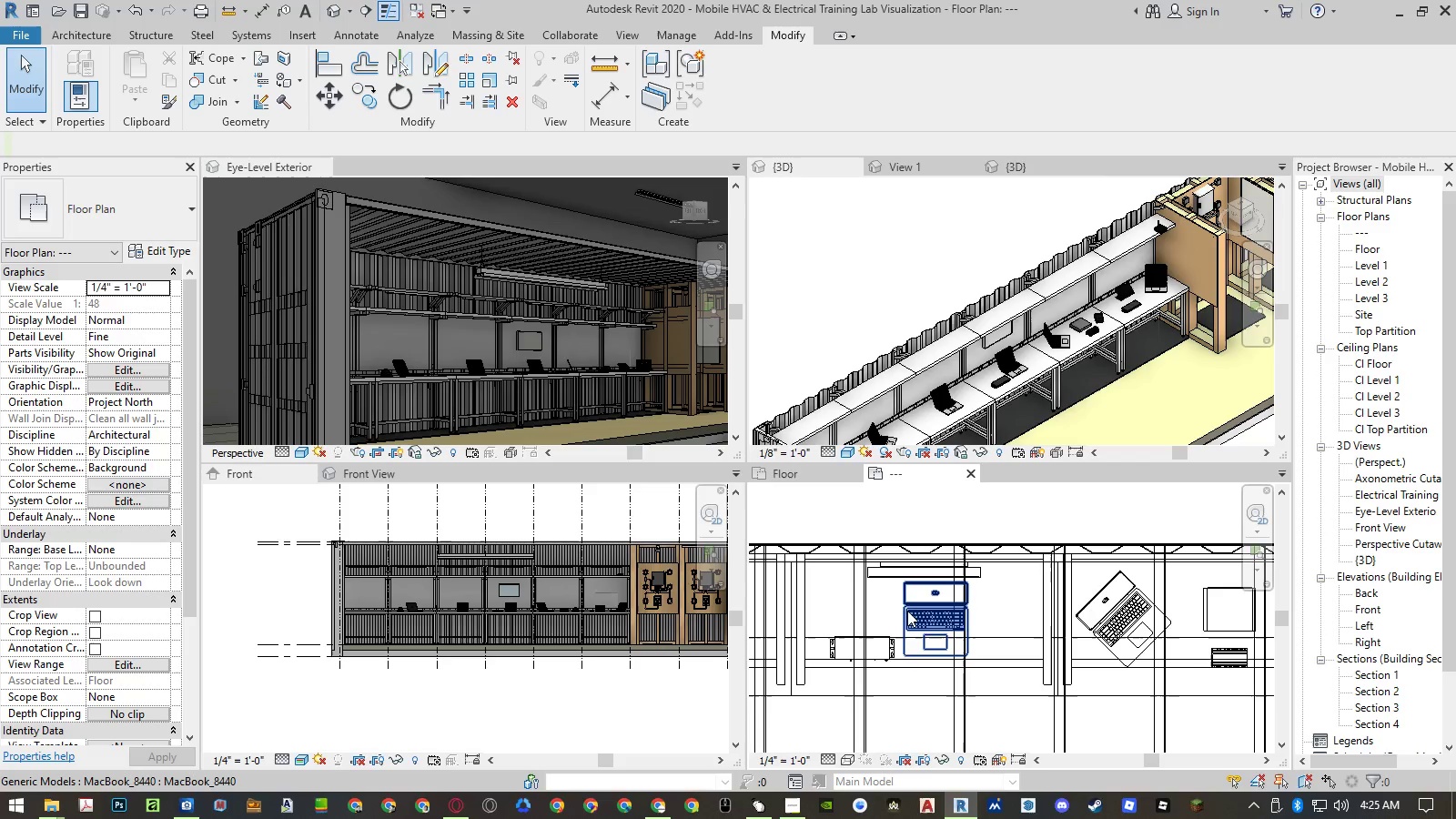 
left_click([907, 611])
 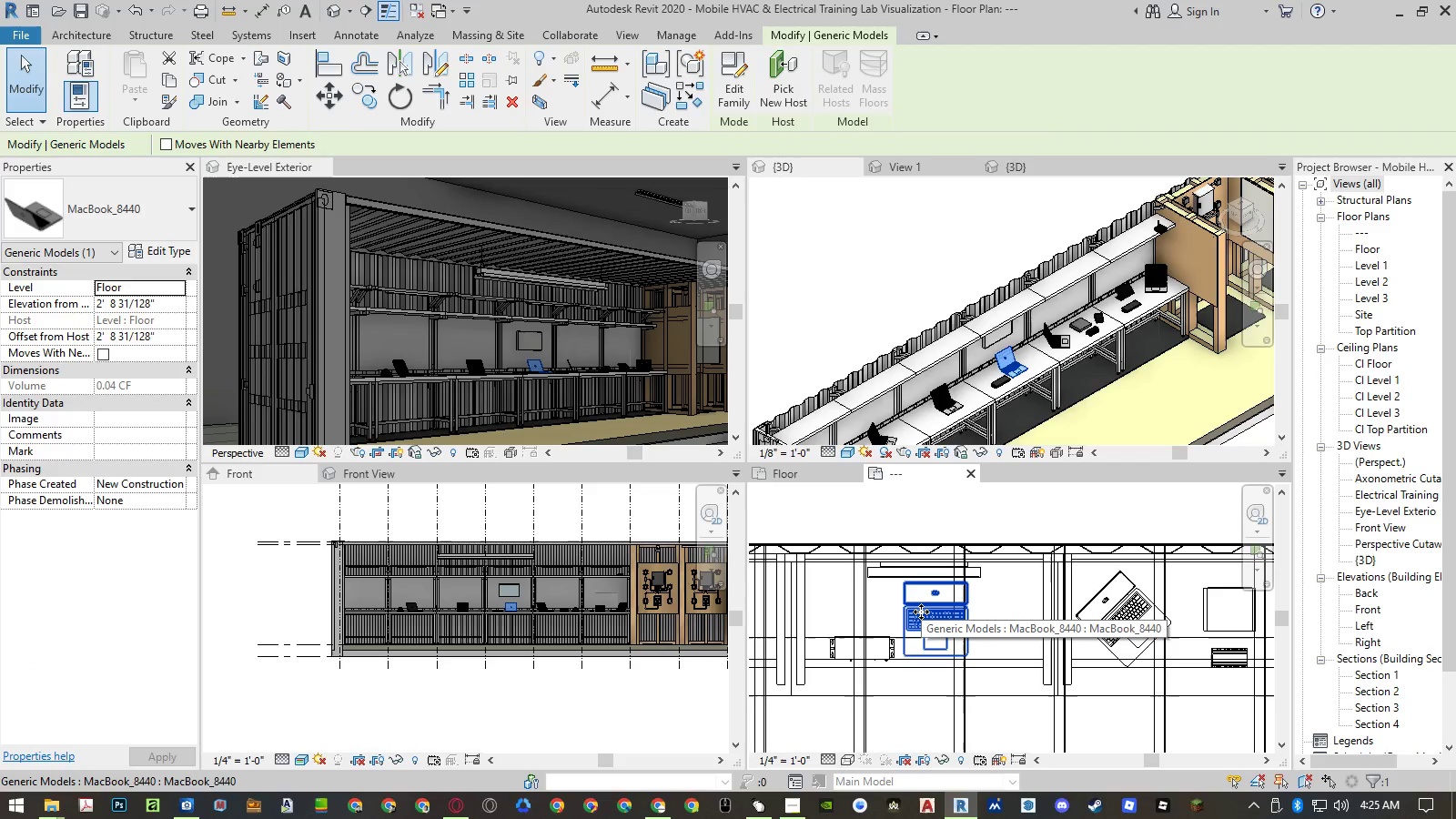 
wait(7.53)
 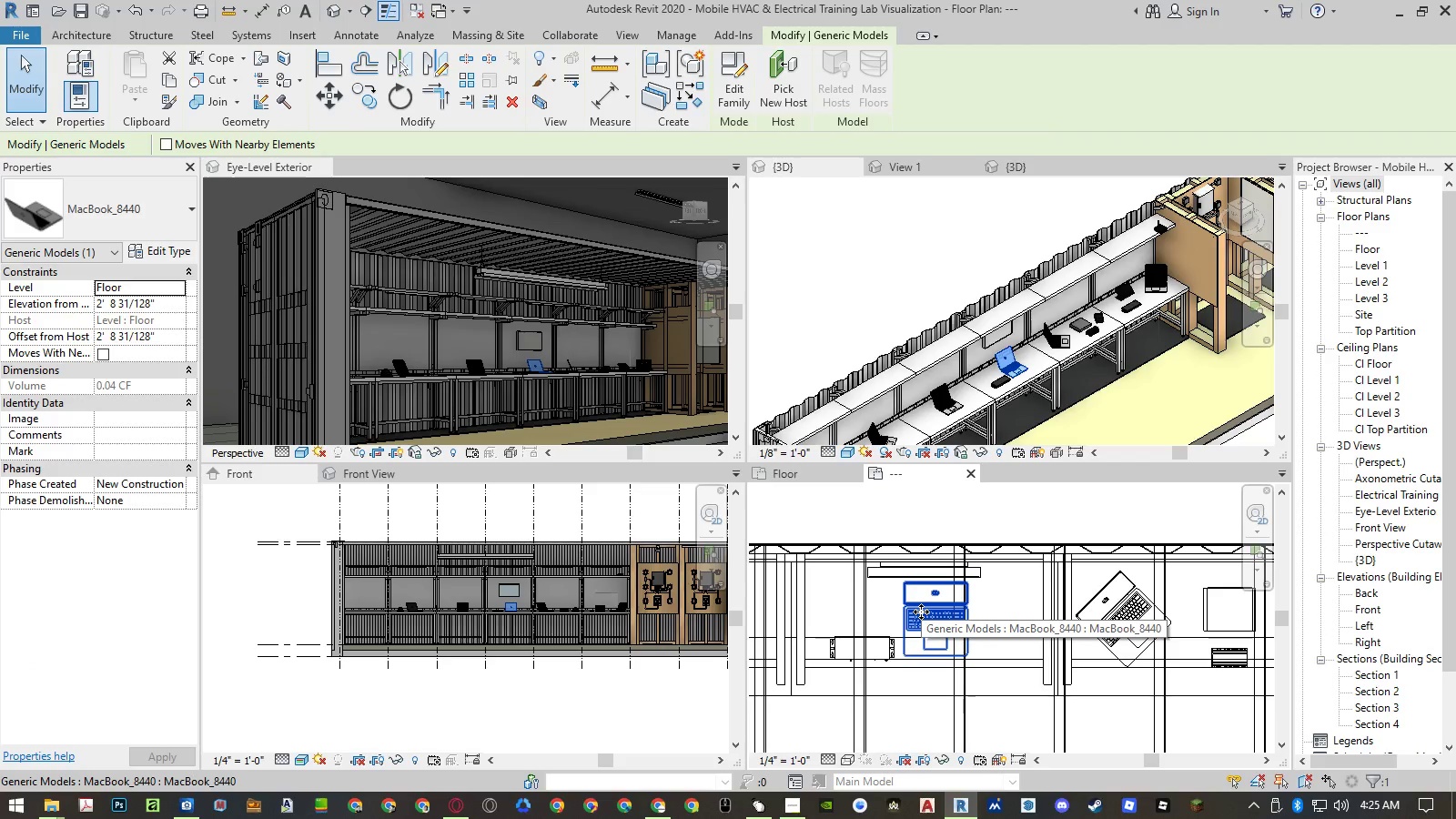 
hold_key(key=ControlLeft, duration=0.58)
left_click([886, 648])
 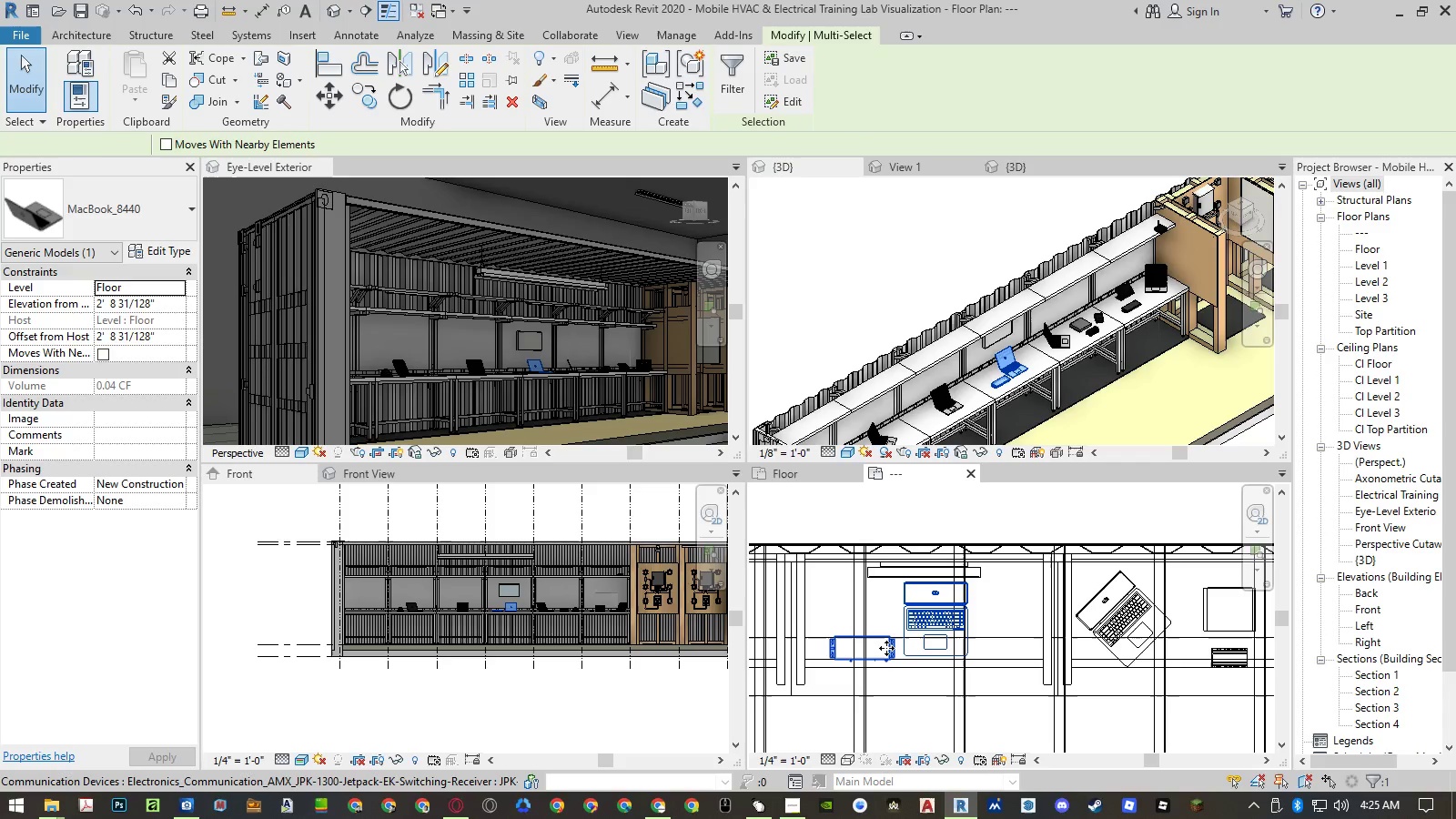 
type(mv)
 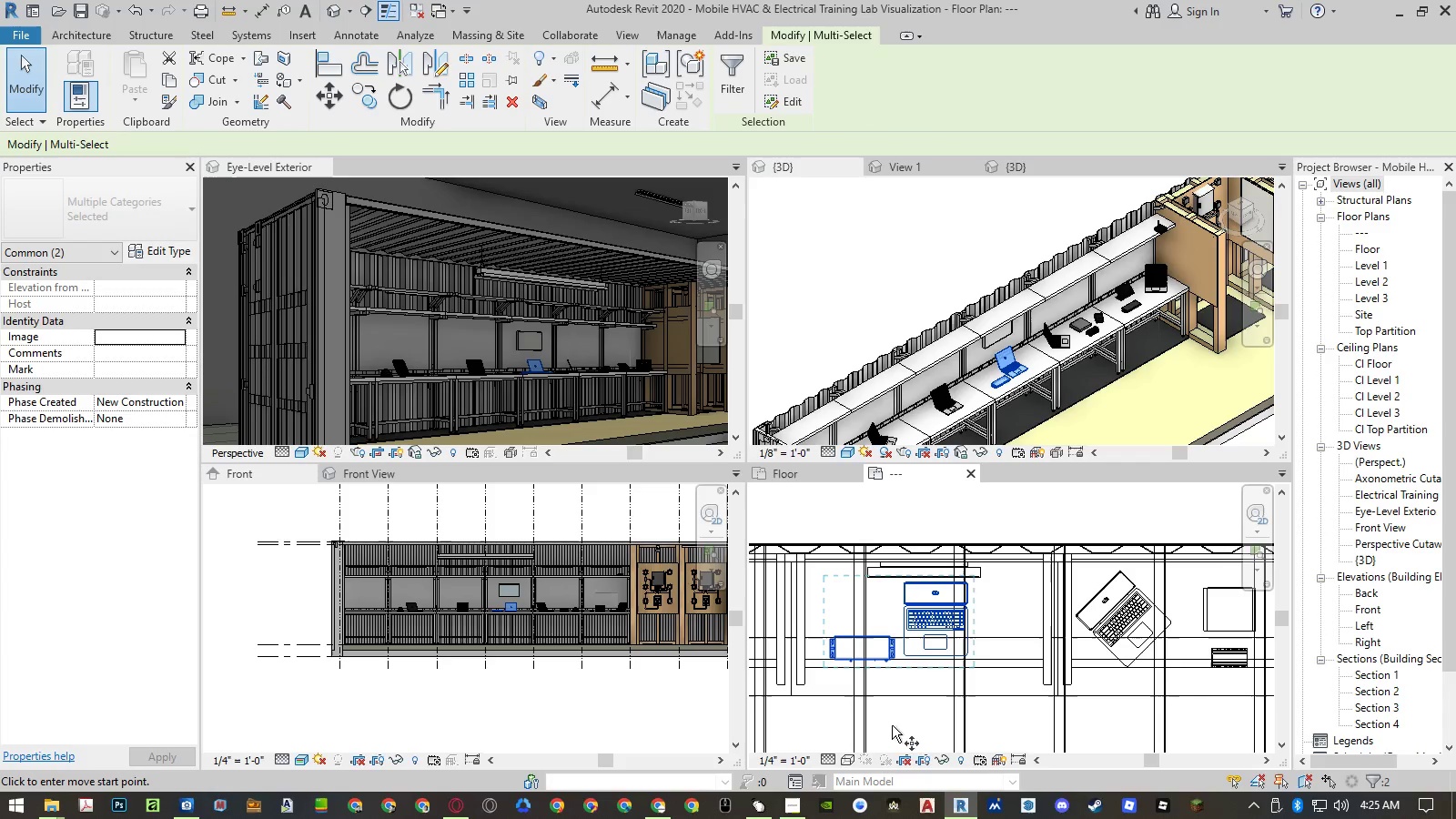 
left_click([889, 724])
 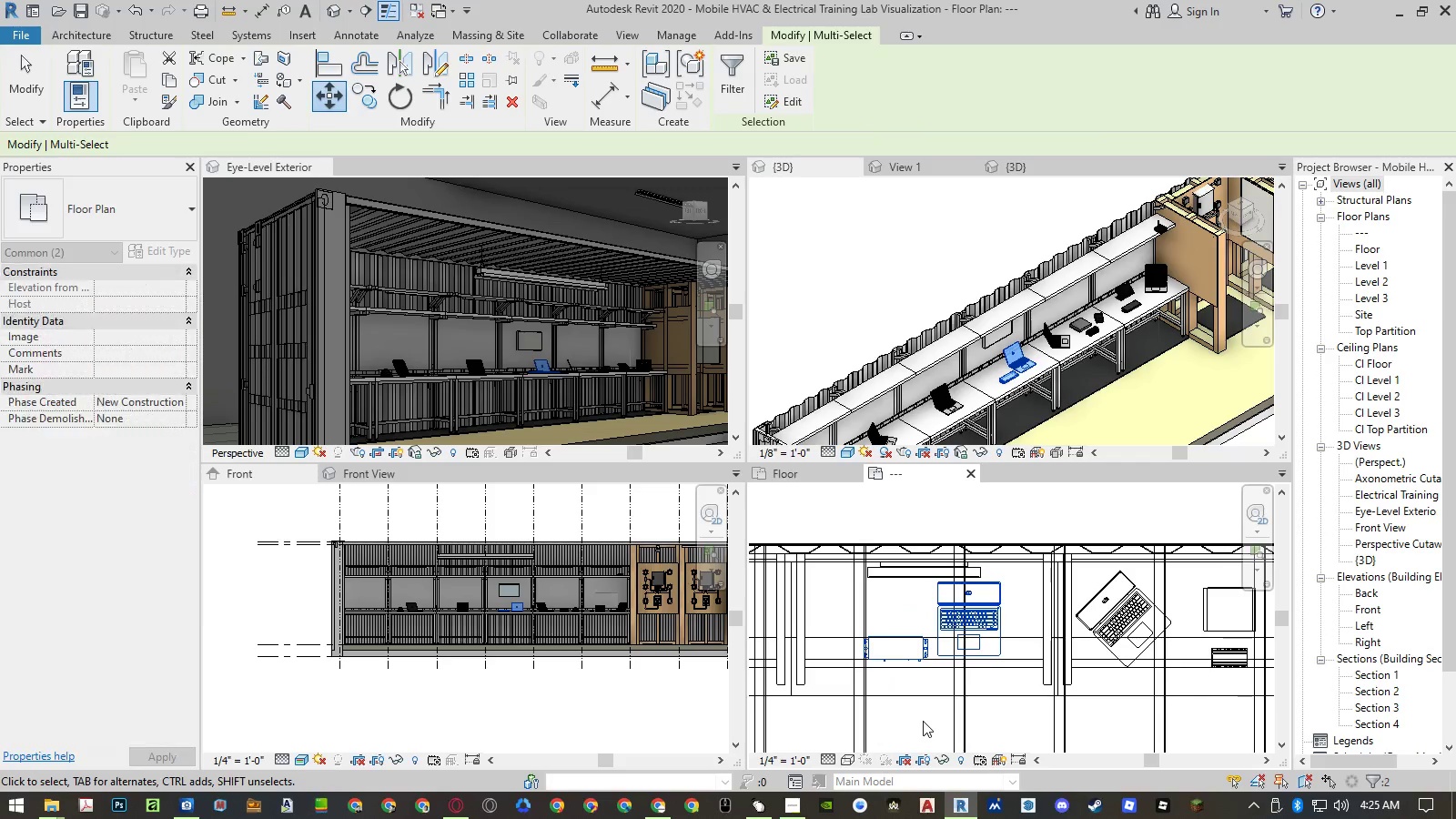 
key(Escape)
 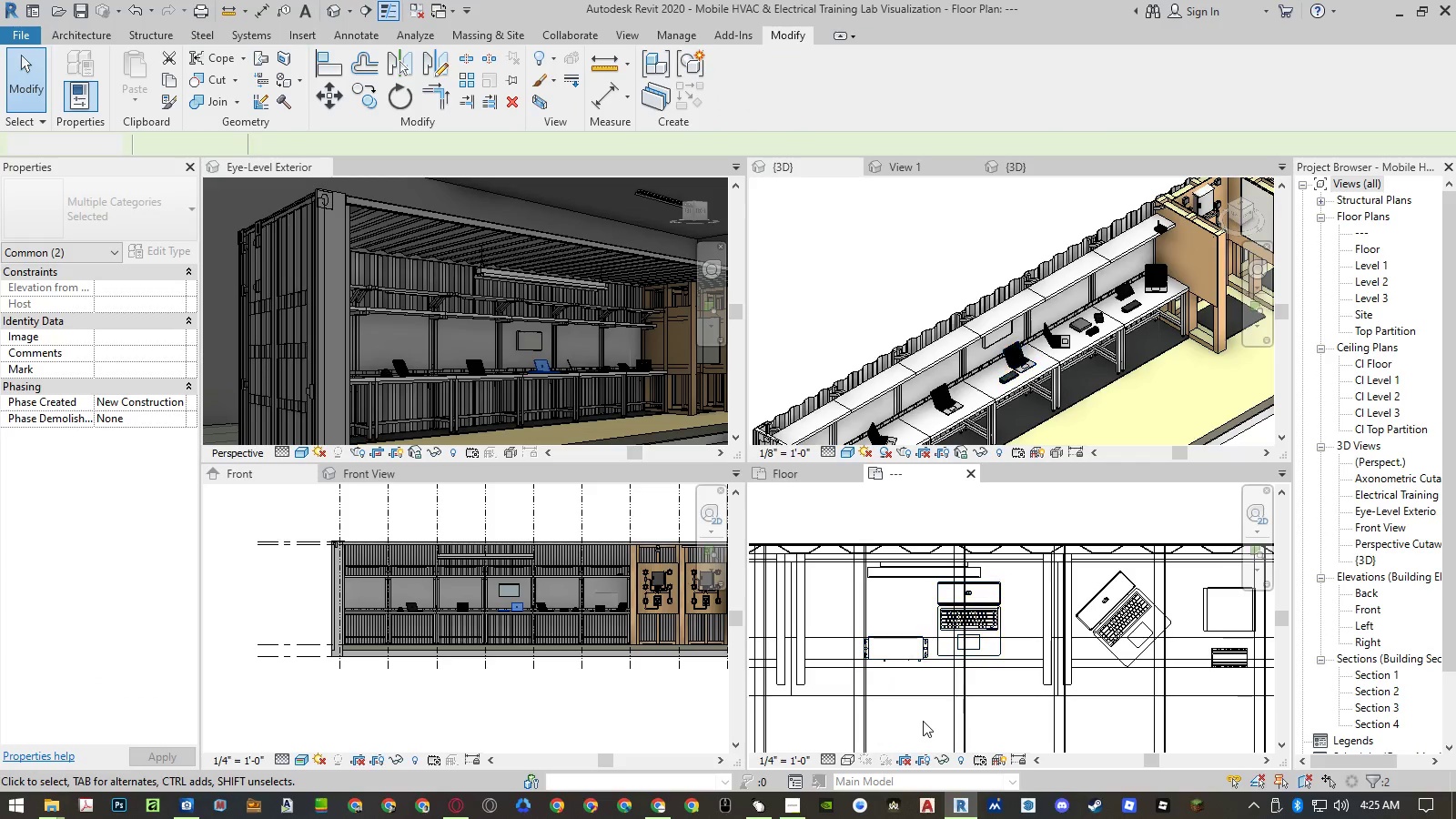 
key(Escape)
 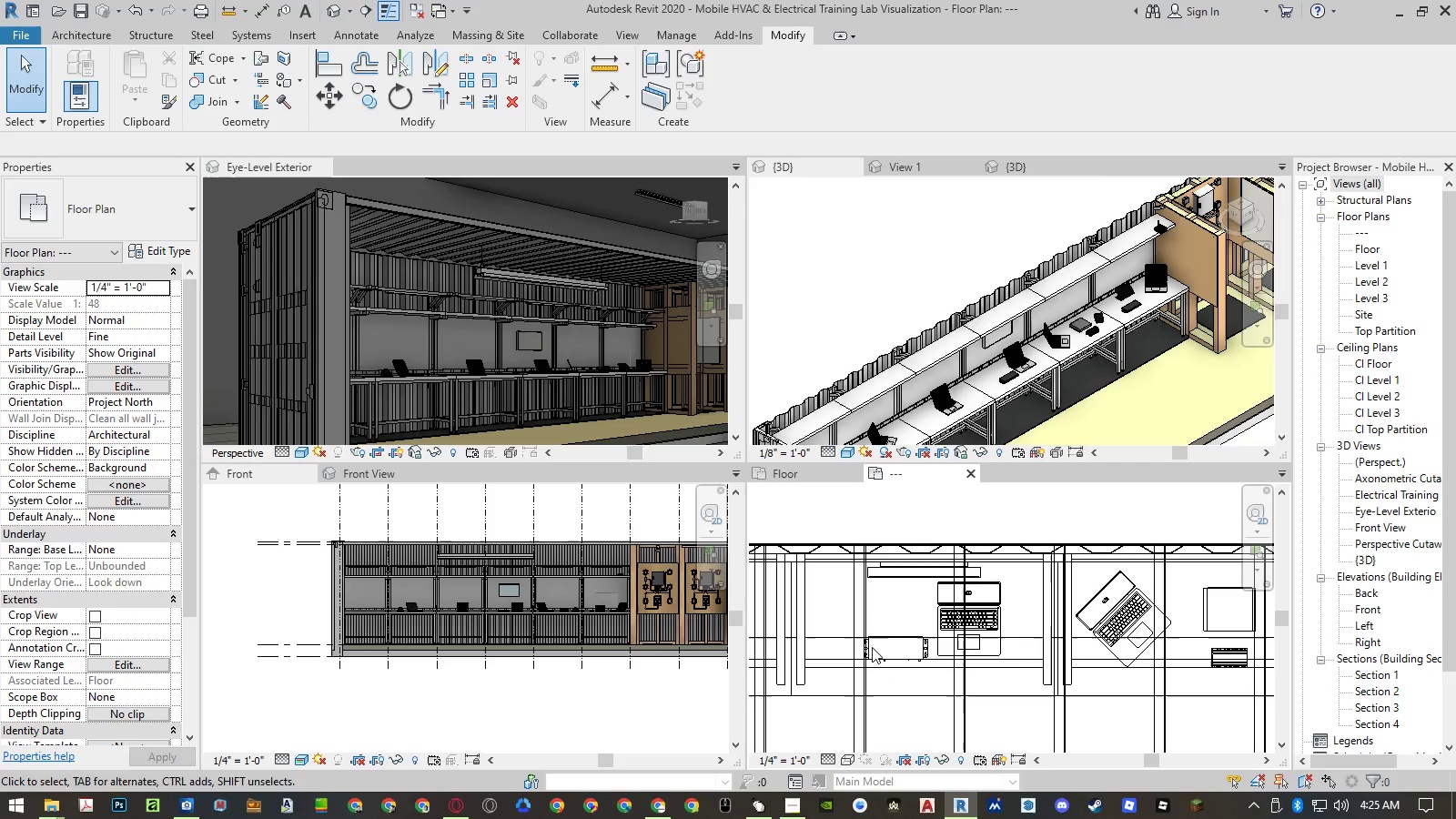 
scroll: coordinate [850, 629], scroll_direction: down, amount: 5.0
 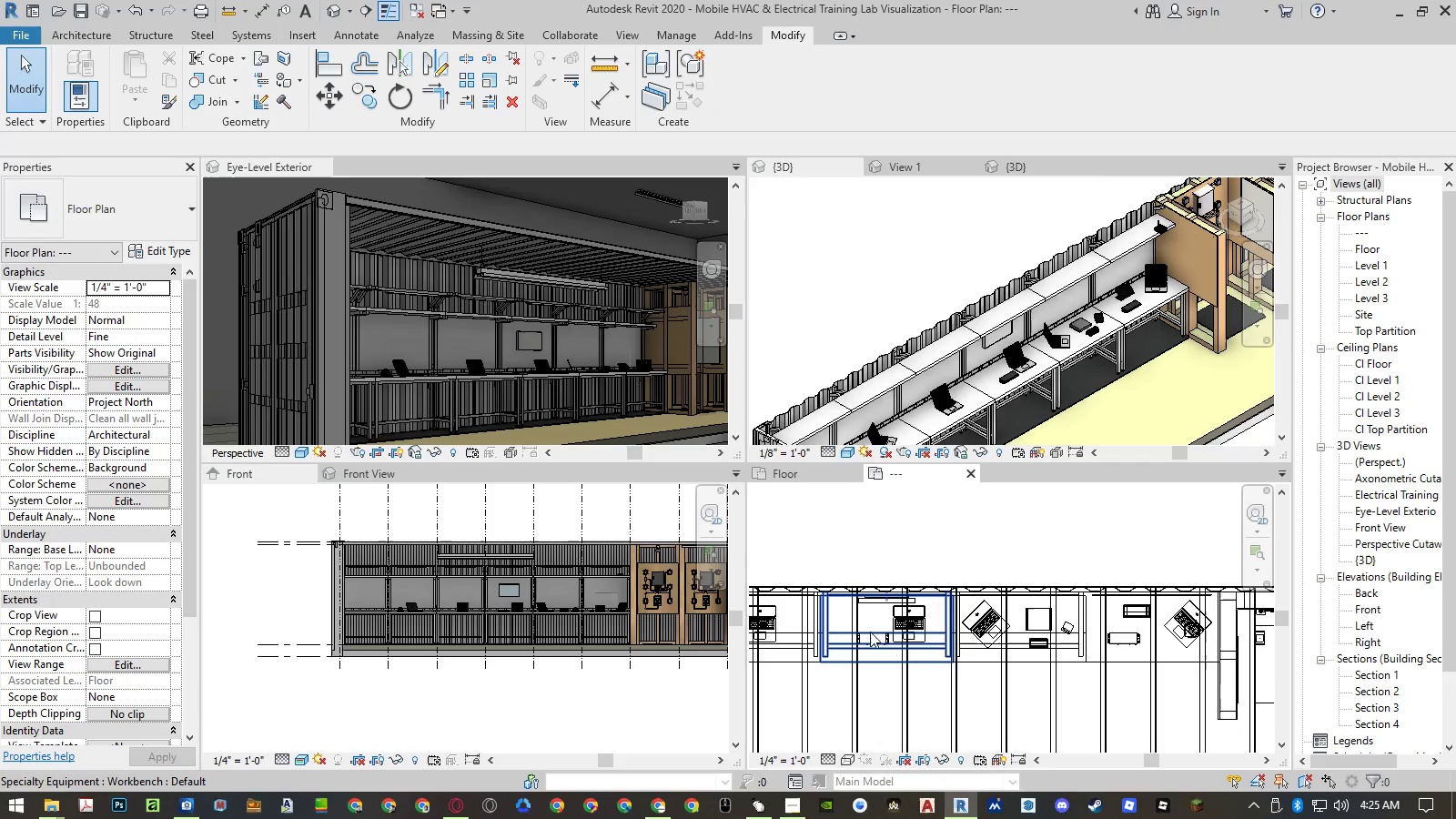 
scroll: coordinate [882, 632], scroll_direction: up, amount: 5.0
 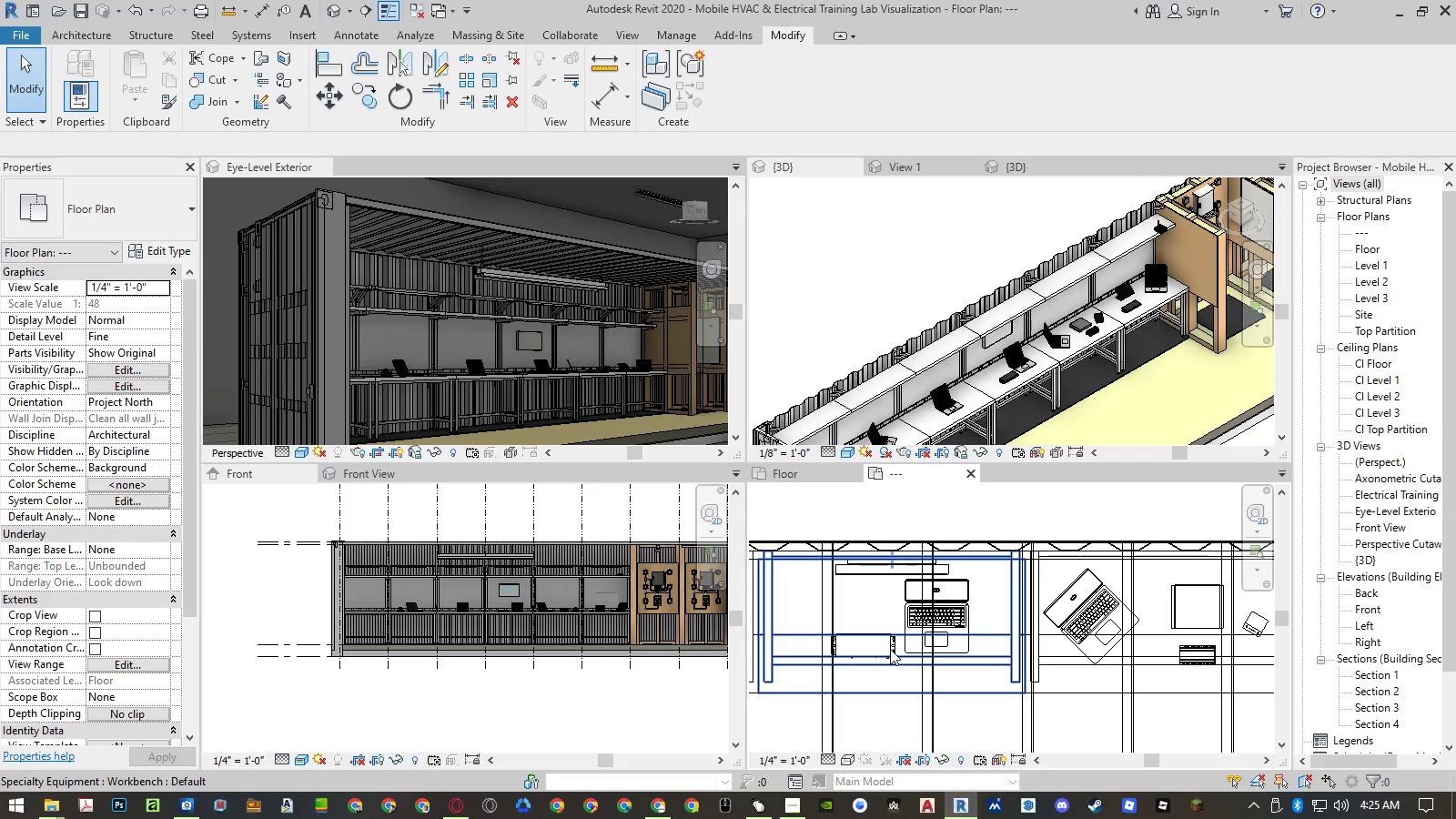 
key(Escape)
 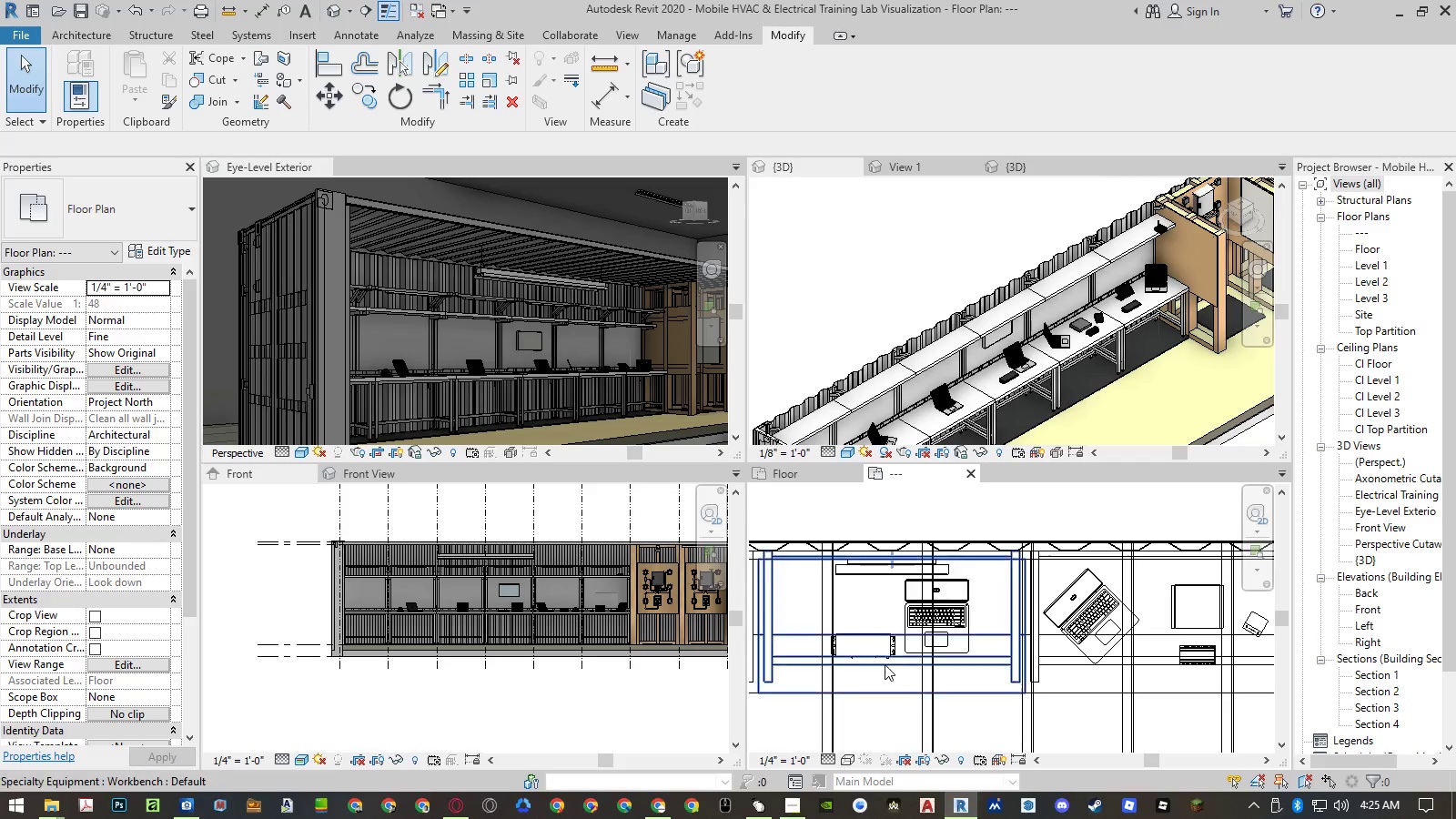 
scroll: coordinate [887, 656], scroll_direction: up, amount: 4.0
 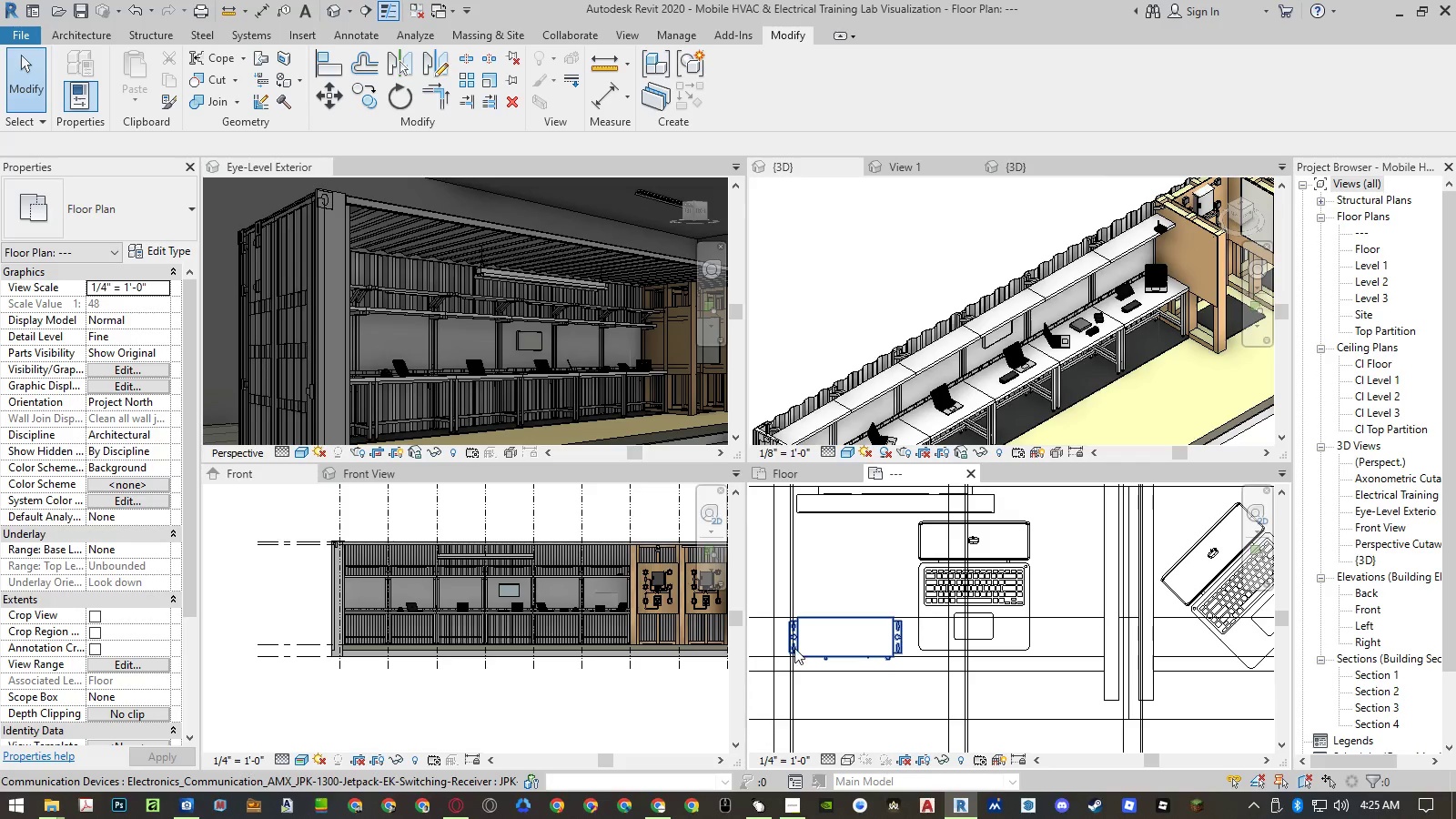 
left_click([794, 647])
 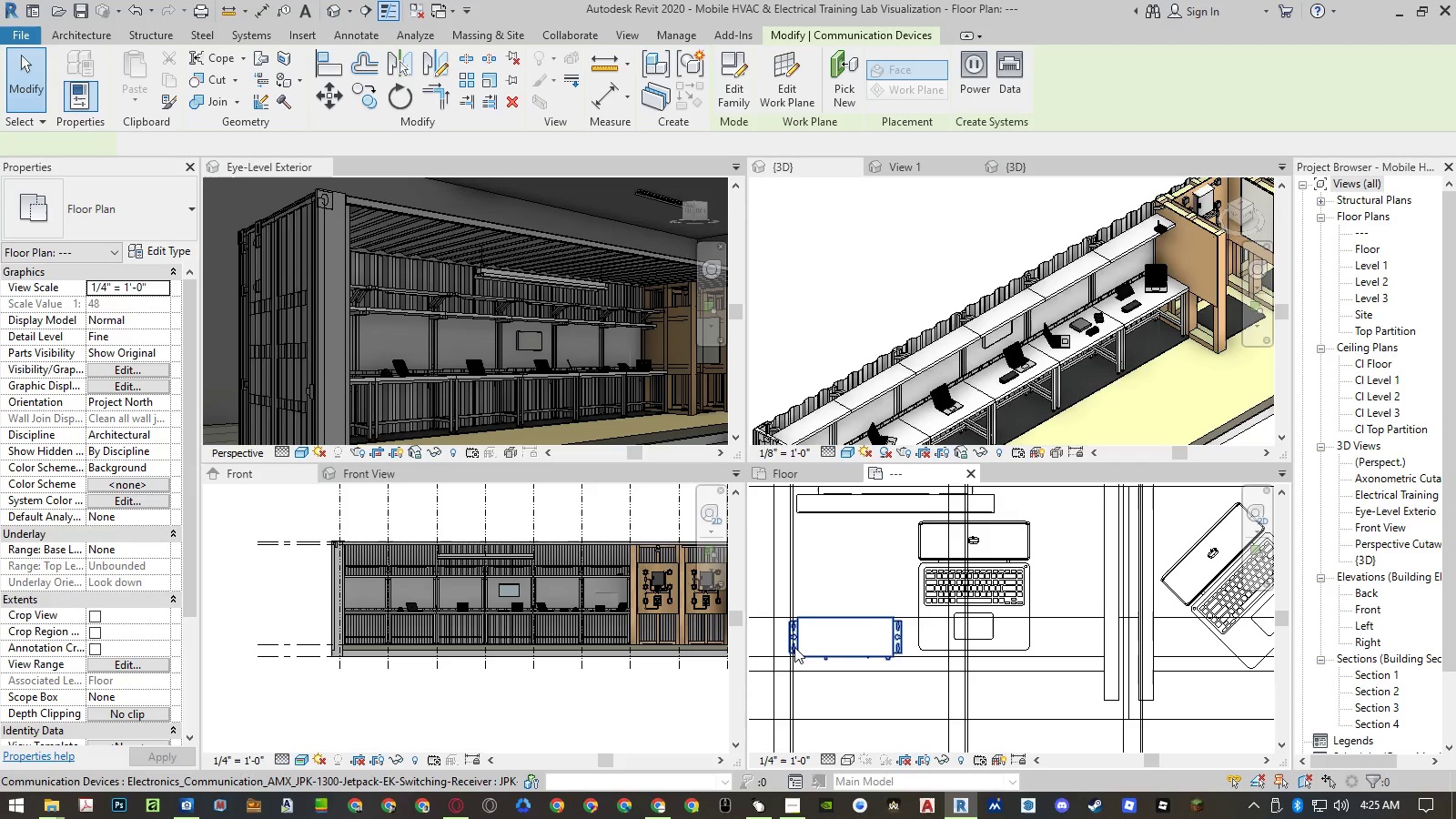 
type(ro)
 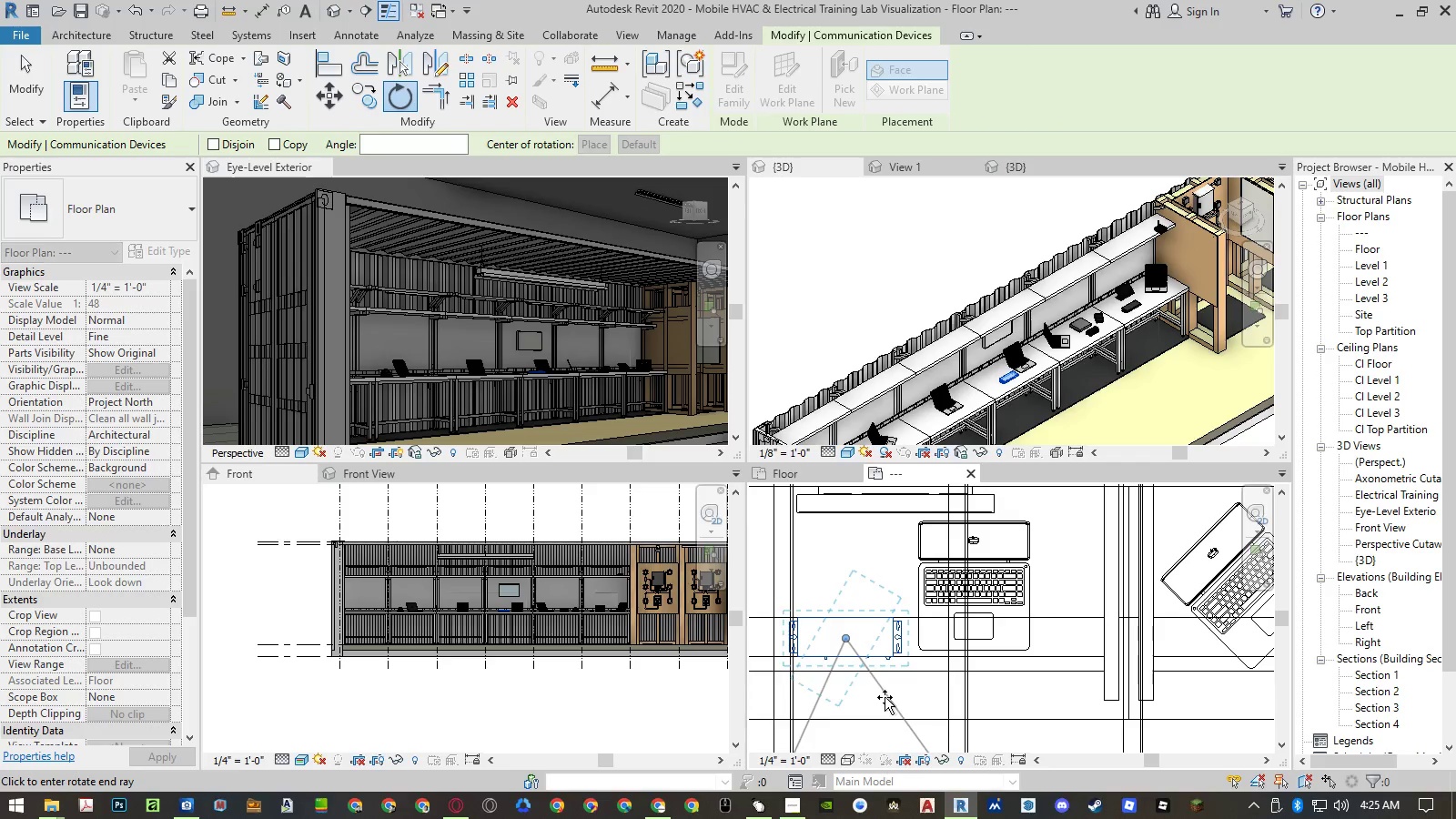 
type(35)
key(NumpadEnter)
type(mv)
 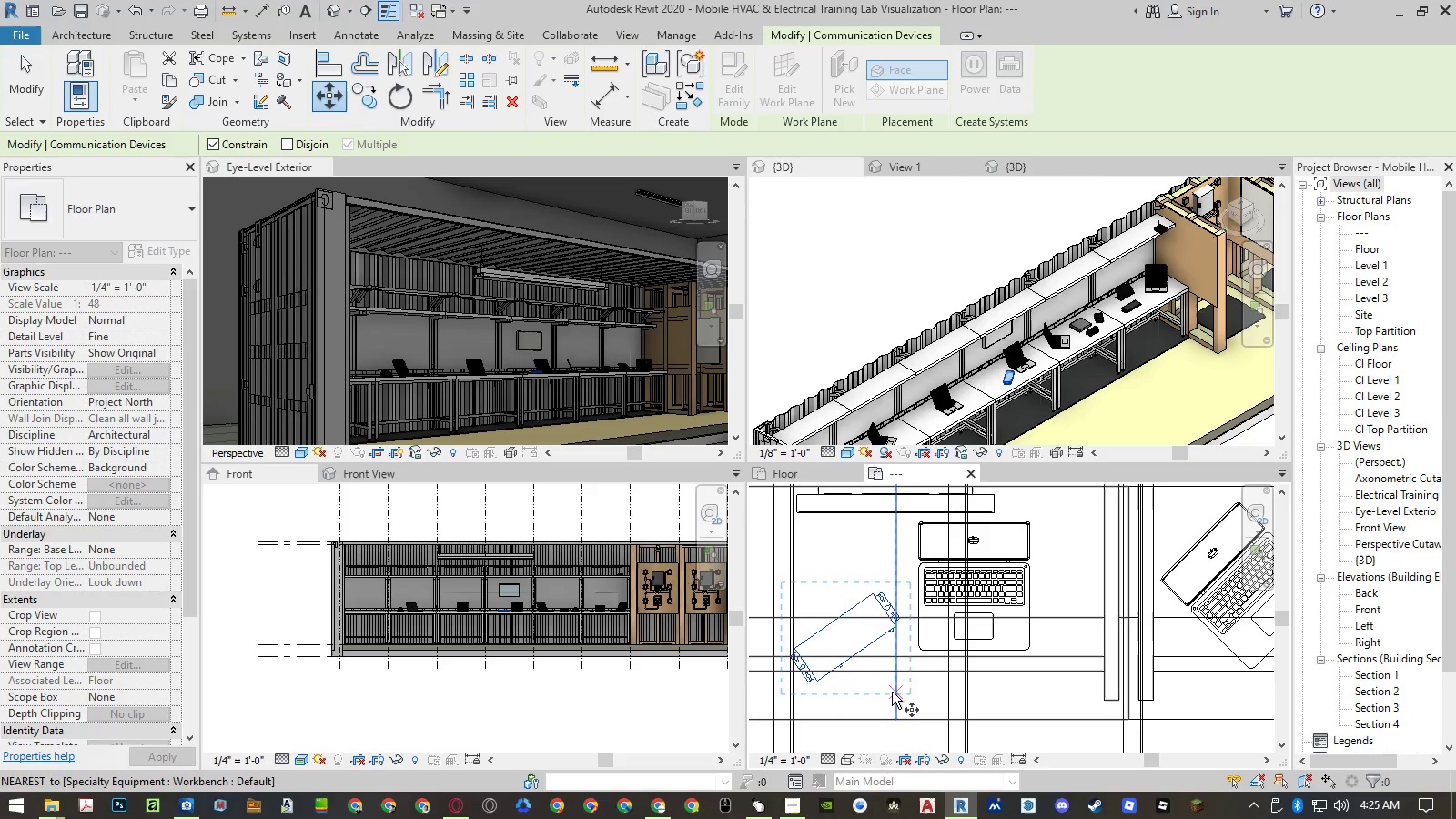 
left_click([892, 692])
 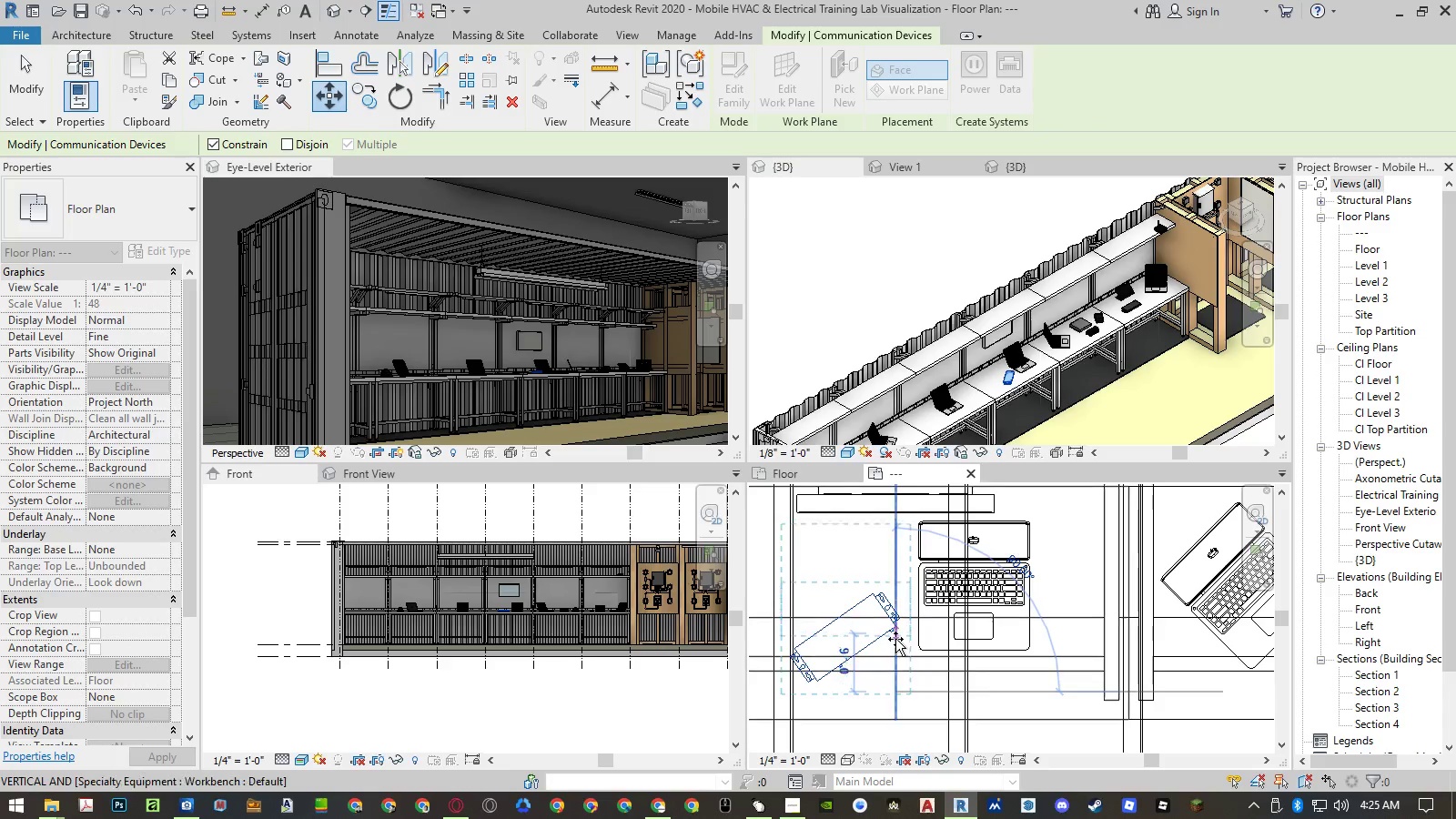 
scroll: coordinate [894, 641], scroll_direction: up, amount: 5.0
 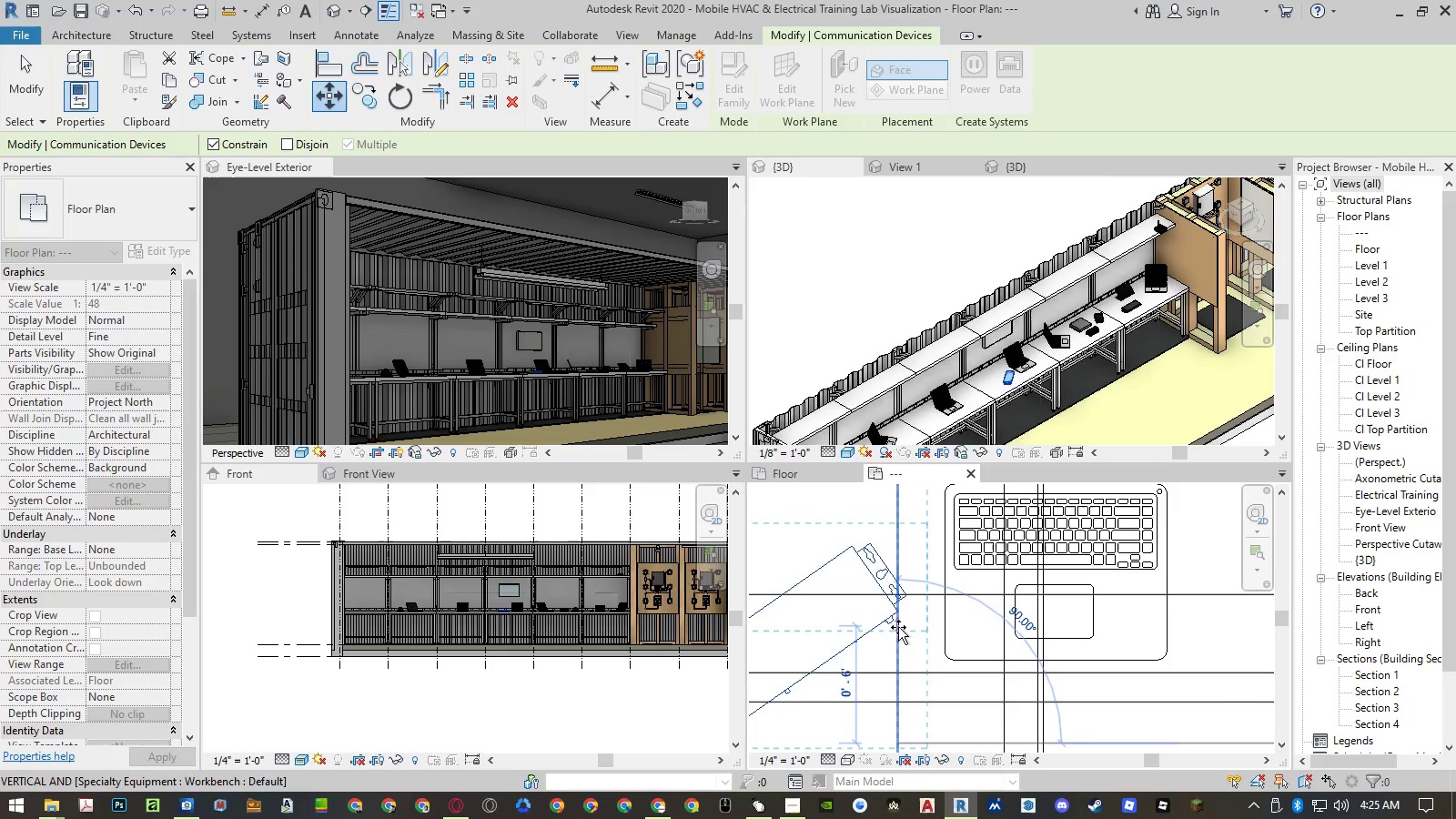 
left_click([898, 625])
 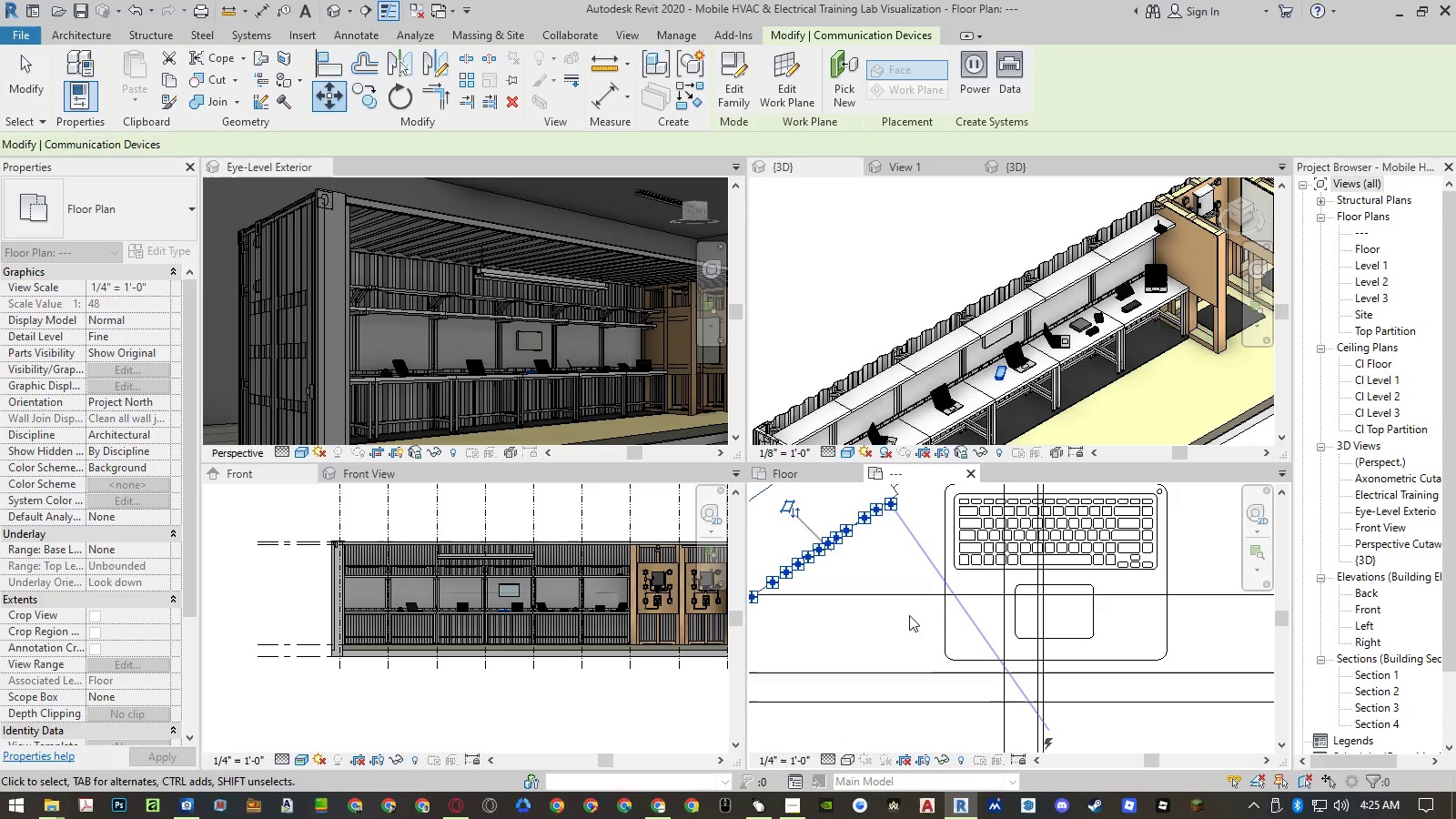 
key(Escape)
 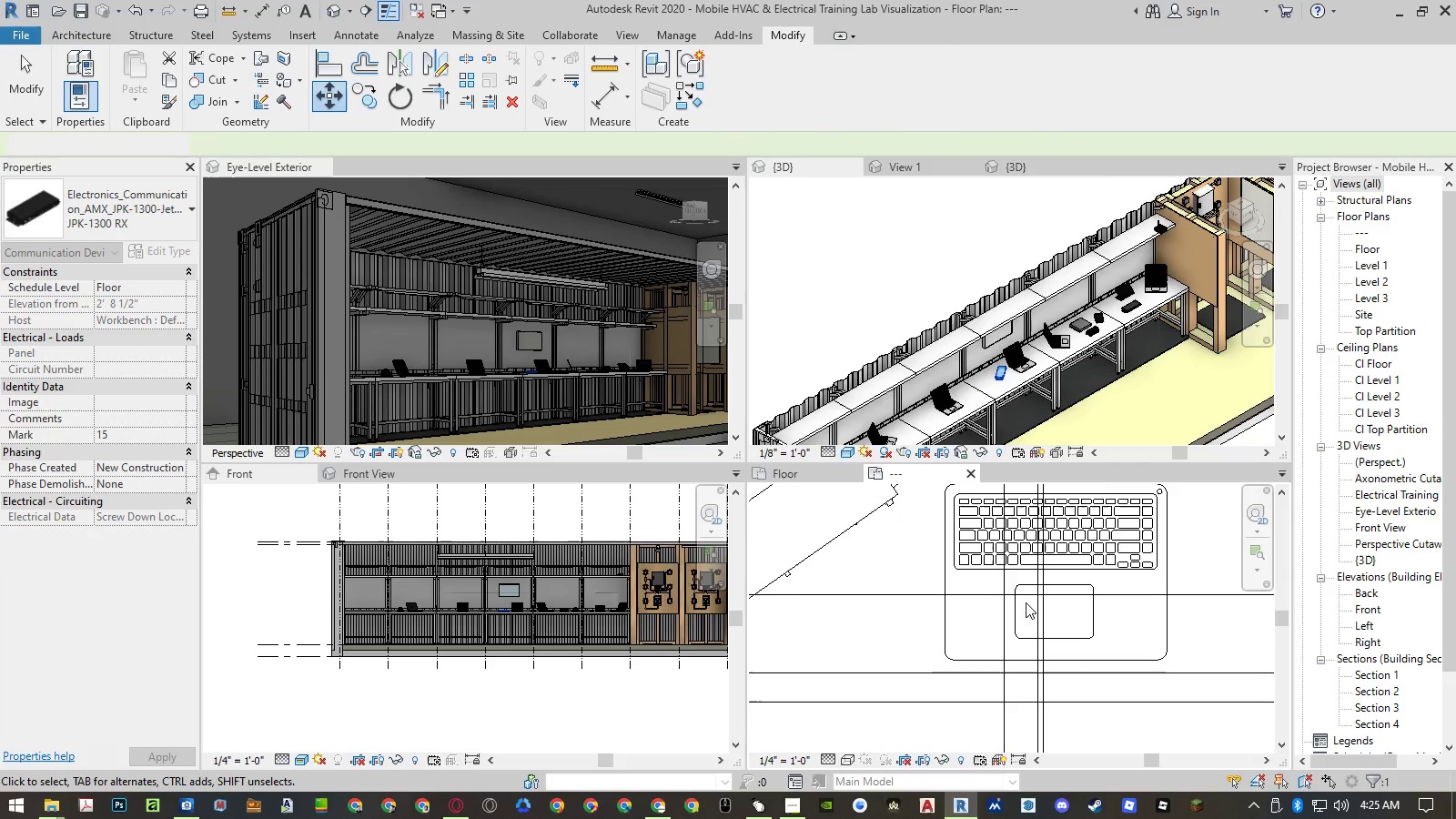 
scroll: coordinate [833, 574], scroll_direction: down, amount: 16.0
 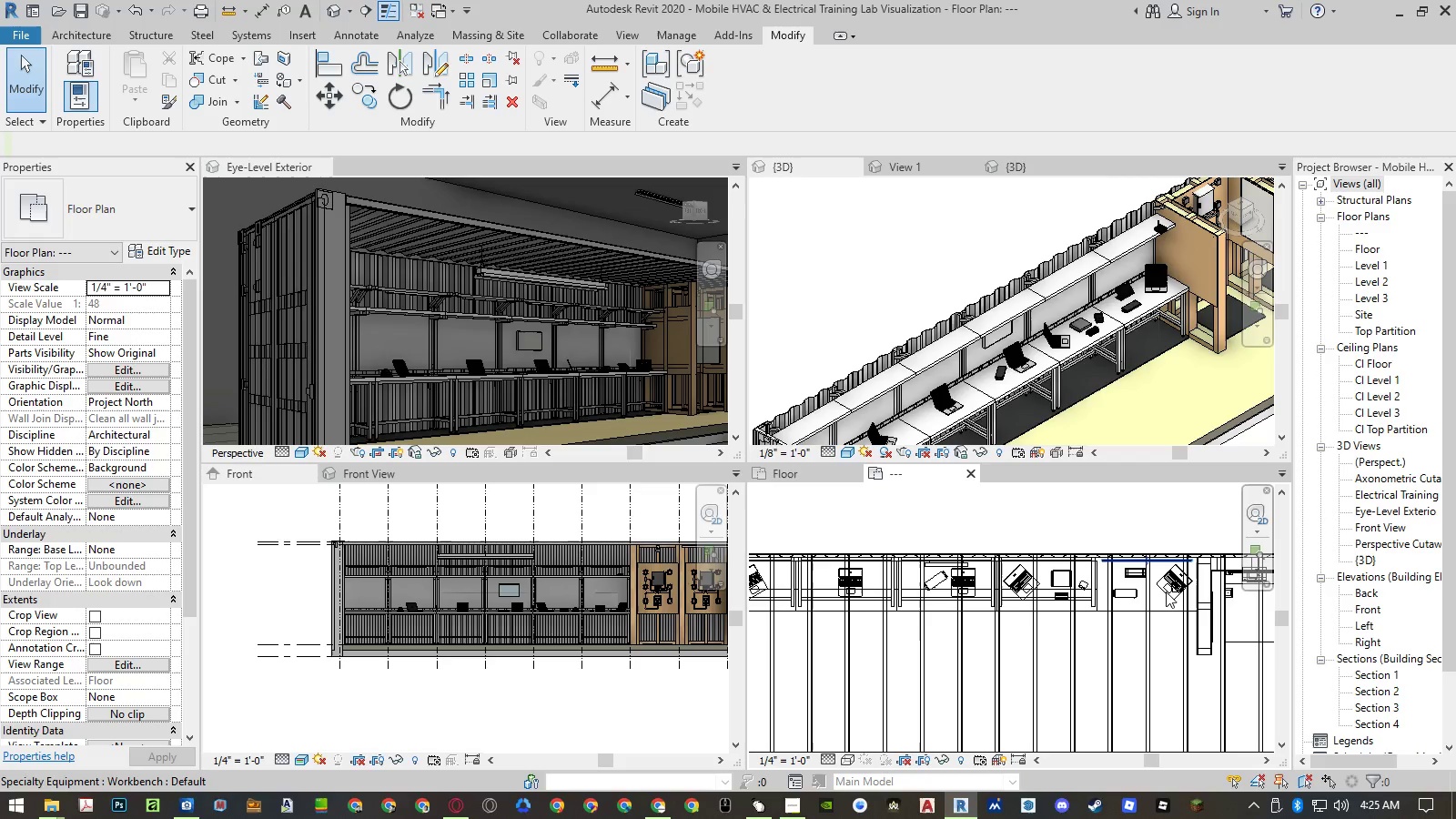 
scroll: coordinate [1020, 569], scroll_direction: up, amount: 8.0
 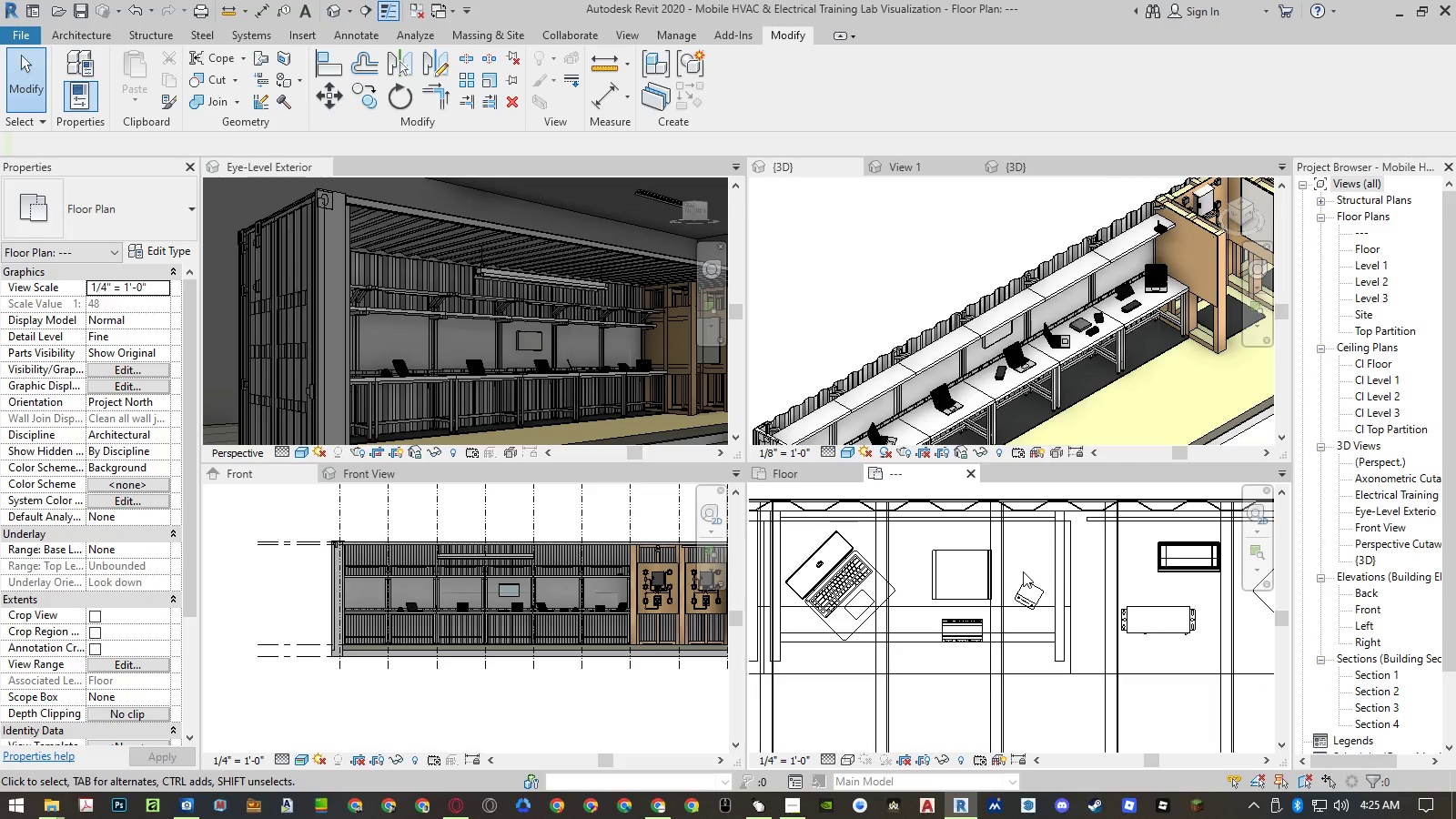 
left_click([1178, 571])
 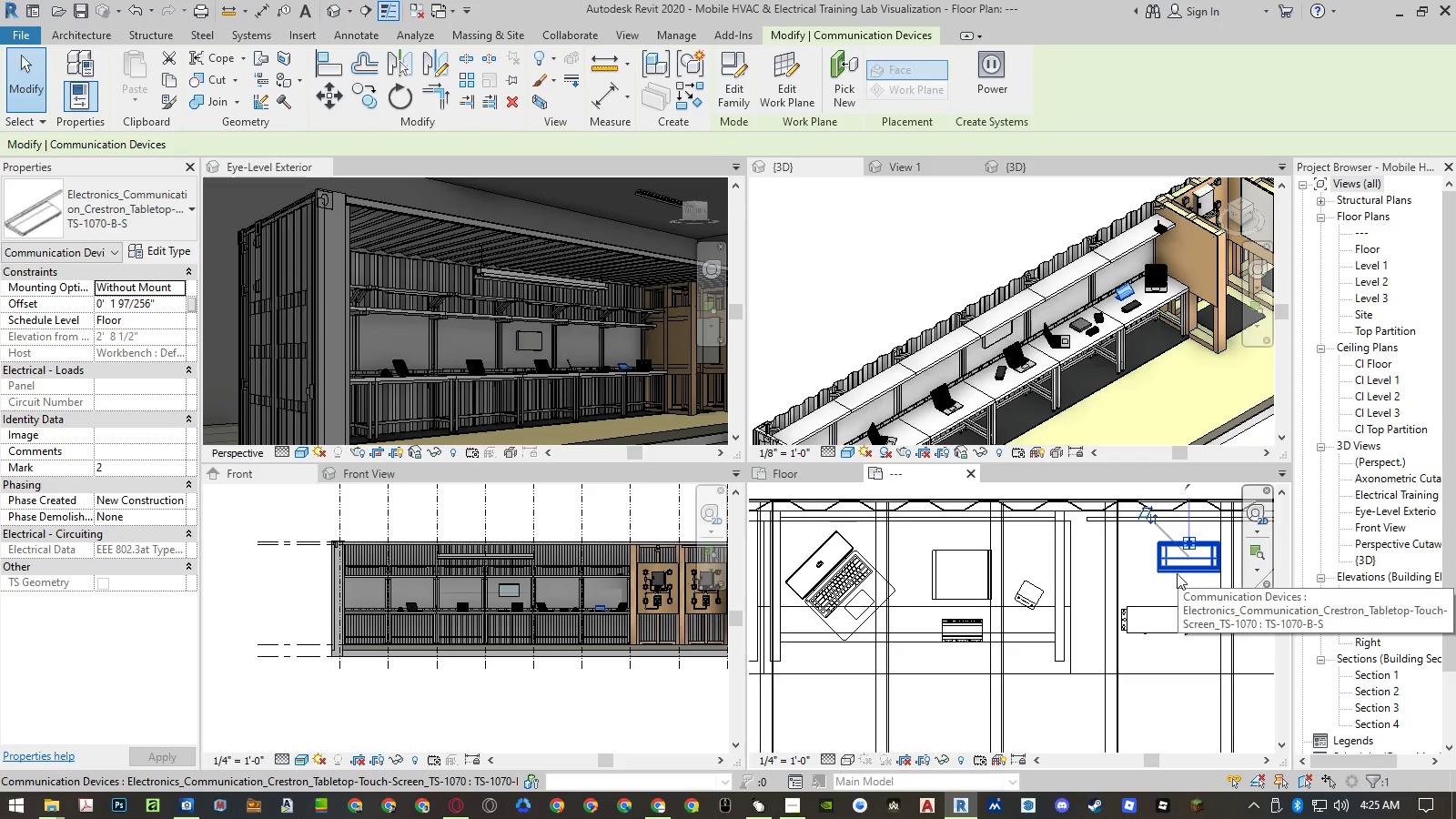 
type(co )
 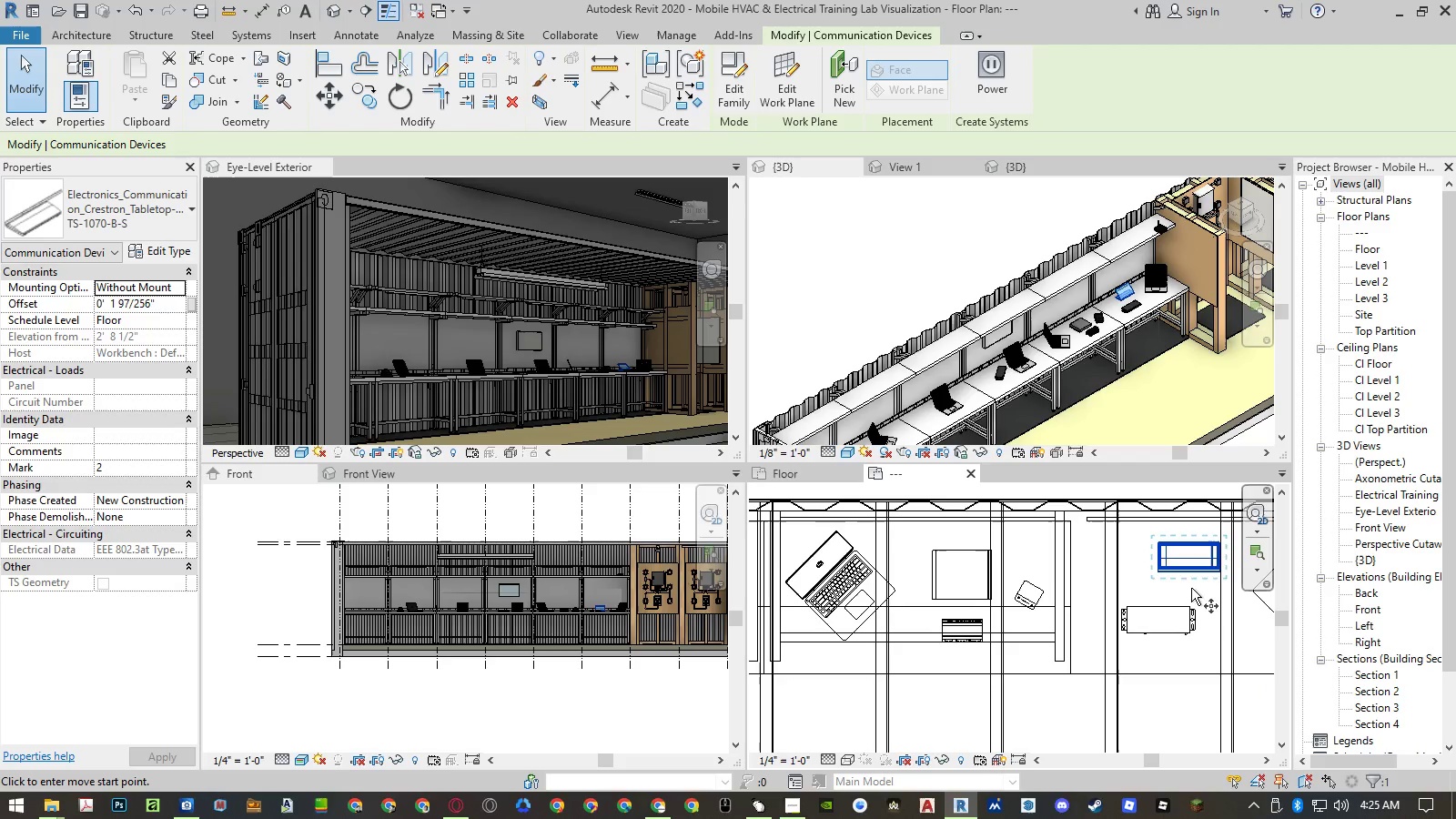 
left_click([1192, 589])
 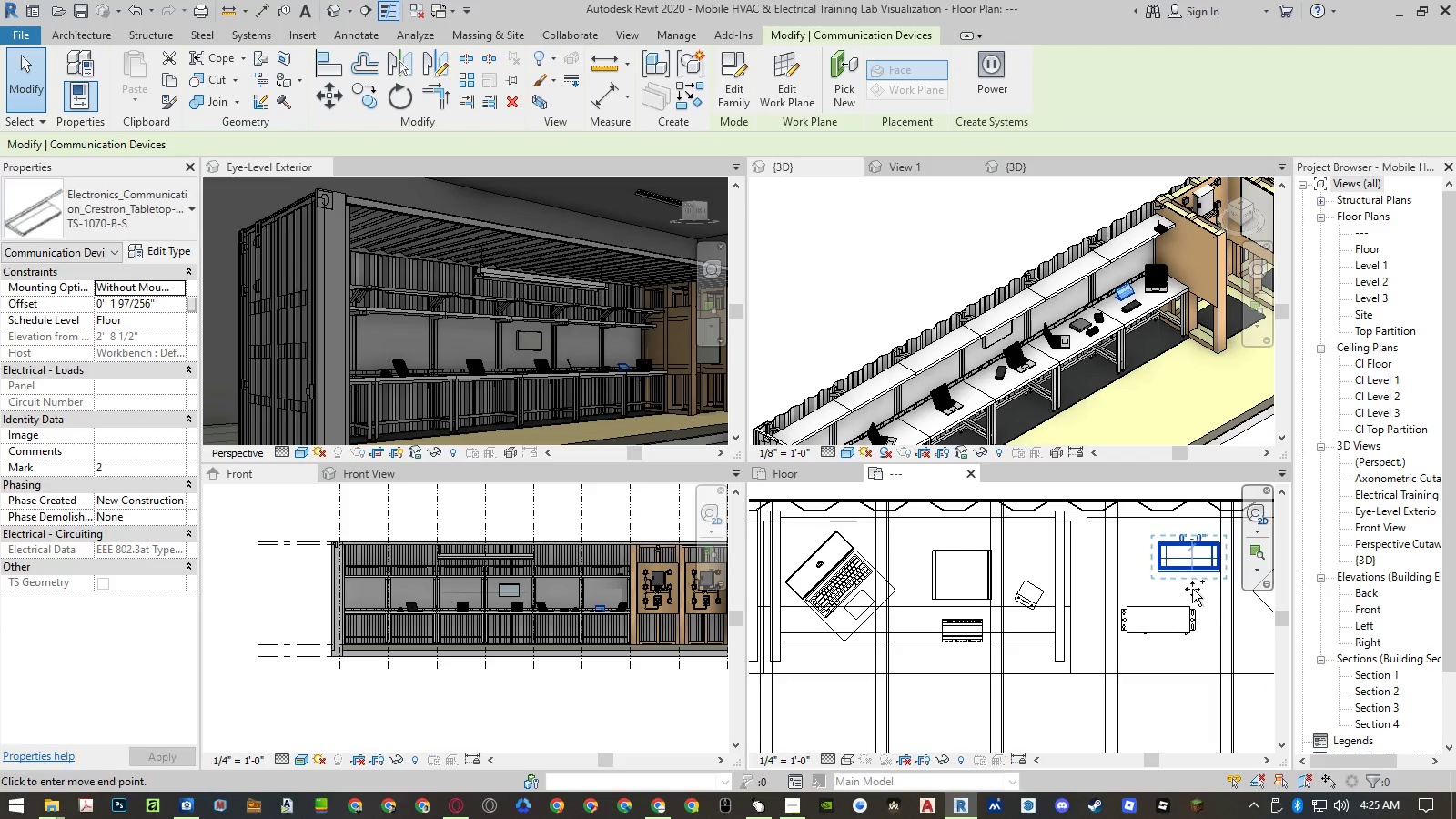 
scroll: coordinate [979, 588], scroll_direction: down, amount: 7.0
 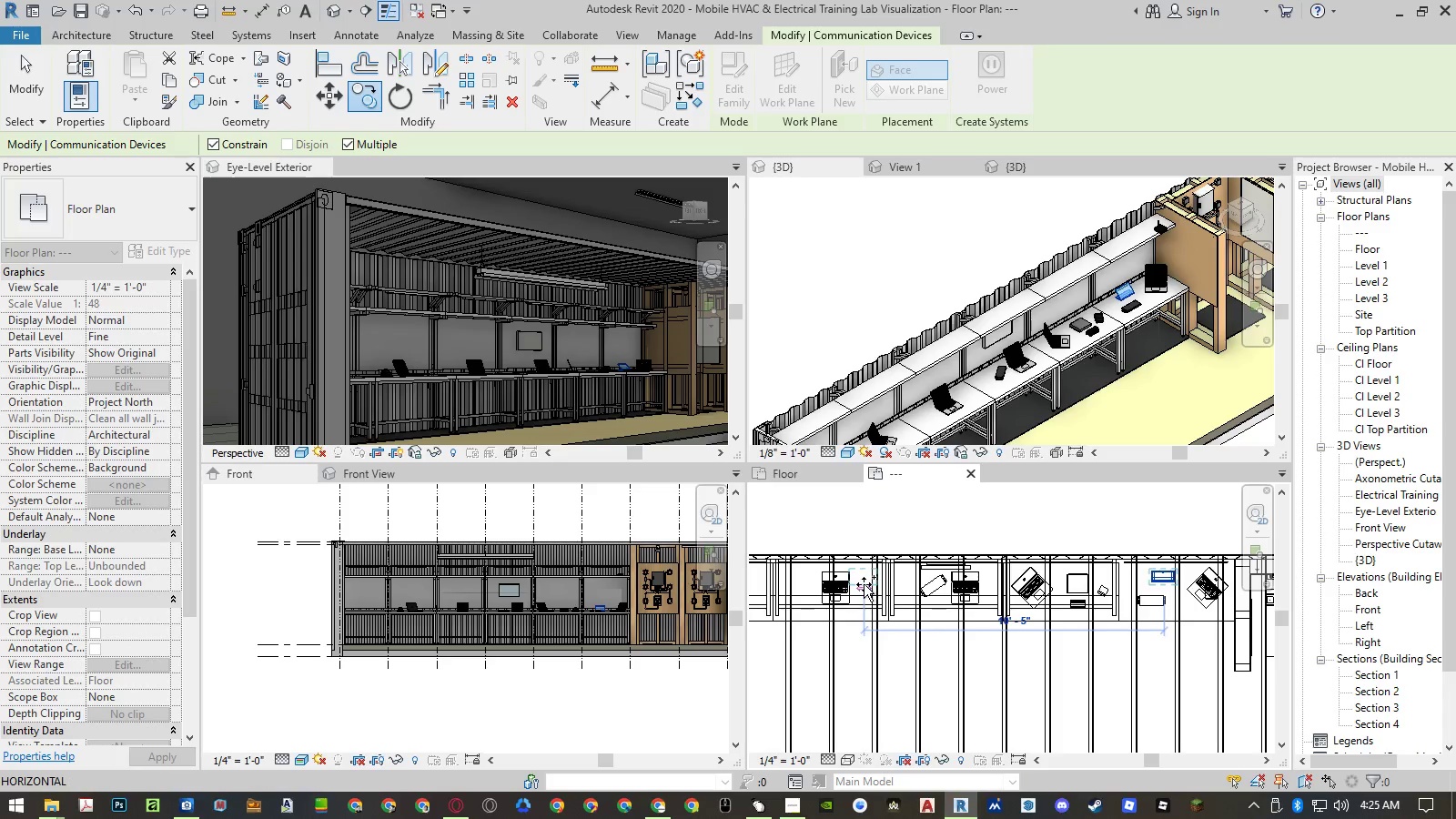 
scroll: coordinate [863, 584], scroll_direction: up, amount: 5.0
 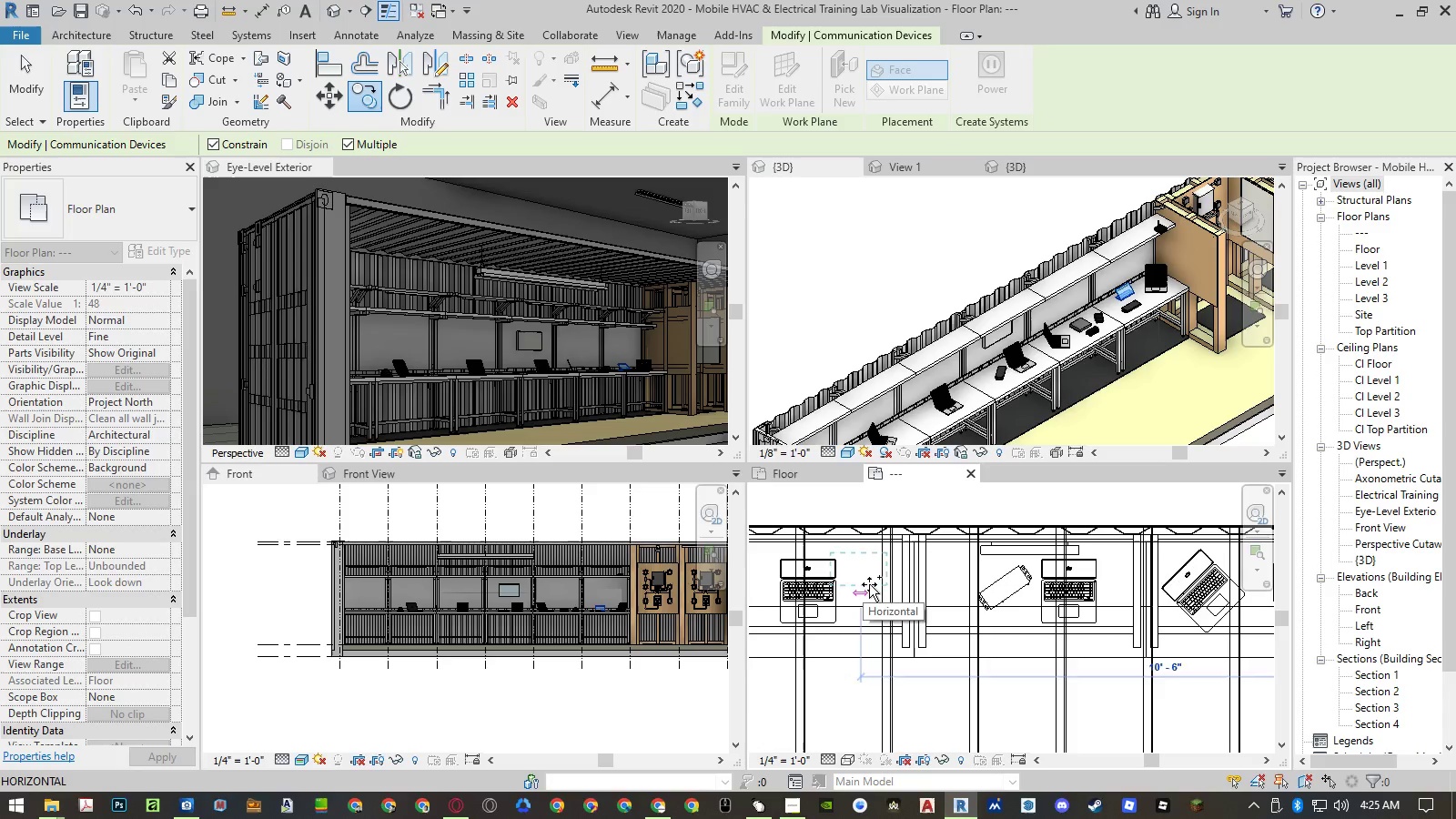 
scroll: coordinate [873, 584], scroll_direction: down, amount: 2.0
 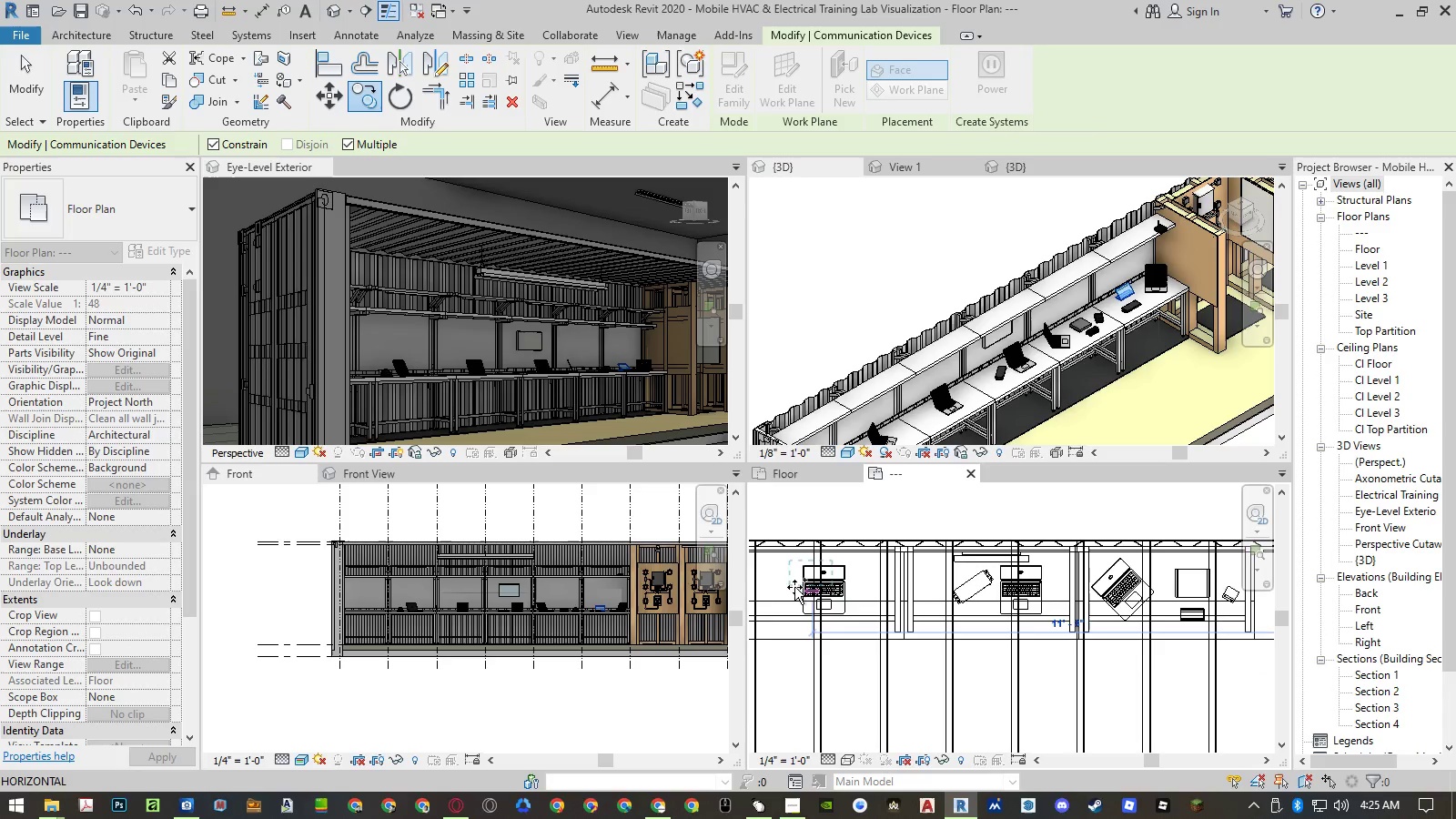 
scroll: coordinate [767, 585], scroll_direction: up, amount: 2.0
 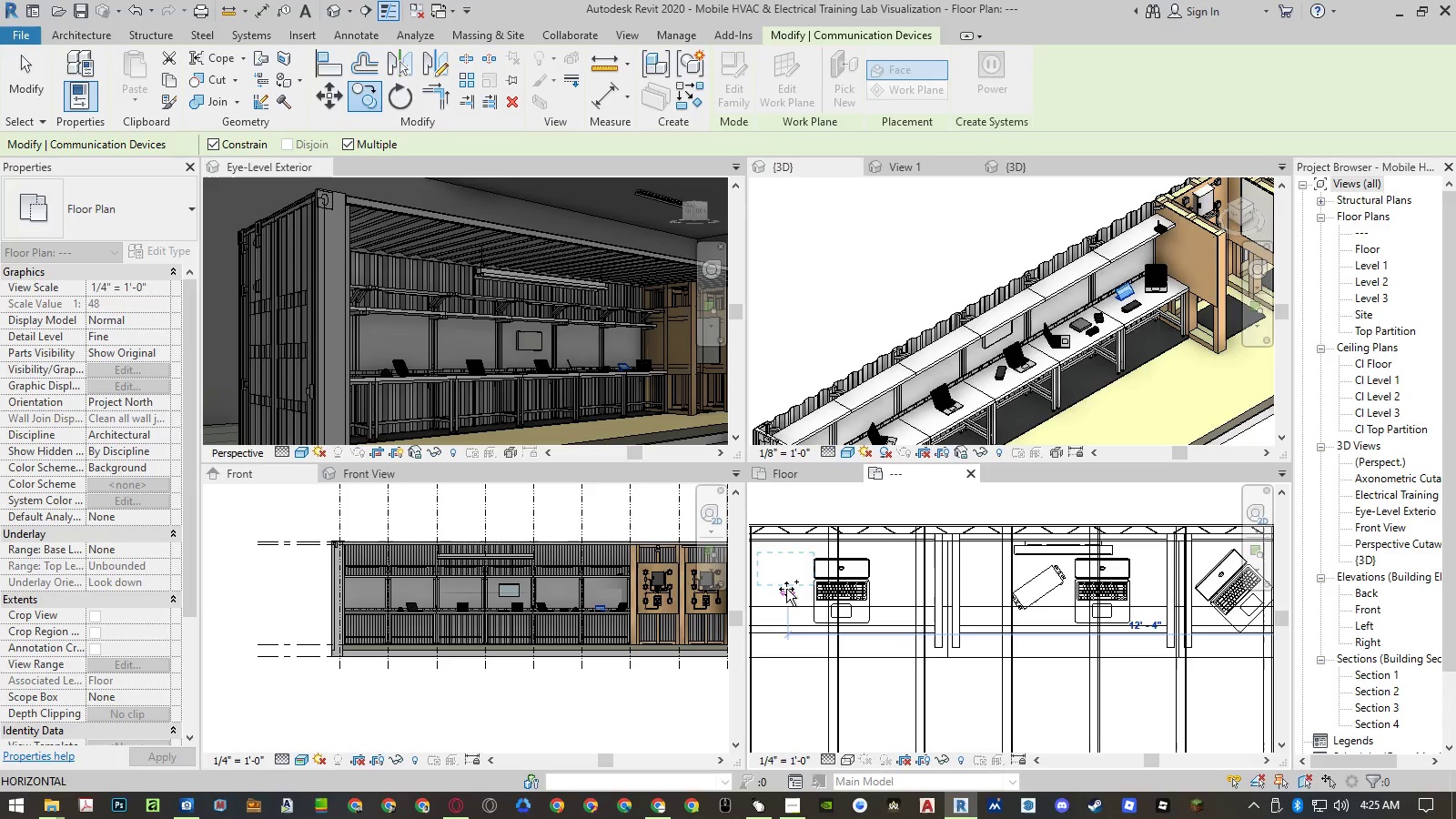 
left_click([786, 589])
 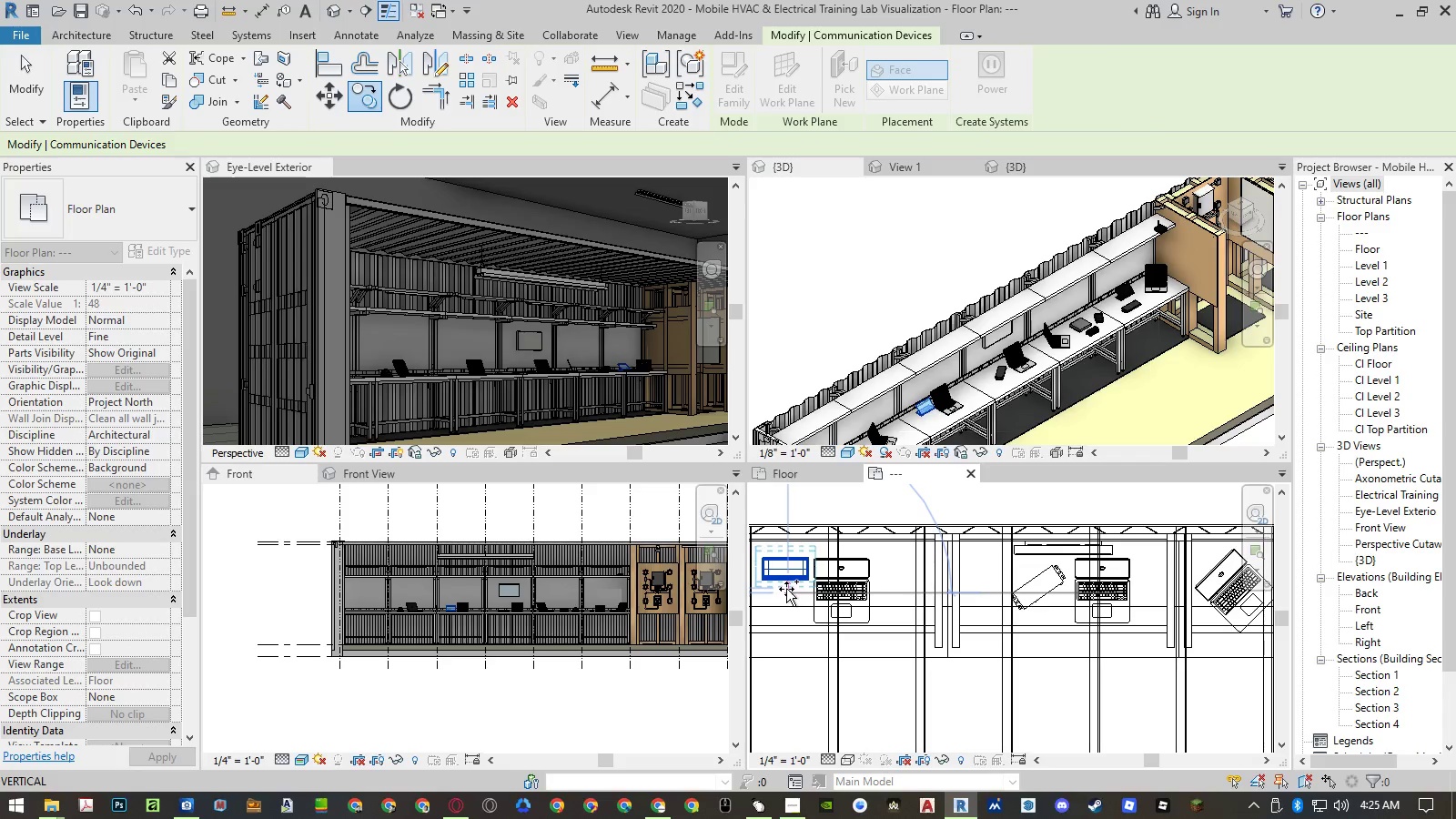 
key(Escape)
 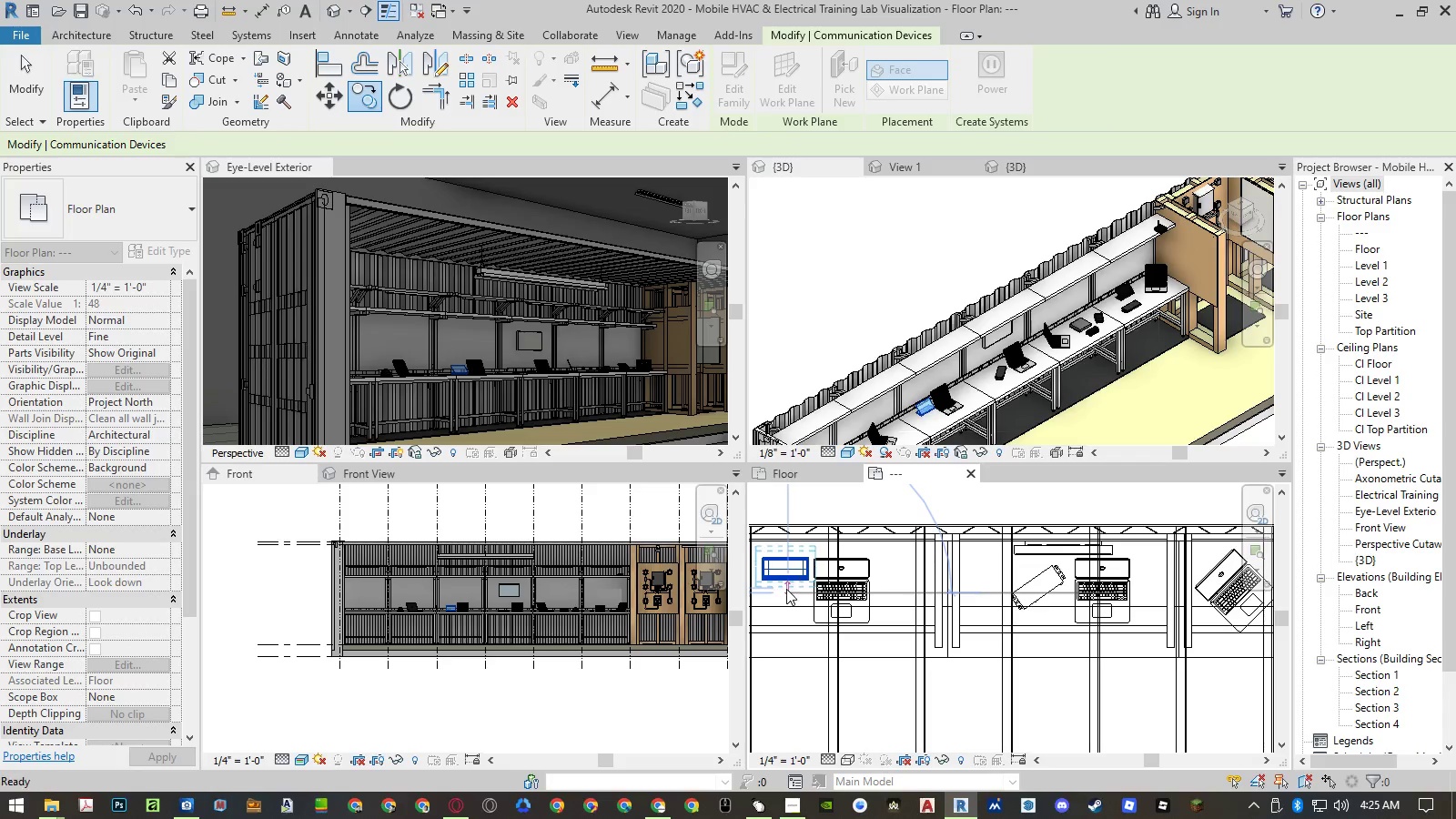 
key(Escape)
 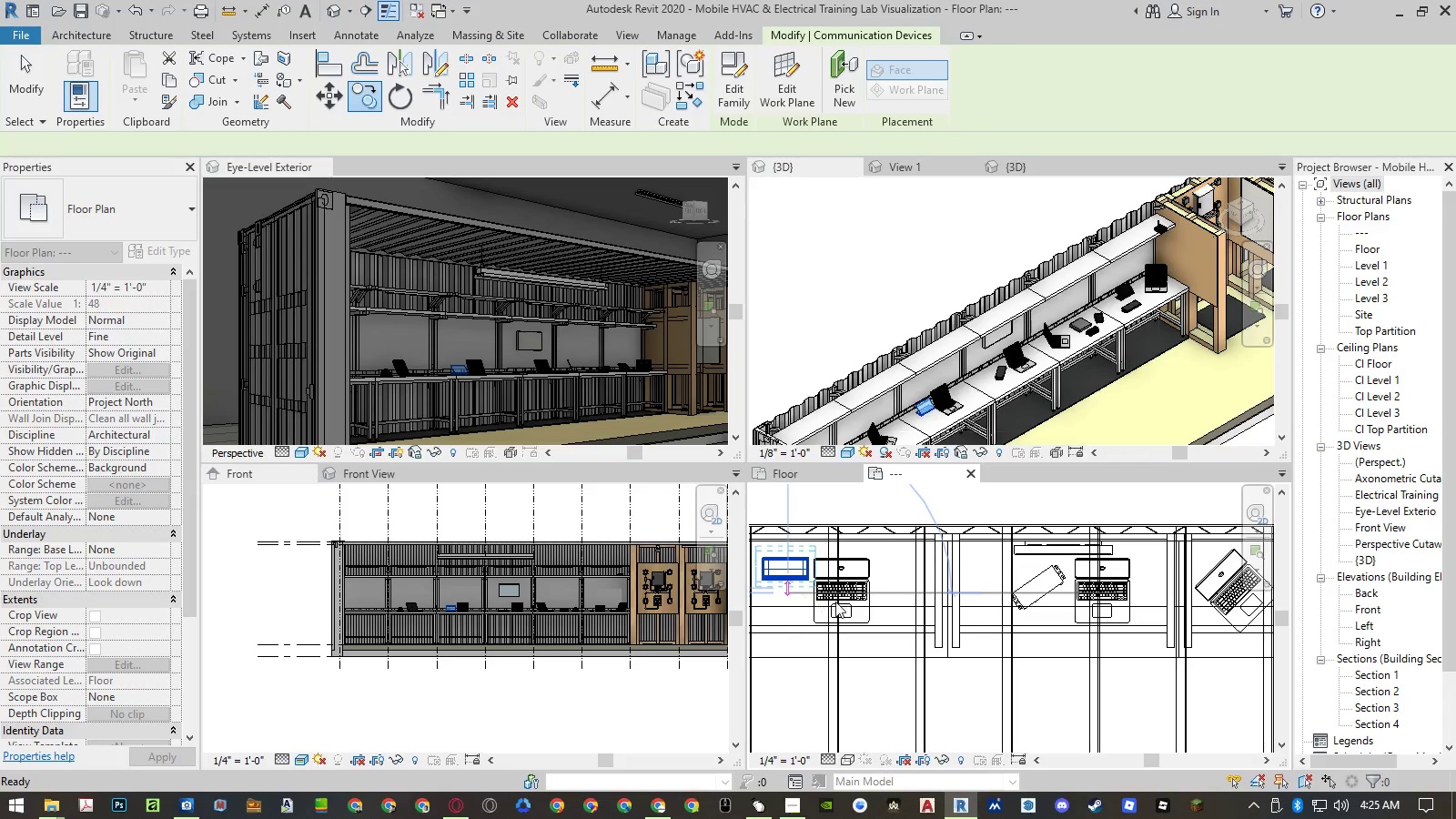 
scroll: coordinate [1118, 596], scroll_direction: down, amount: 7.0
 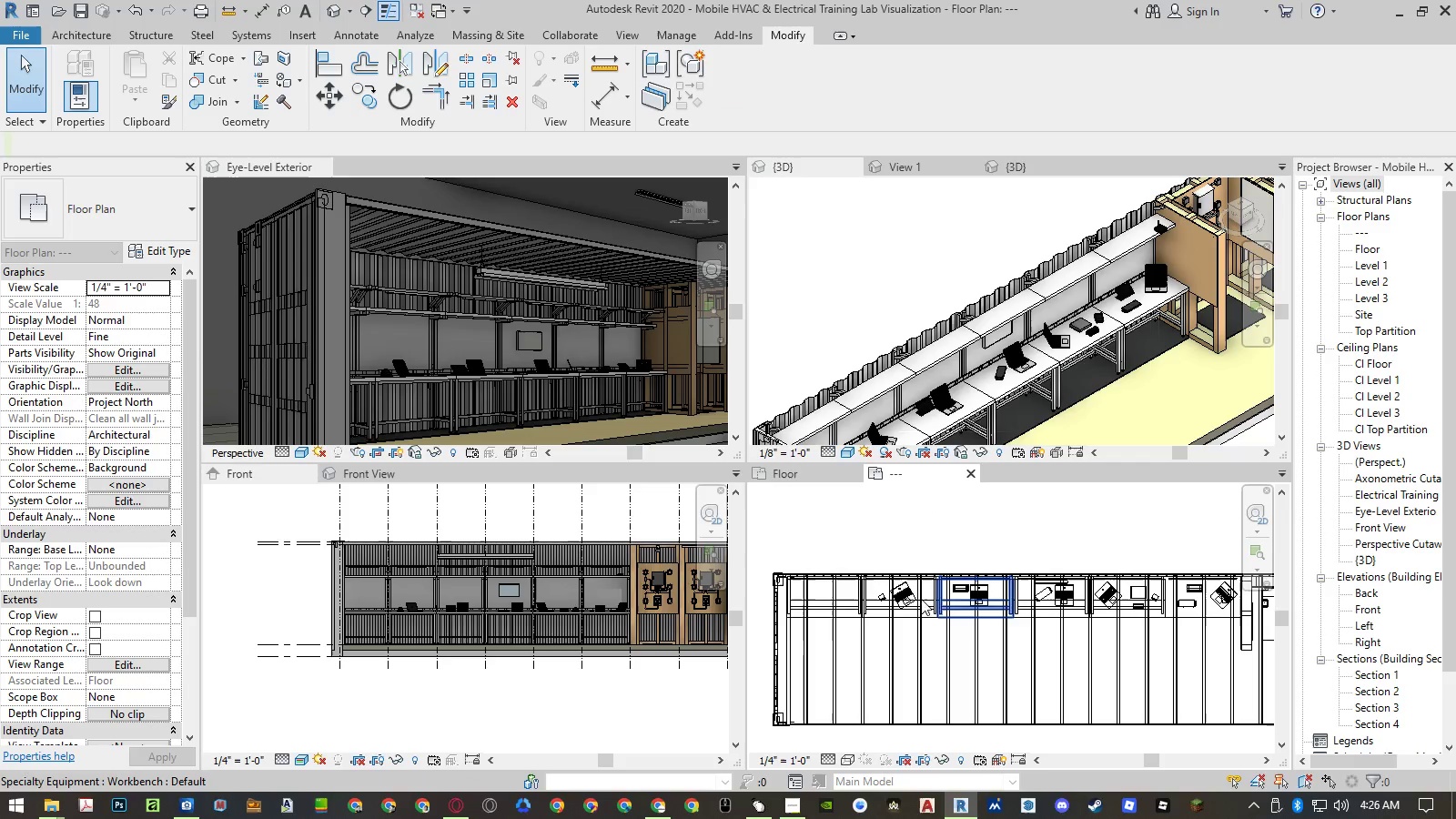 
scroll: coordinate [875, 600], scroll_direction: up, amount: 5.0
 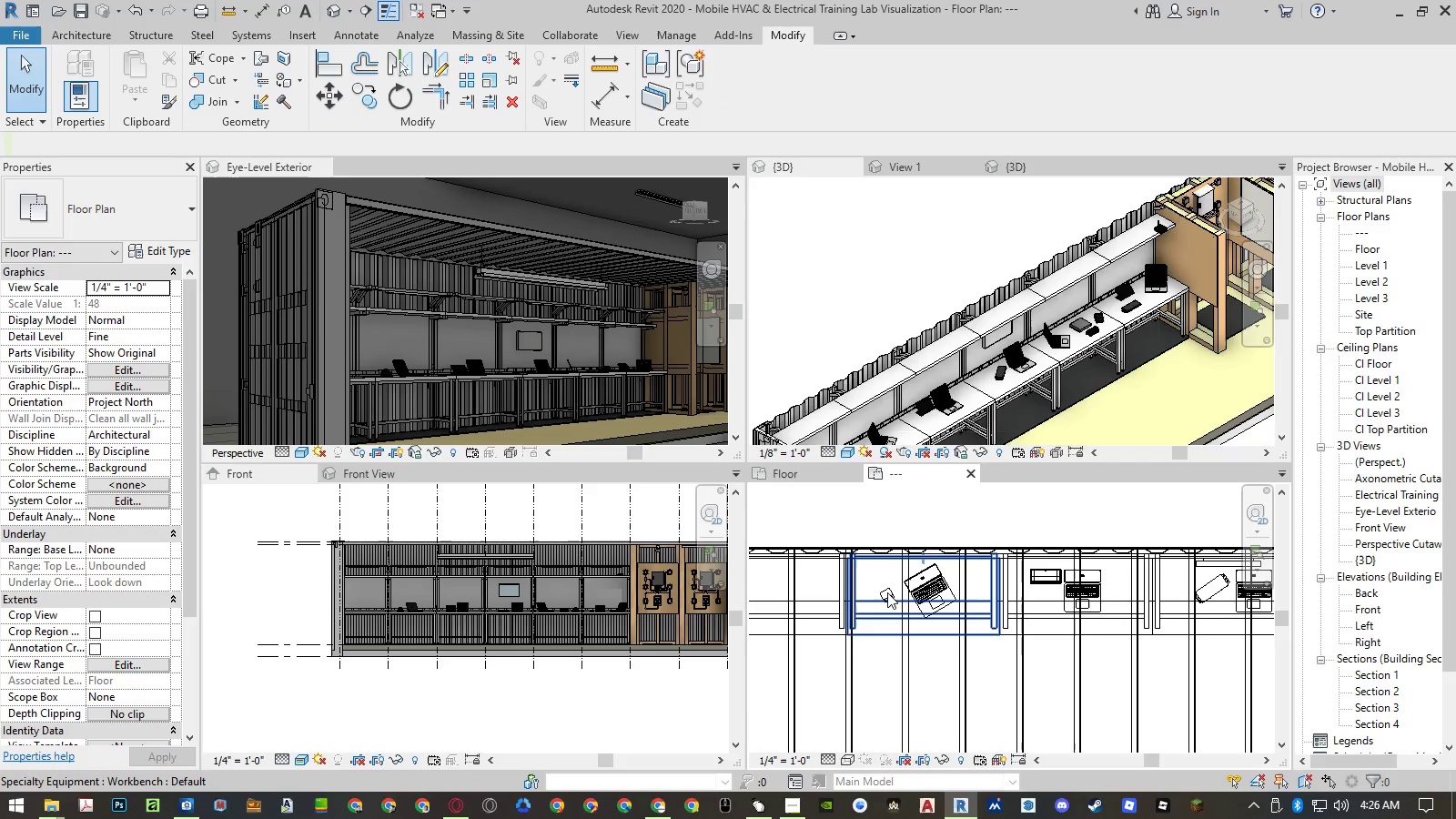 
key(Escape)
 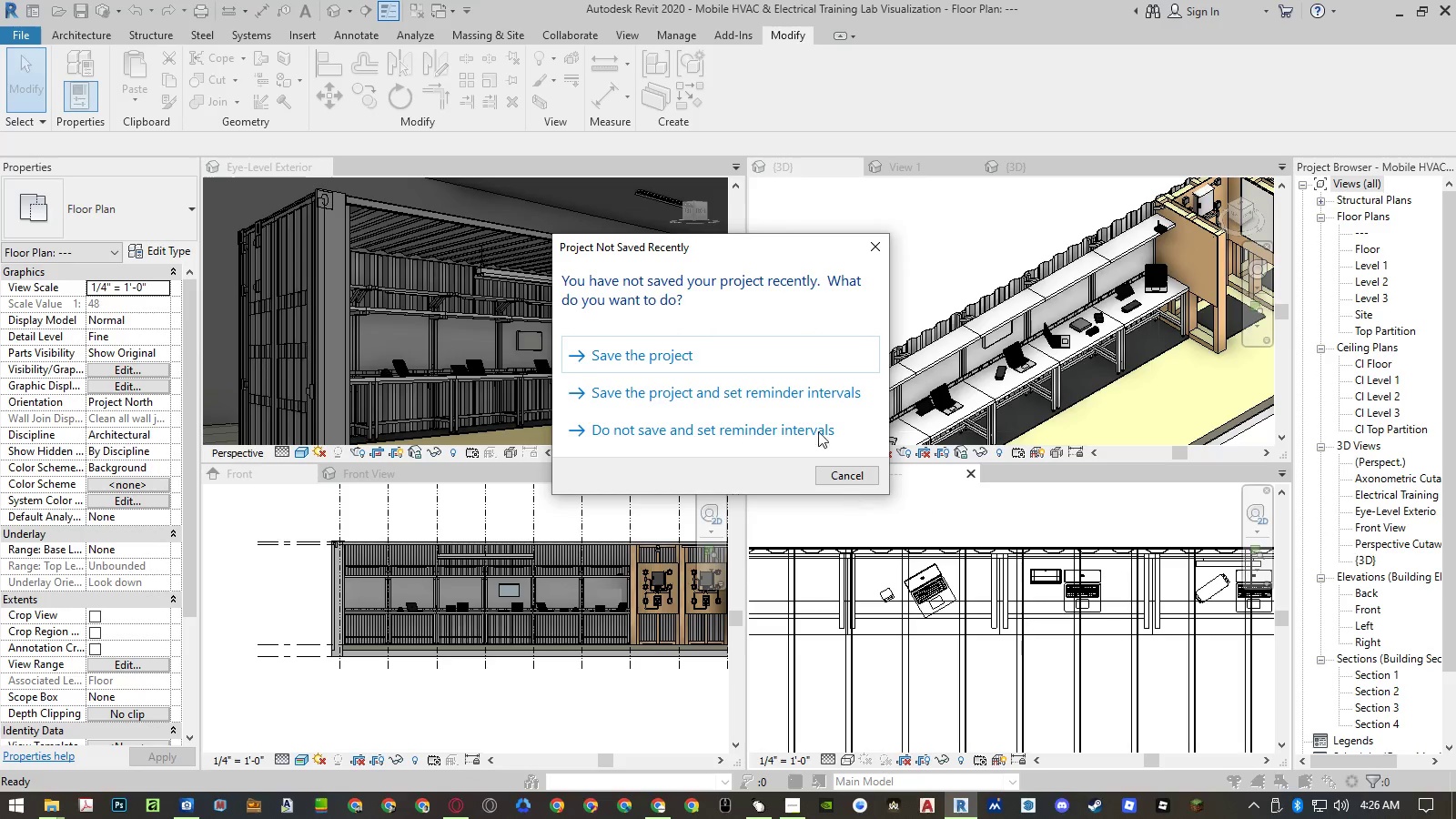 
left_click([810, 355])
 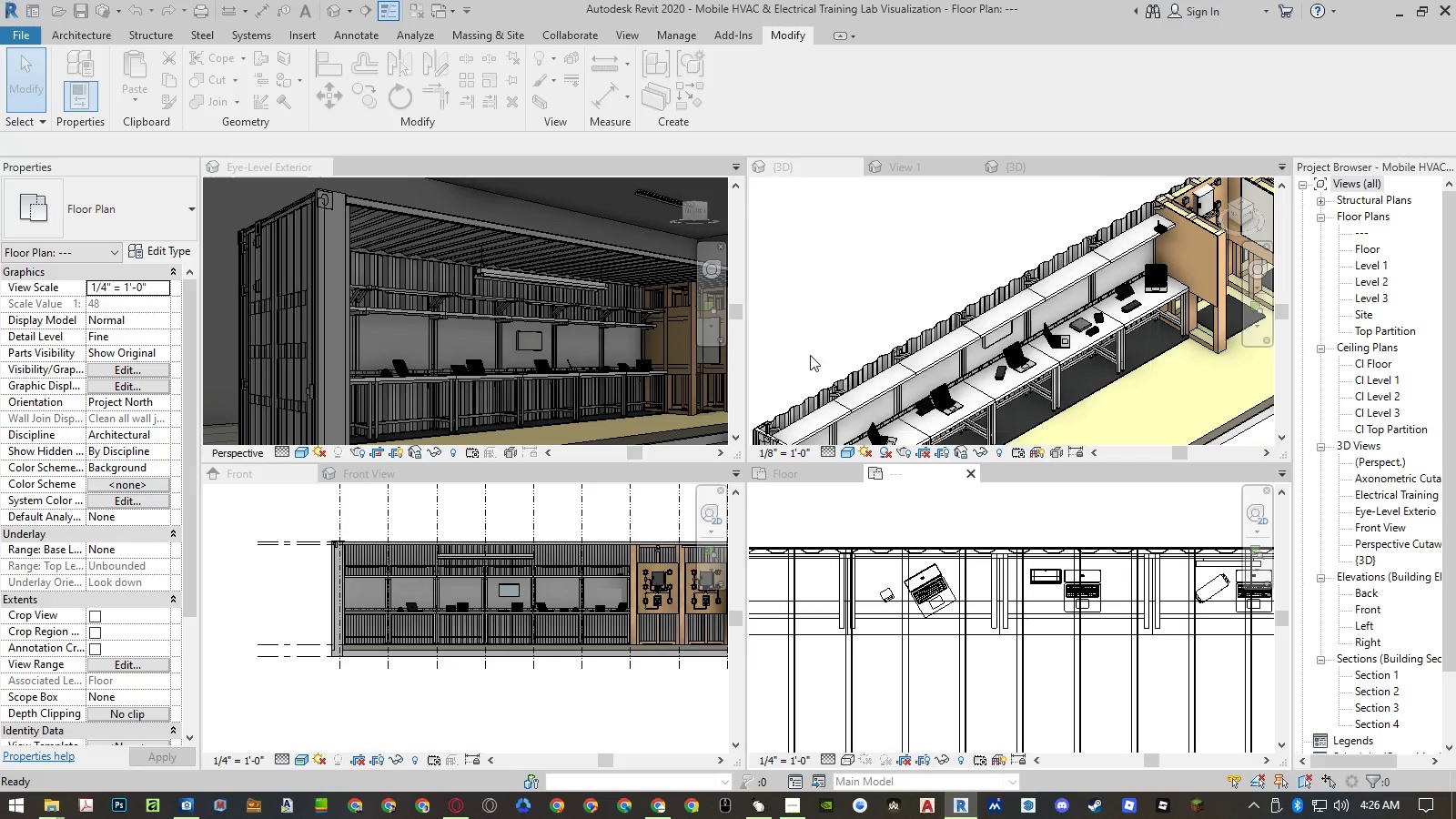 
wait(12.16)
 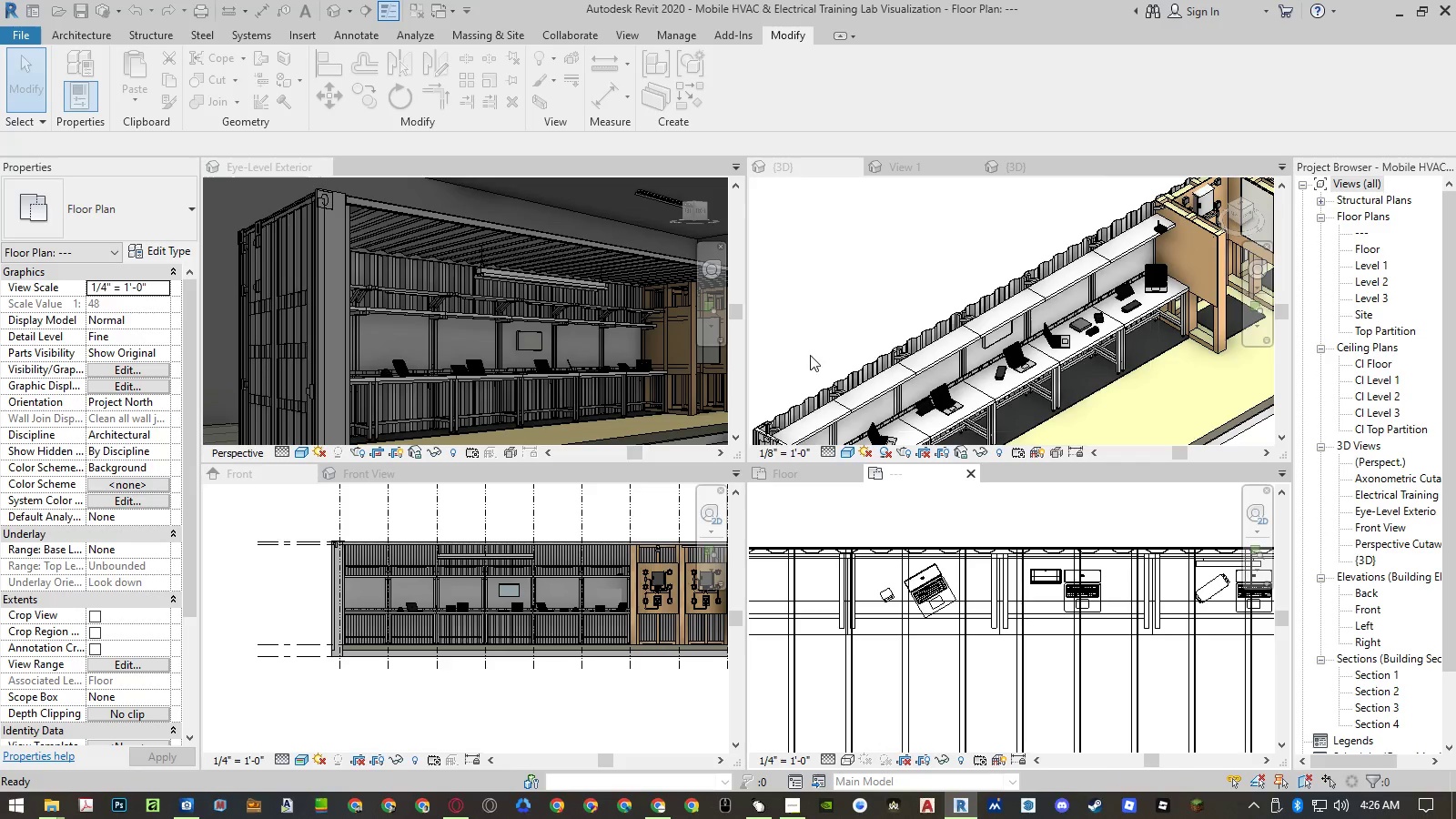 
left_click([1040, 585])
 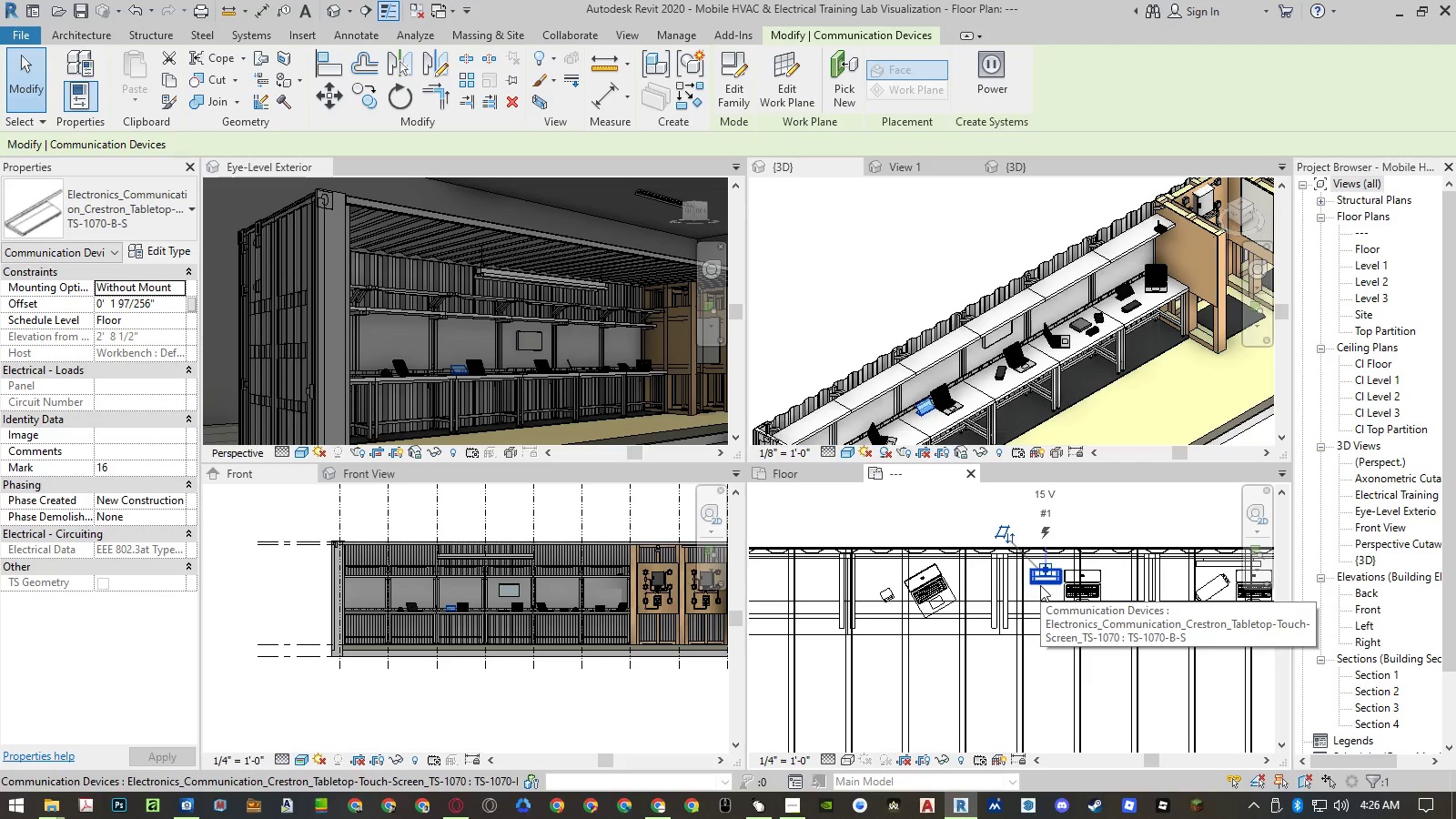 
key(C)
 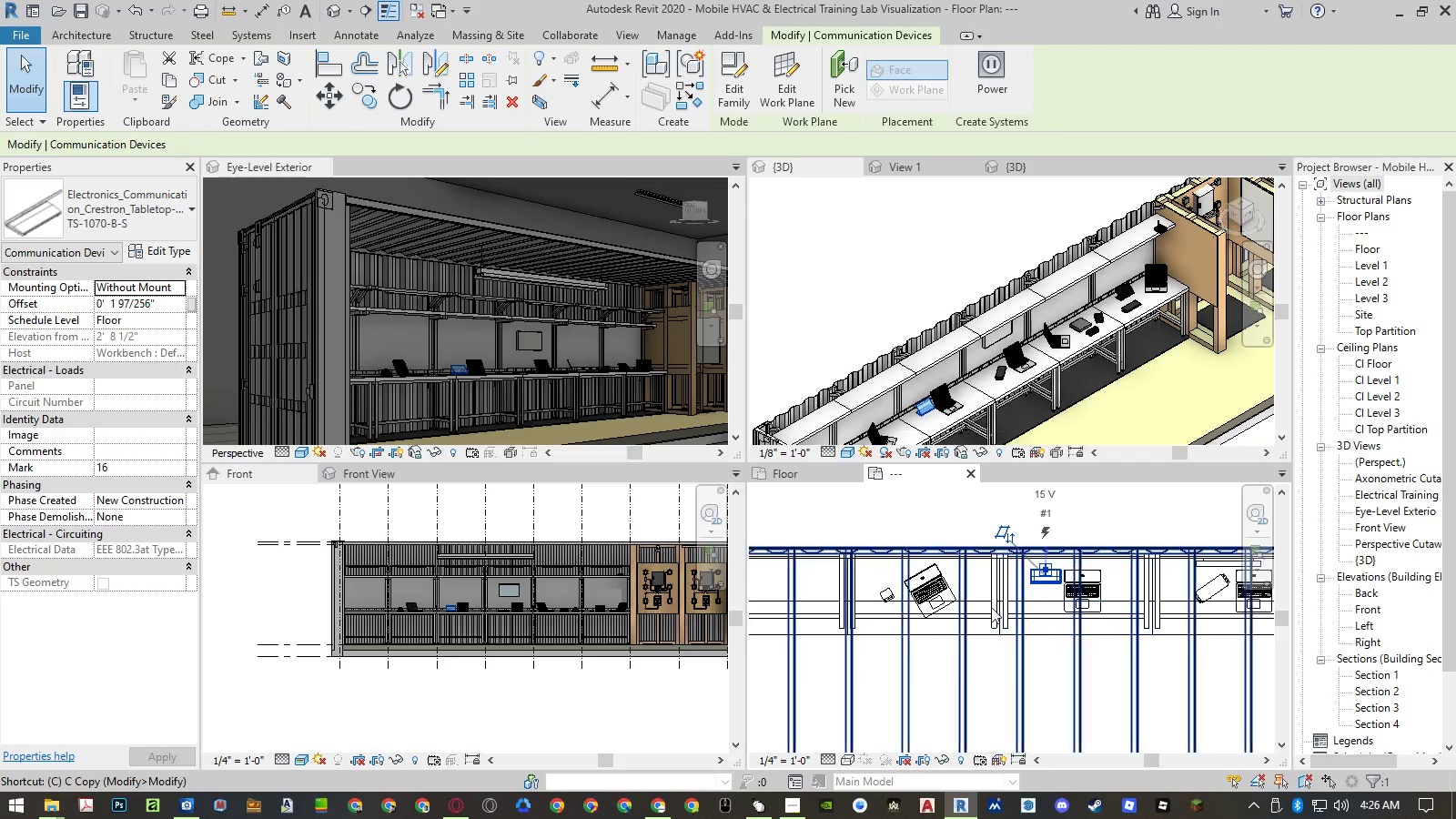 
key(Escape)
 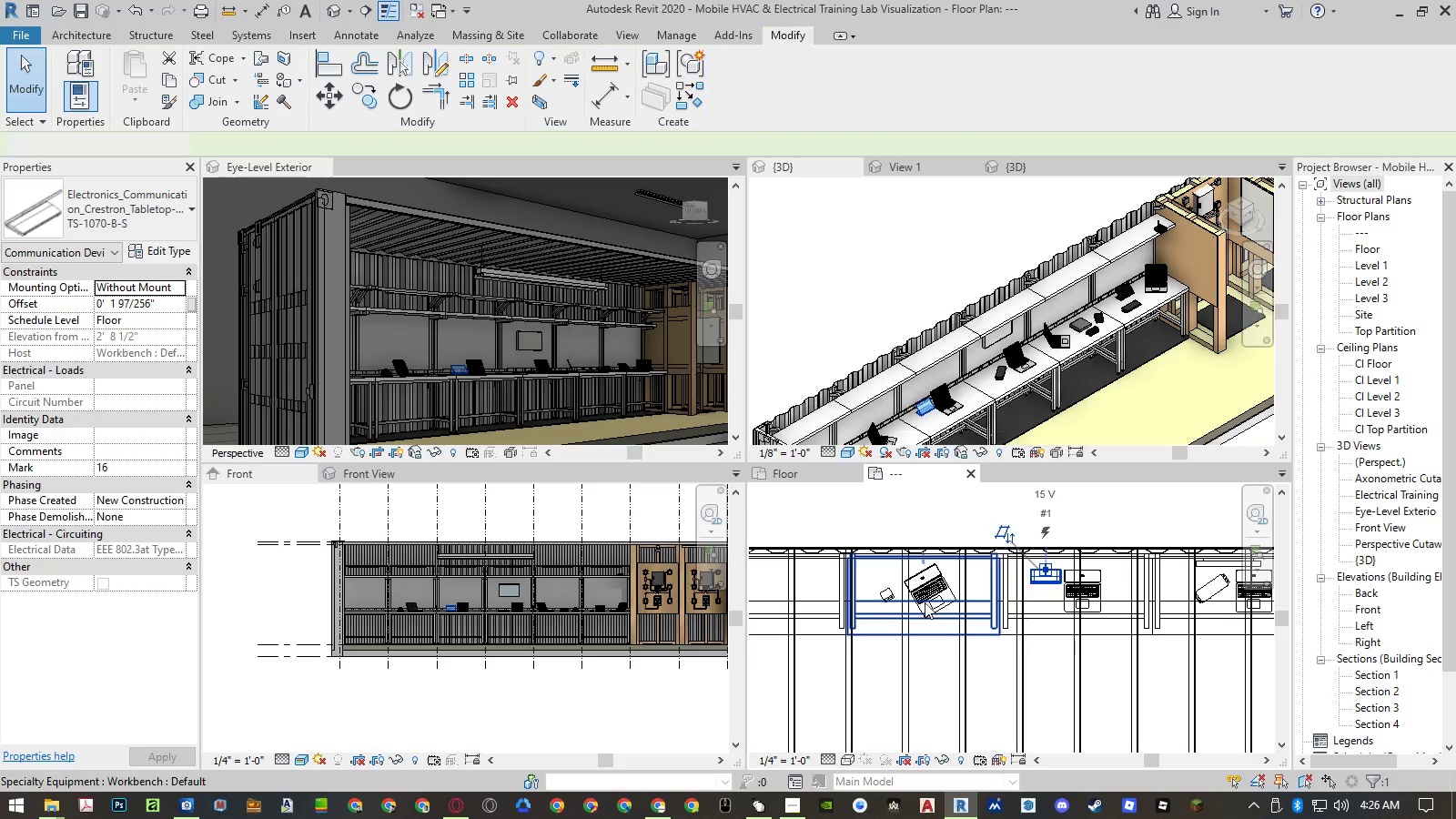 
key(Escape)
 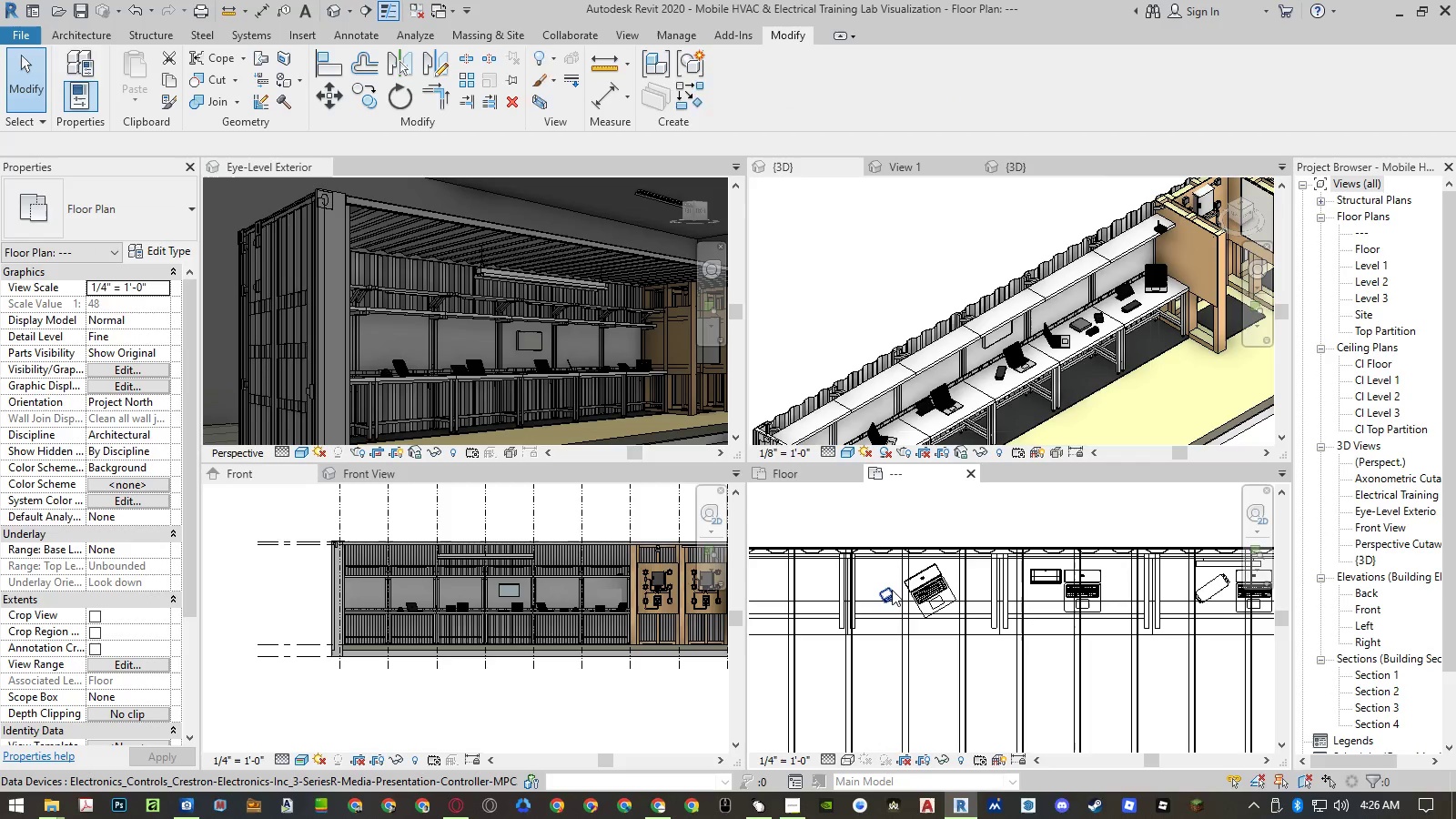 
left_click([892, 590])
 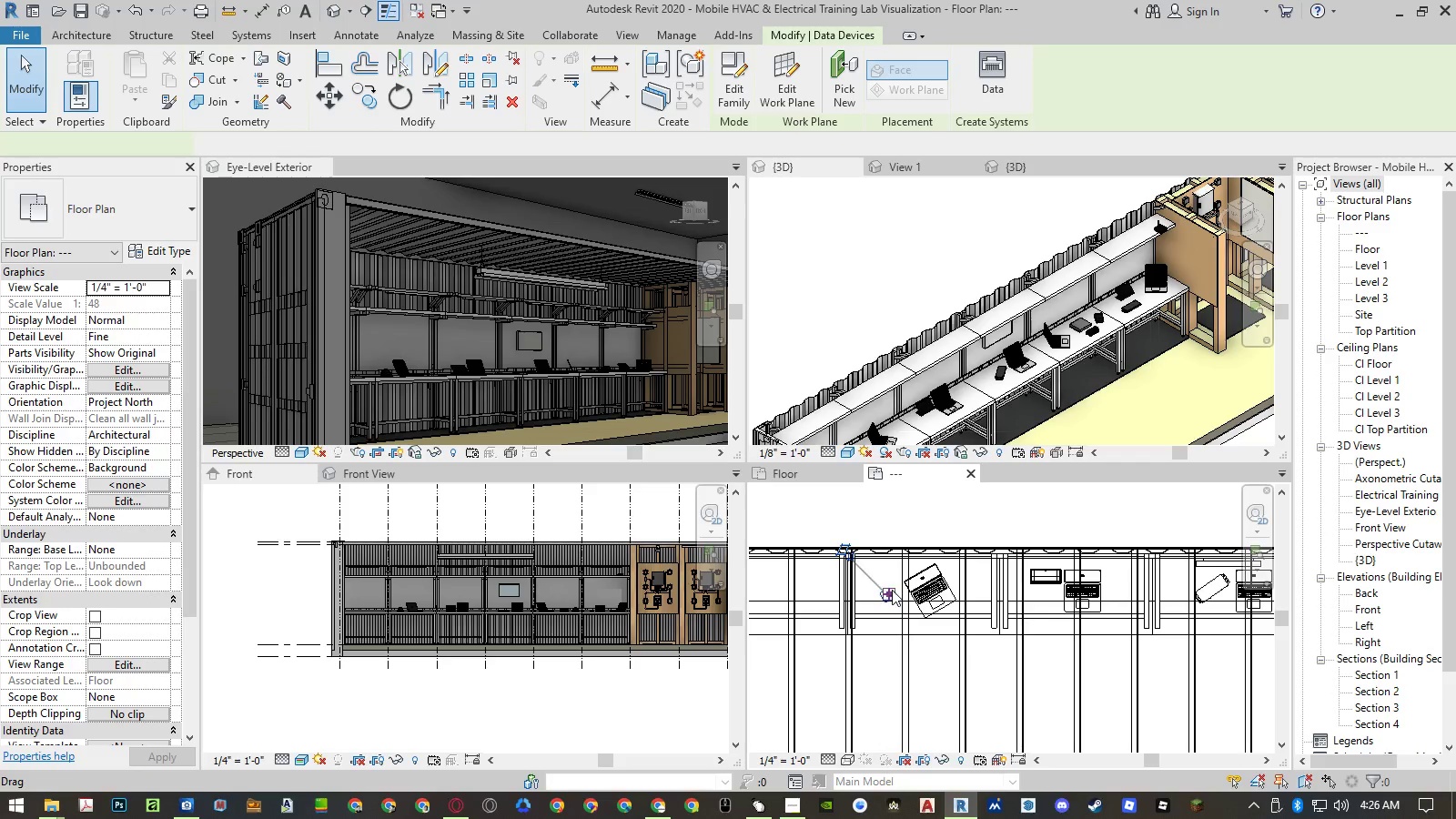 
type(co )
 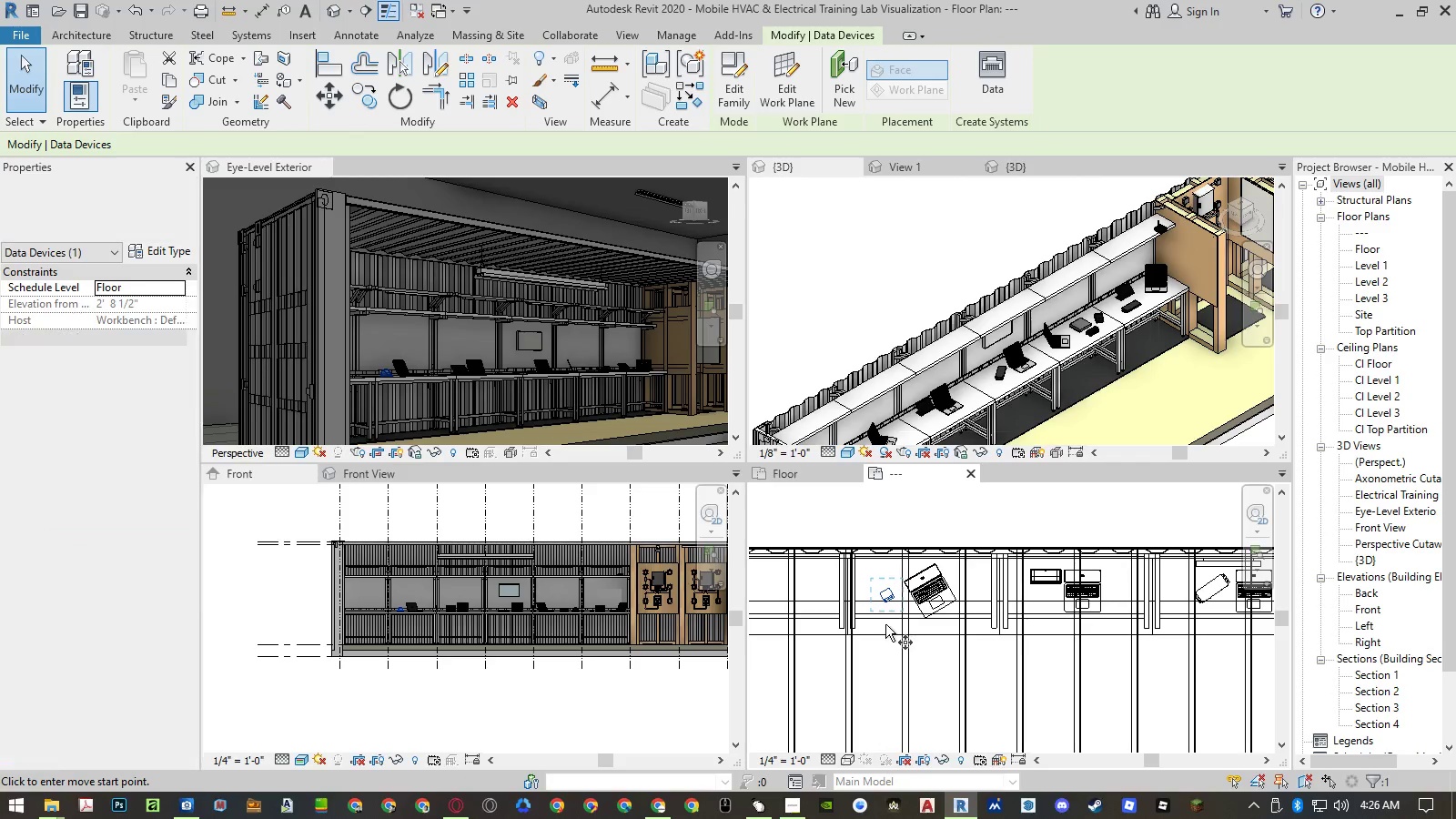 
left_click([886, 624])
 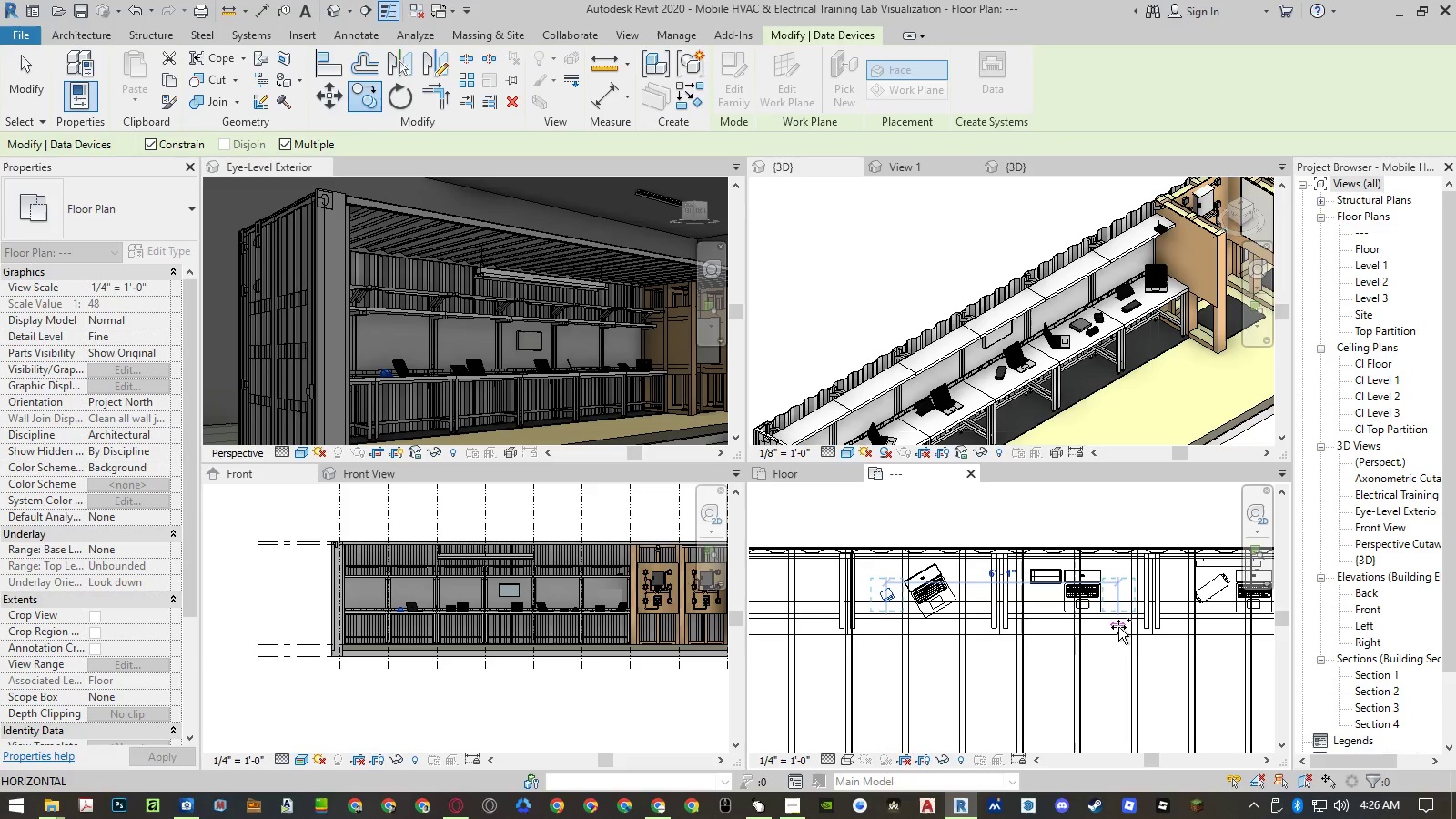 
left_click([1118, 627])
 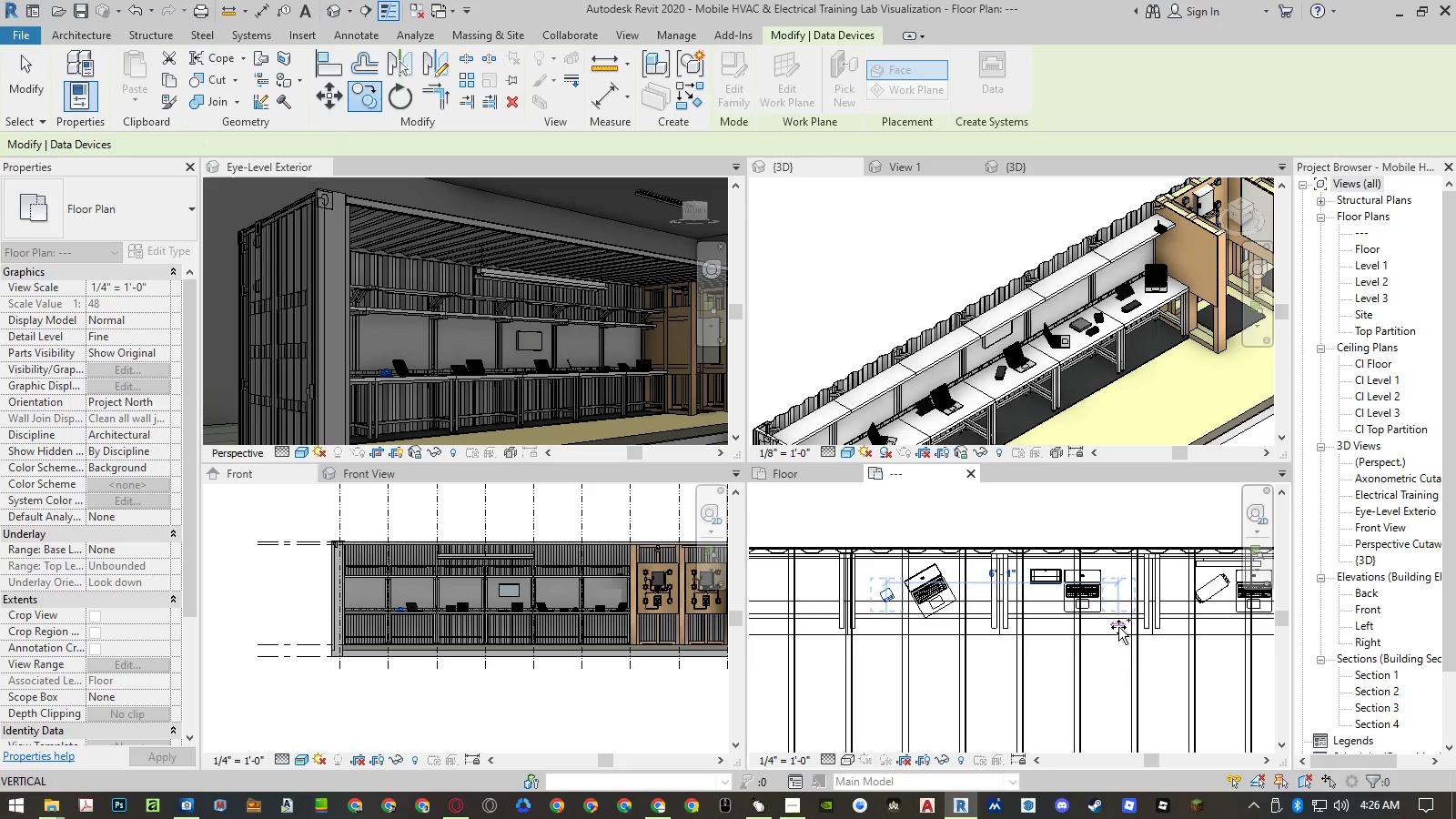 
key(Escape)
 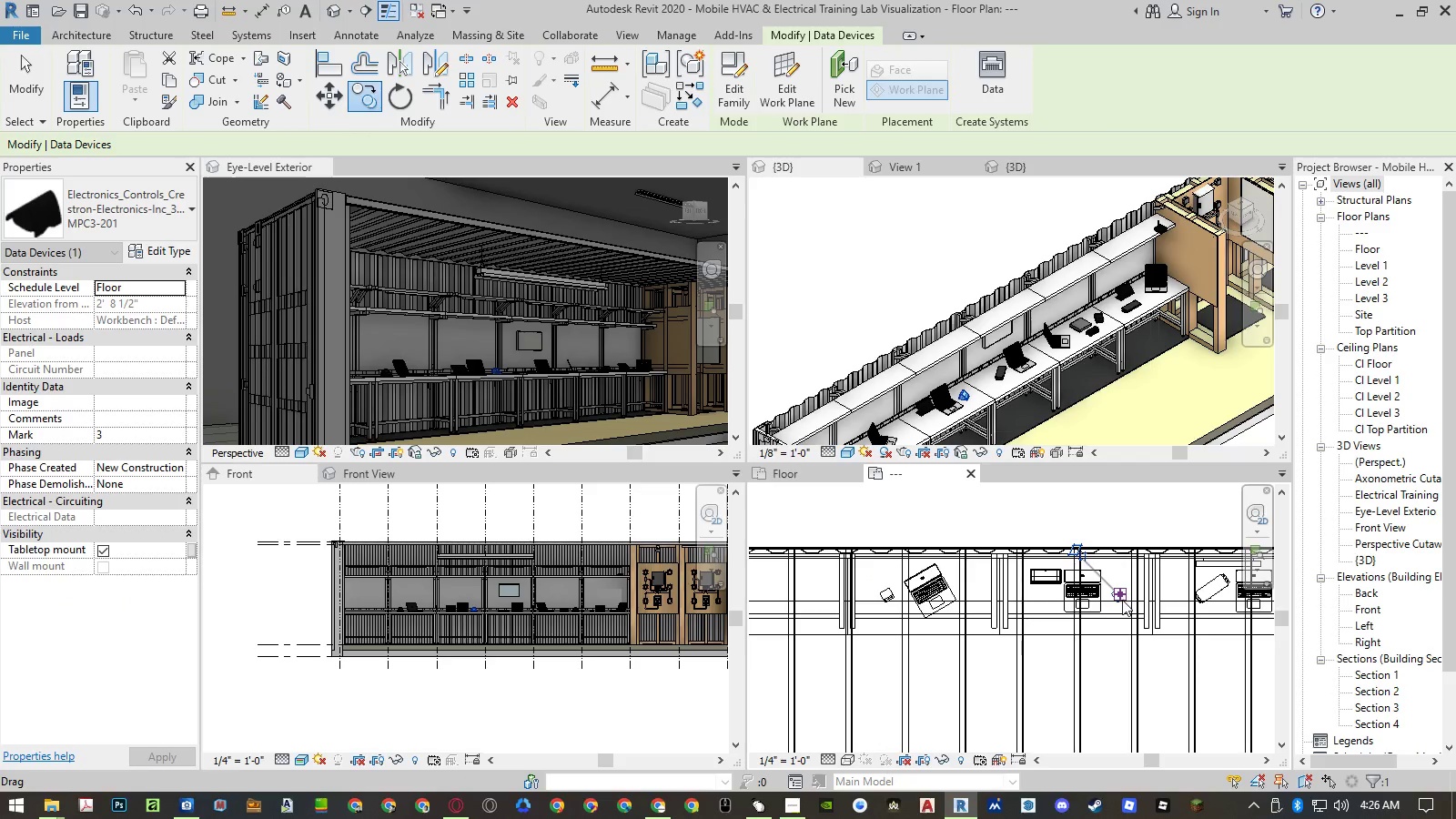 
type(ro)
 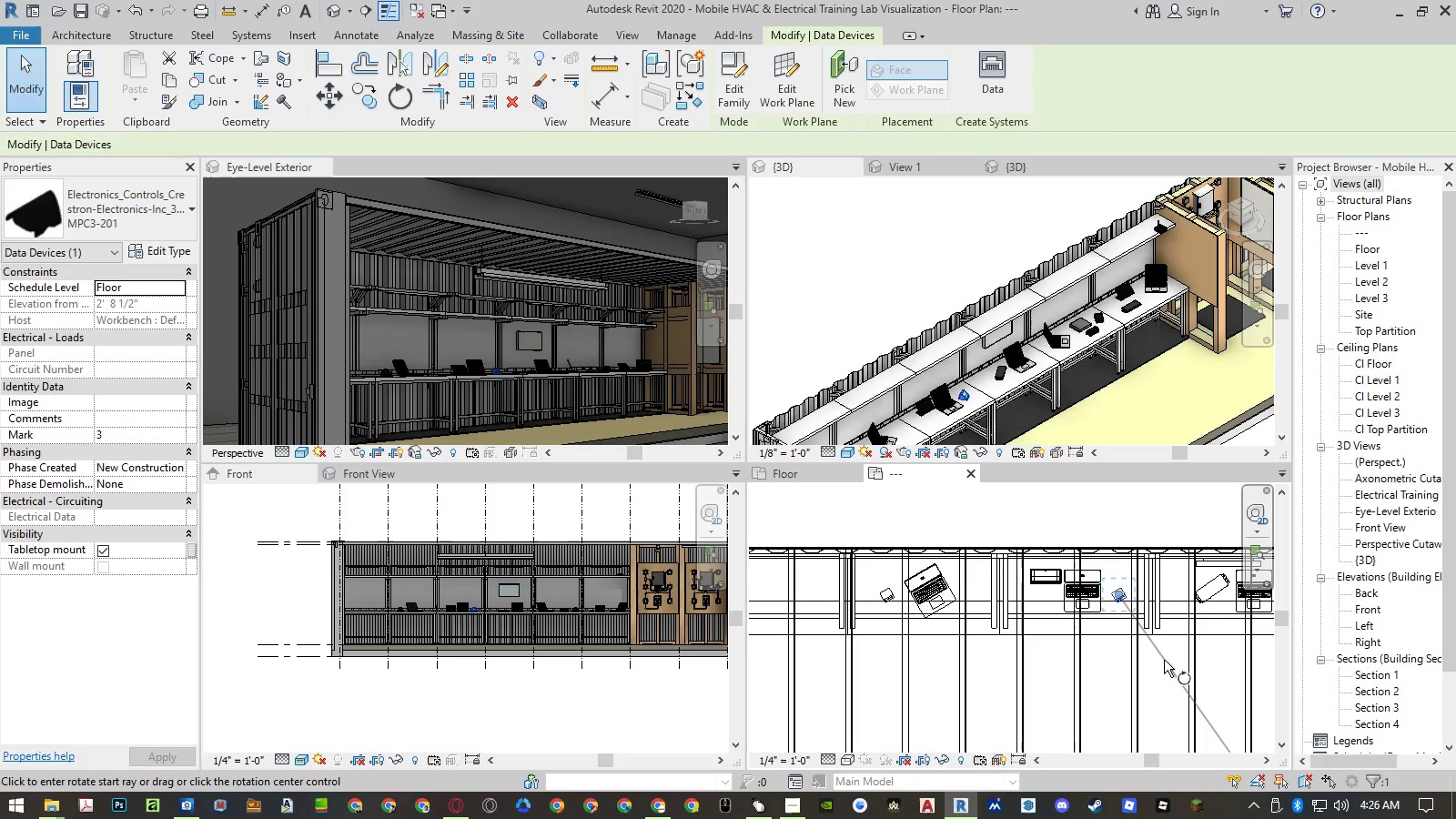 
left_click([1165, 660])
 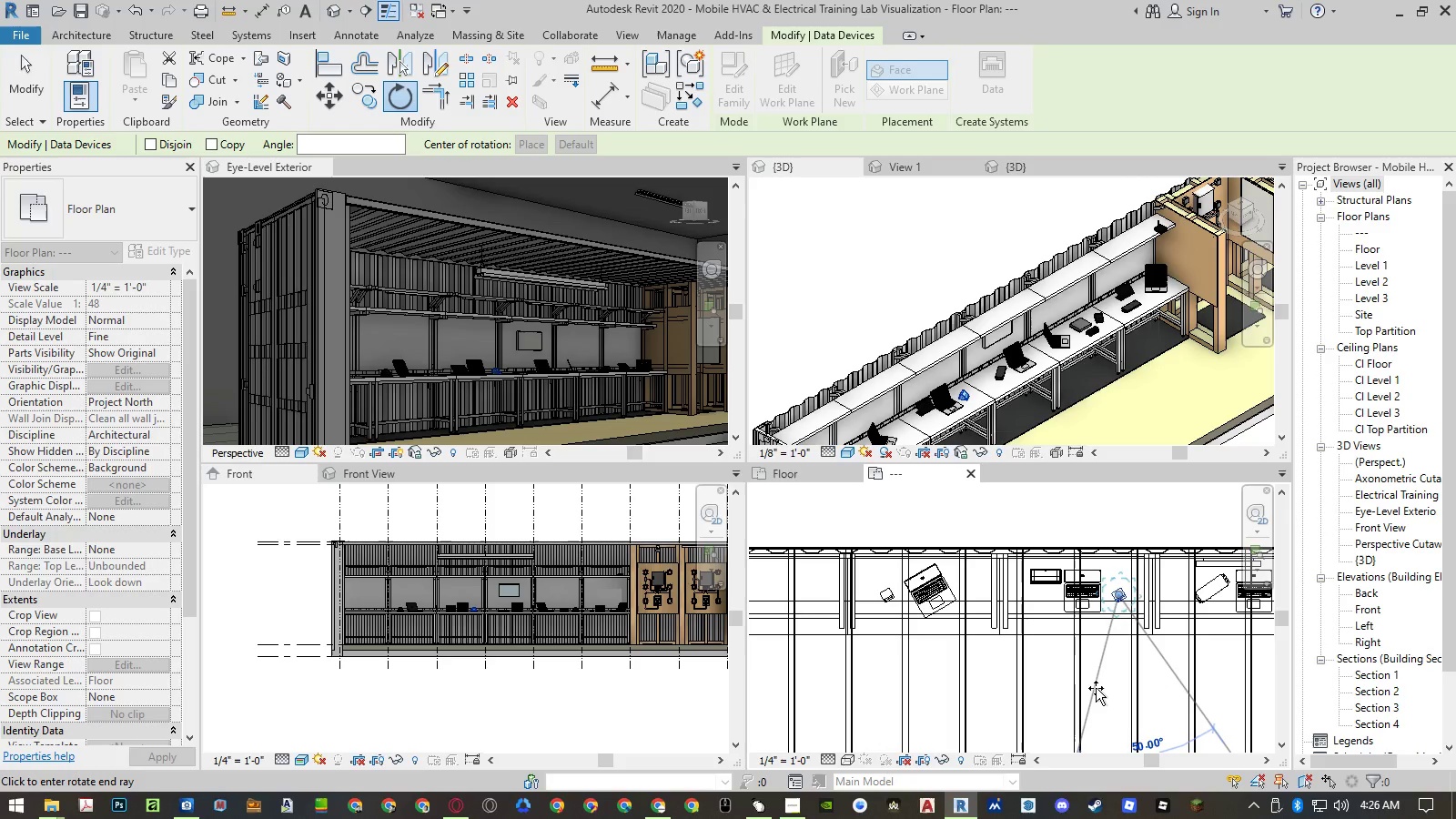 
key(Numpad4)
 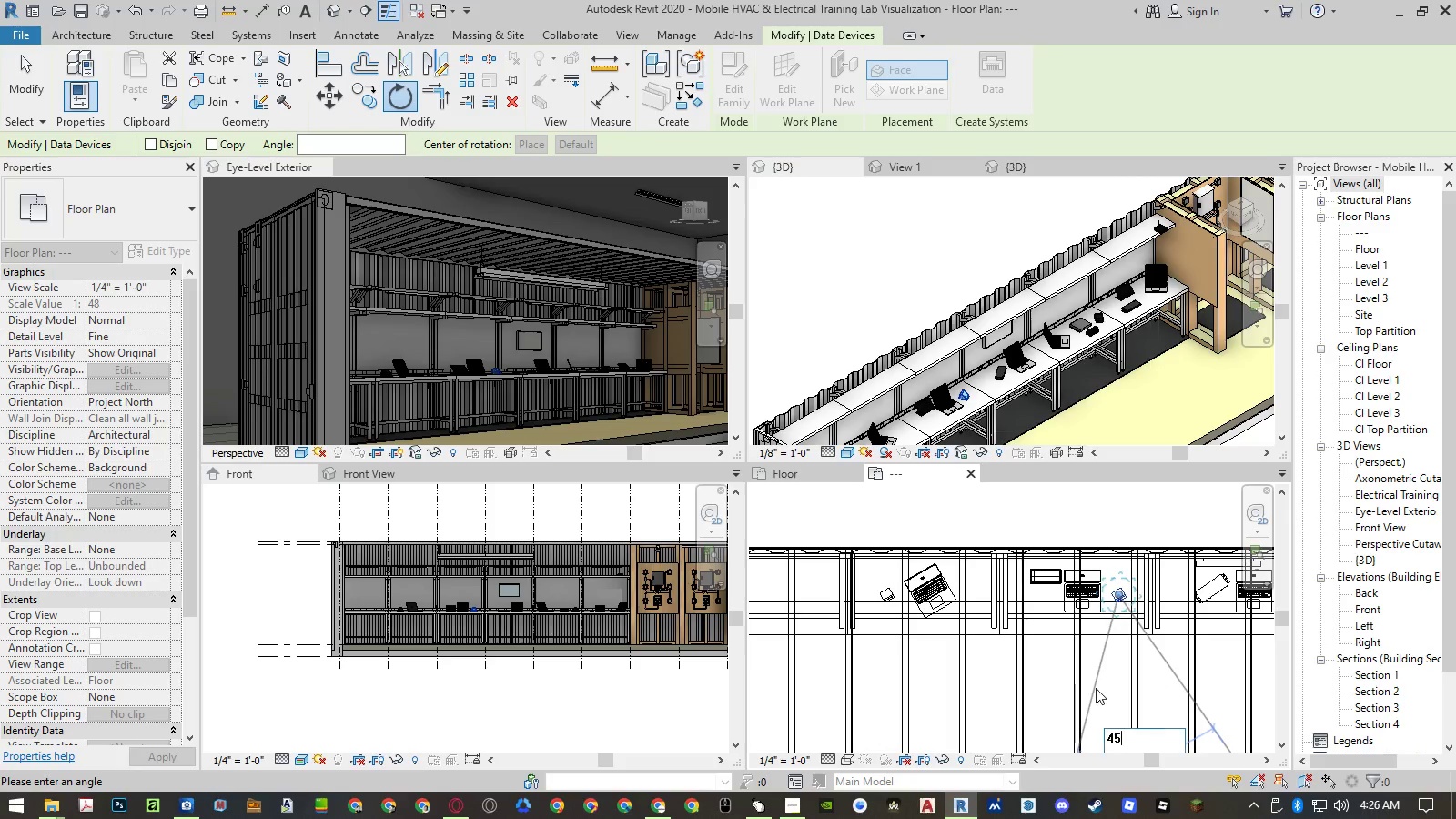 
key(Numpad5)
 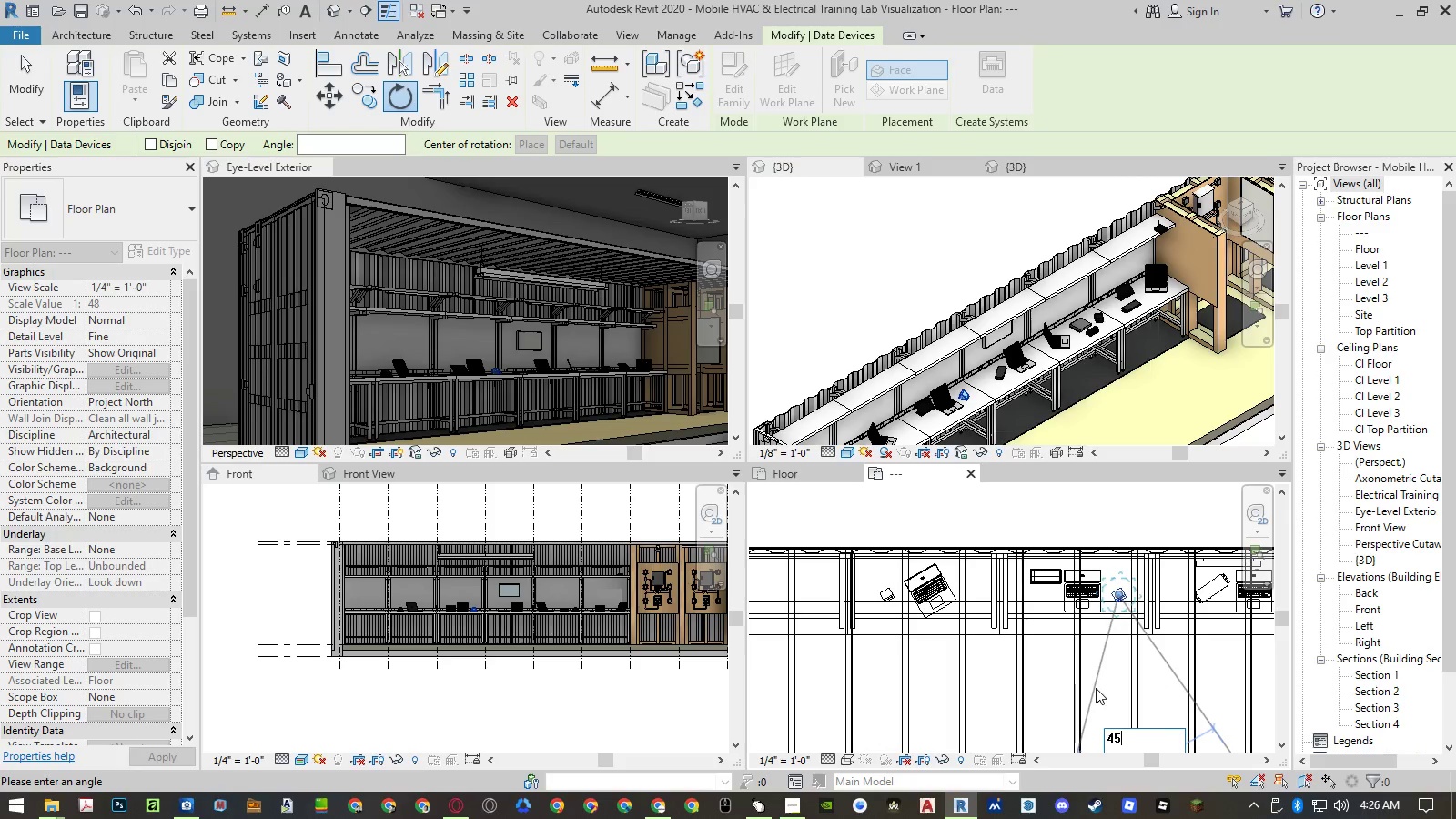 
key(NumpadEnter)
 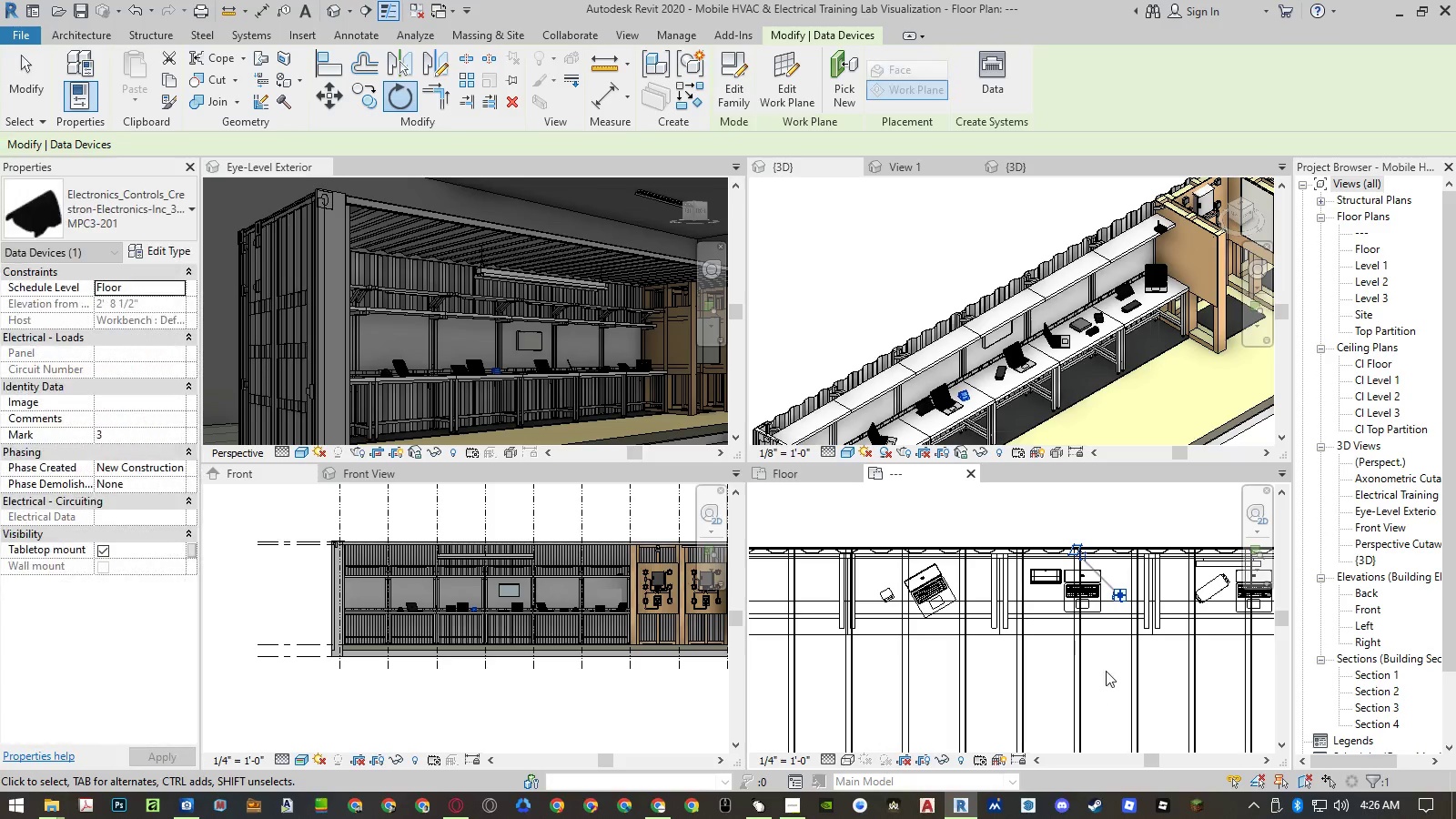 
scroll: coordinate [1127, 623], scroll_direction: up, amount: 9.0
 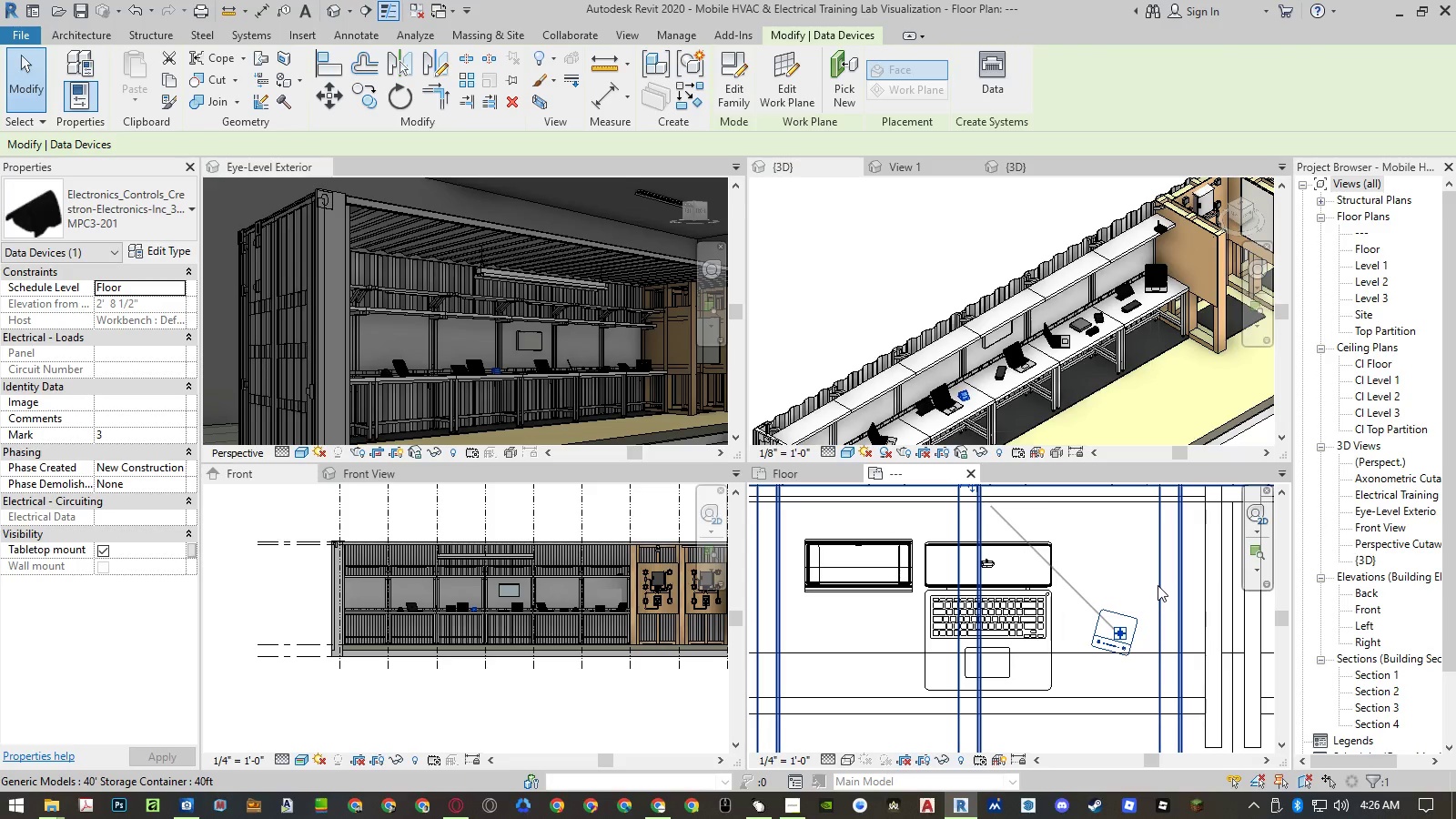 
key(Space)
 